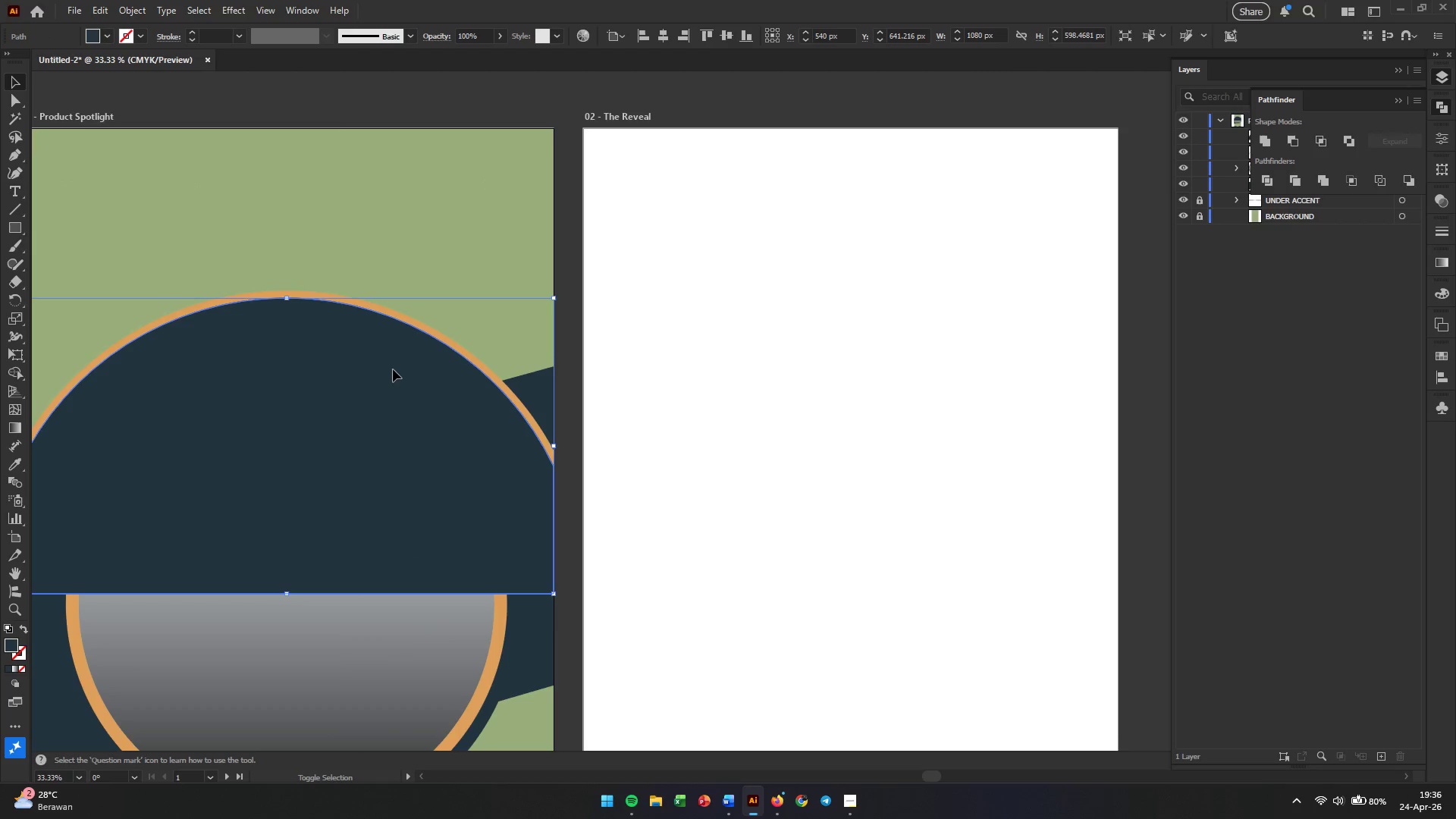 
key(Shift+BracketLeft)
 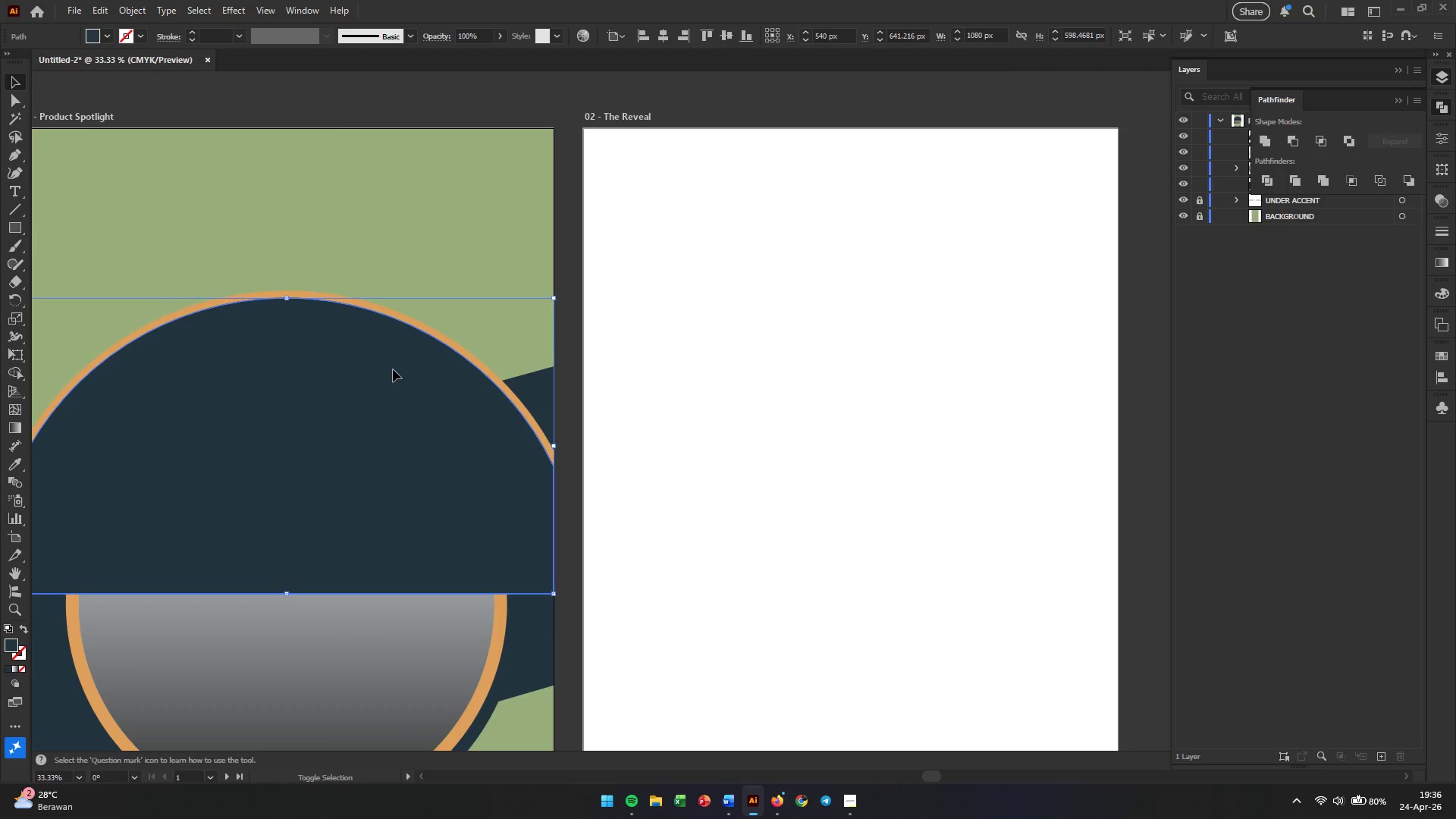 
key(Shift+BracketLeft)
 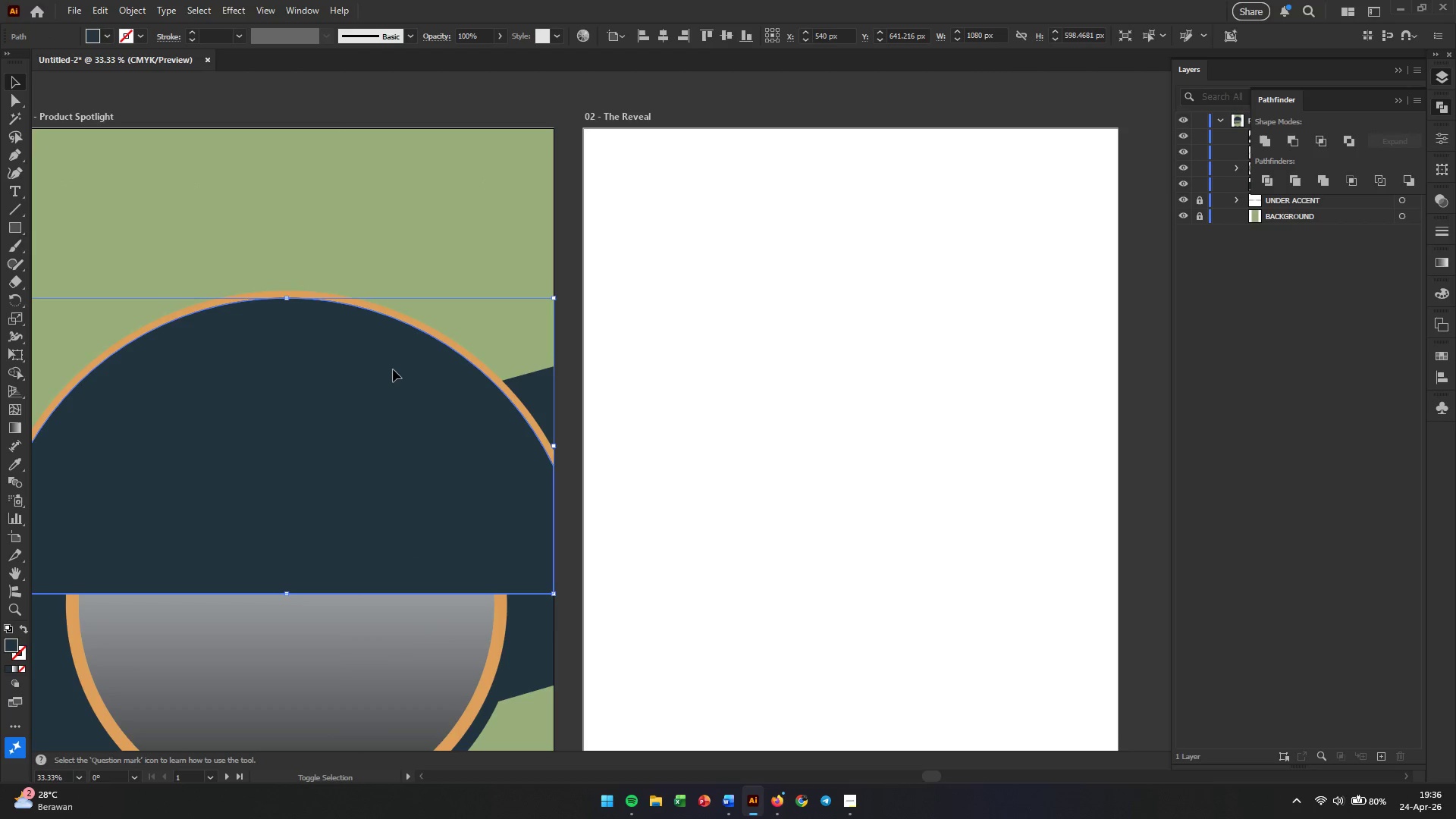 
key(Shift+BracketLeft)
 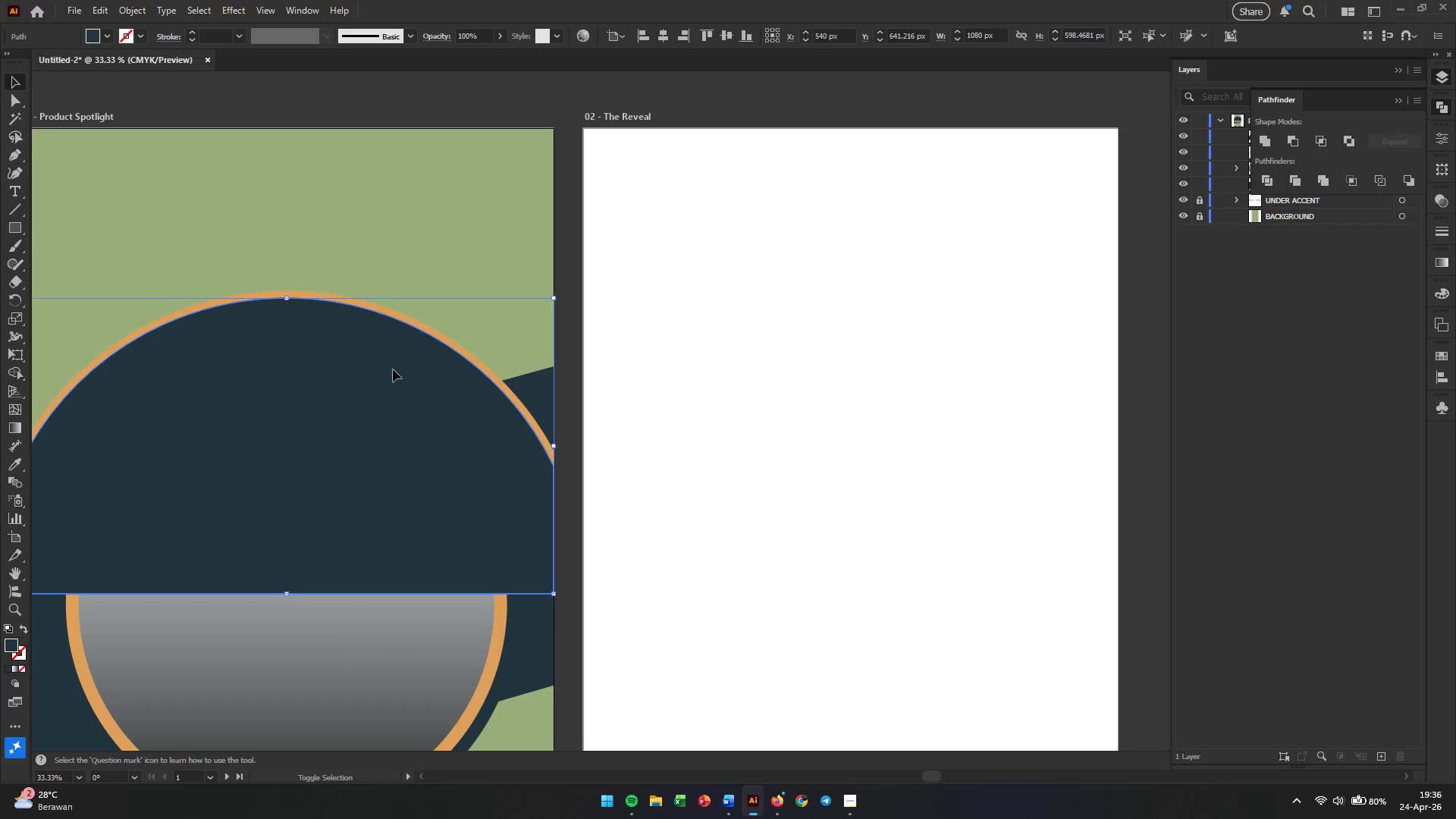 
key(Shift+BracketLeft)
 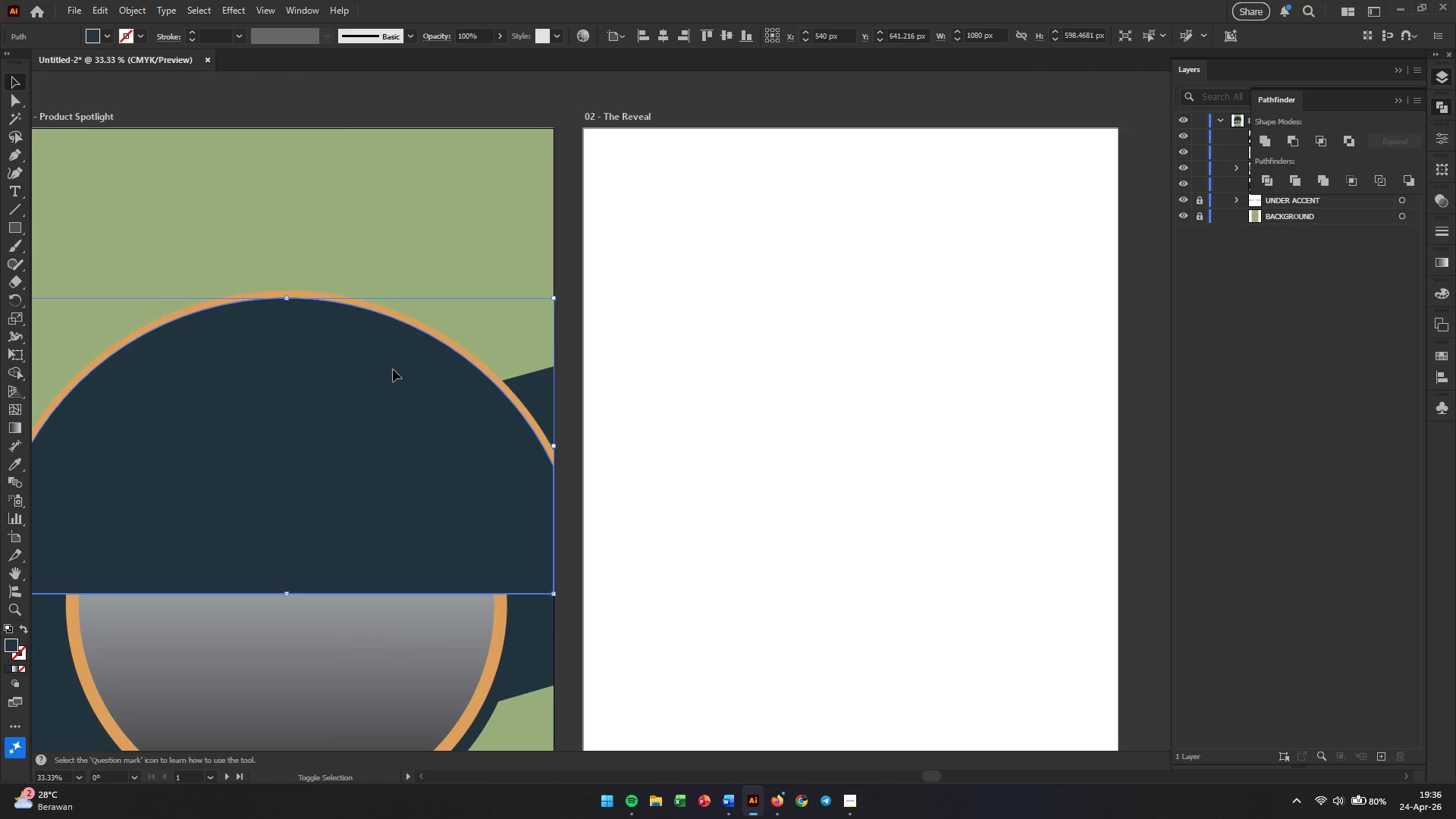 
key(Shift+BracketLeft)
 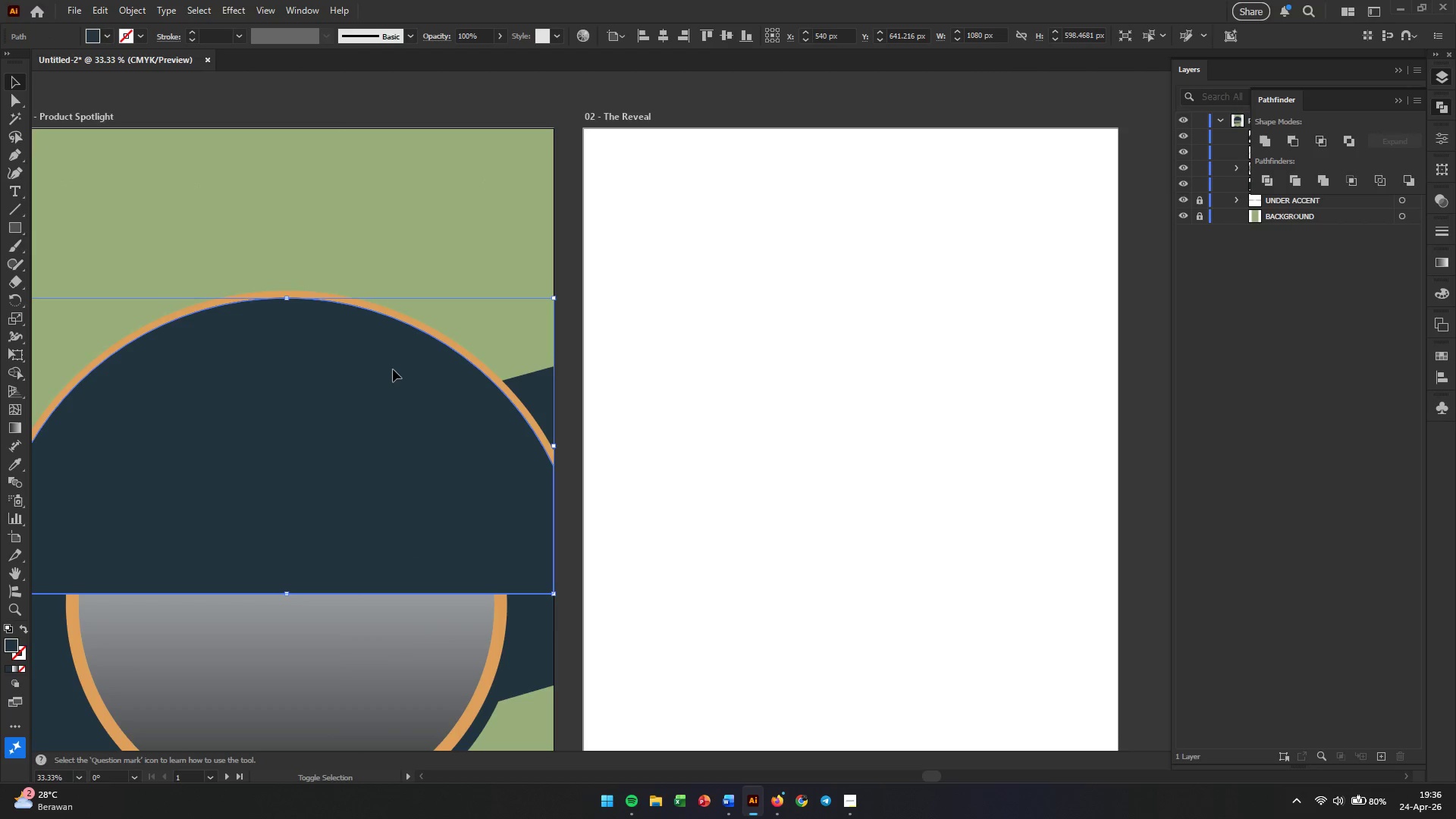 
key(Shift+BracketLeft)
 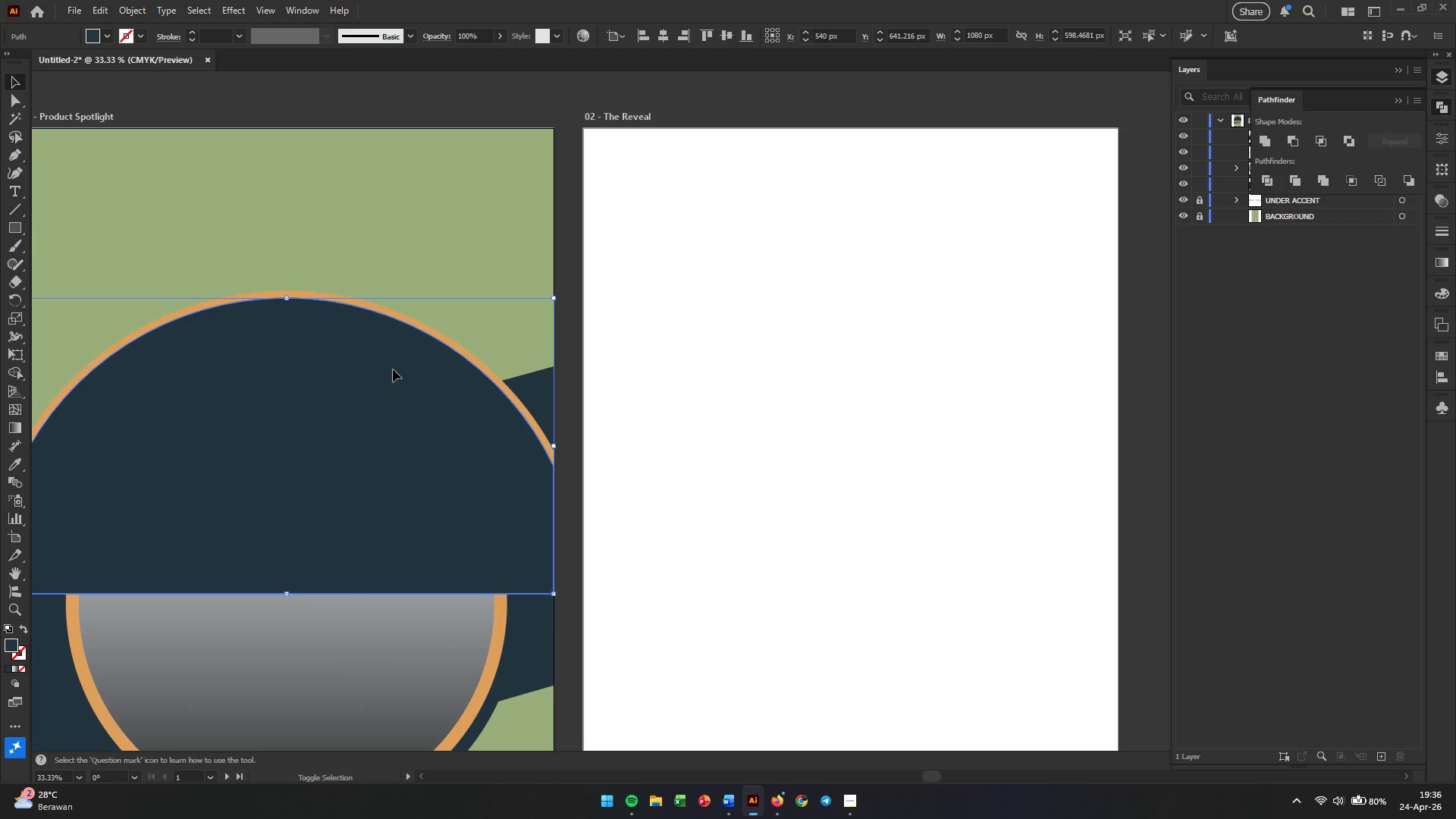 
key(Shift+BracketLeft)
 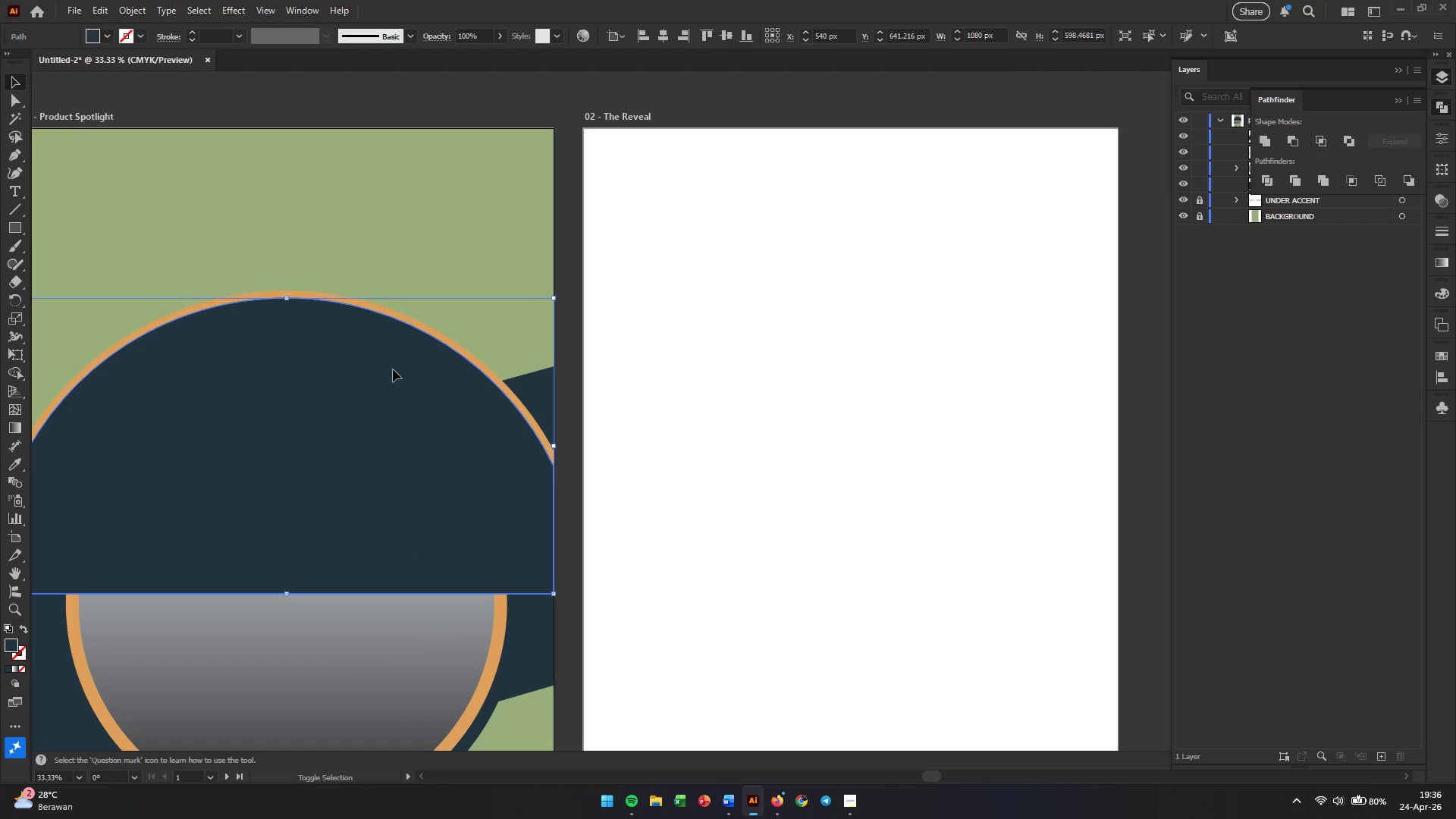 
key(Shift+BracketLeft)
 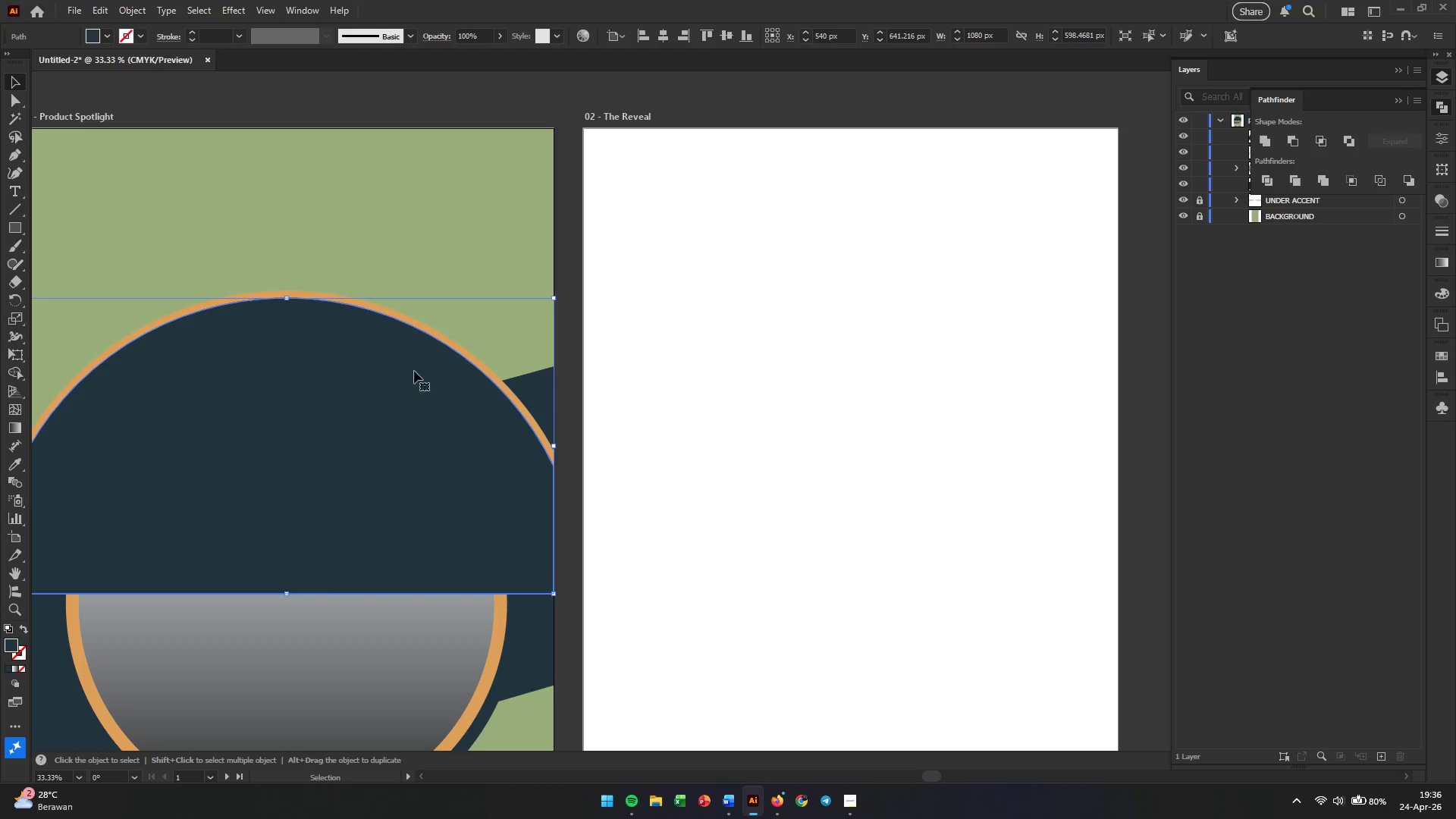 
left_click([656, 394])
 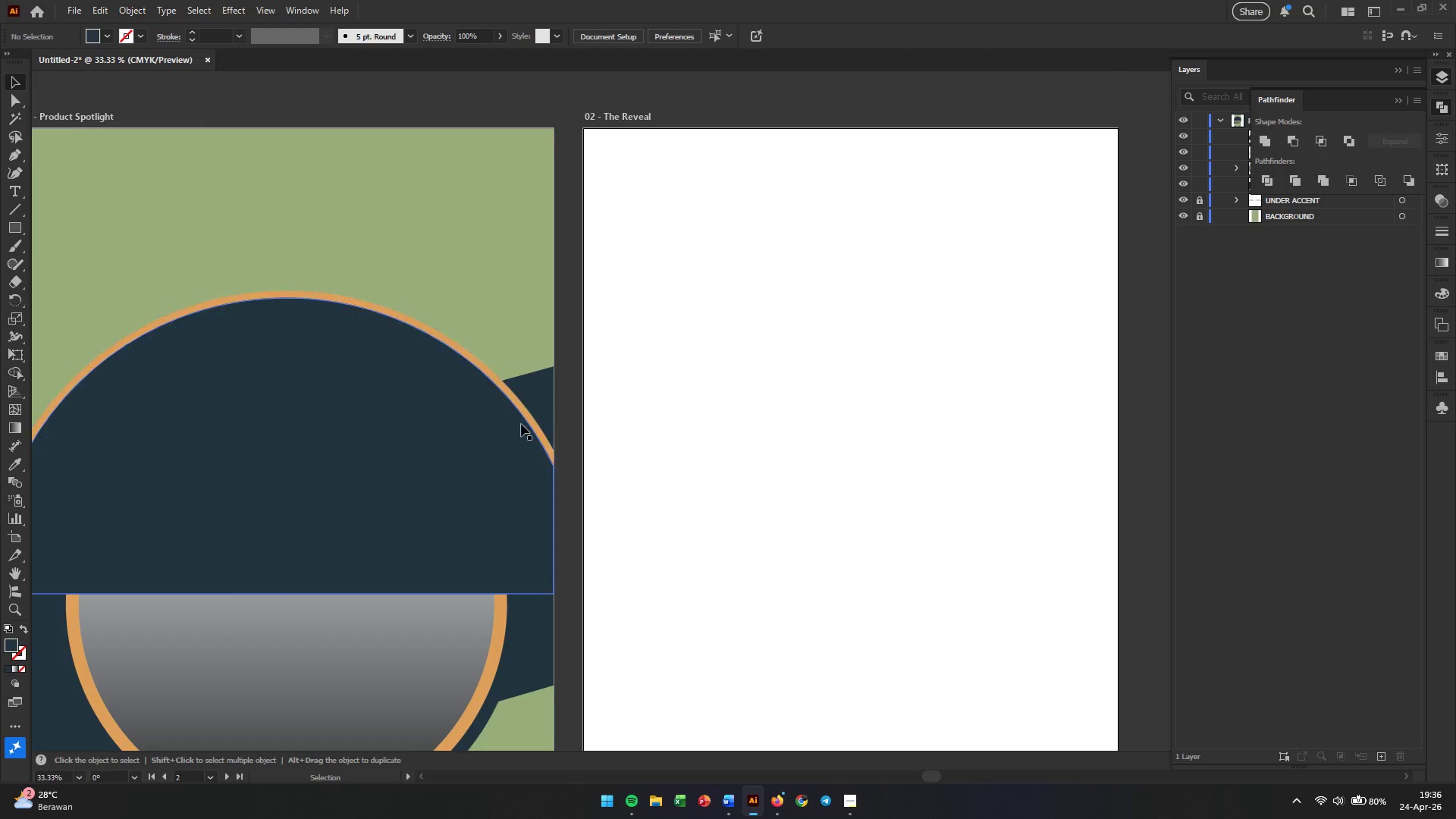 
left_click([521, 424])
 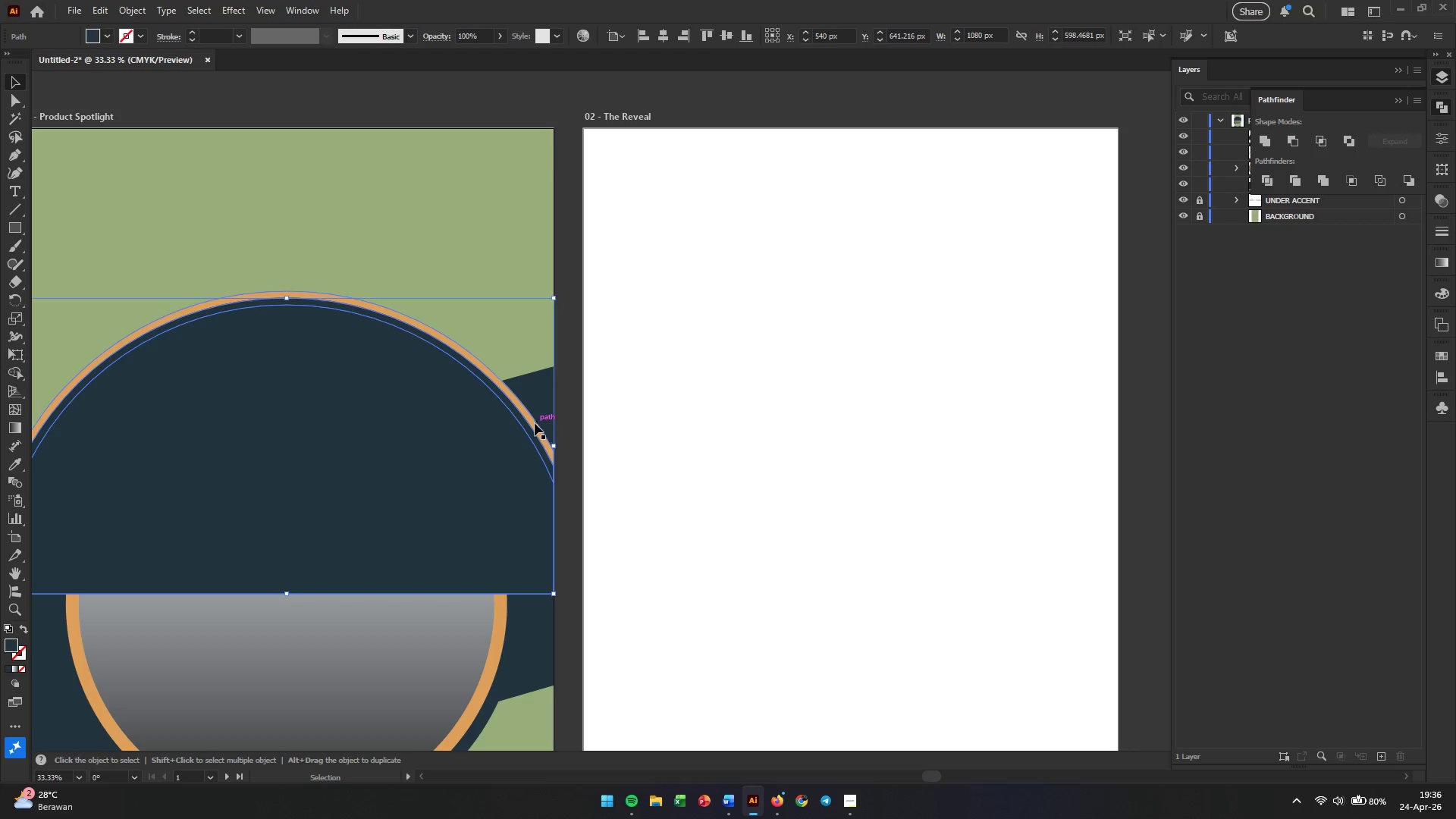 
left_click([535, 423])
 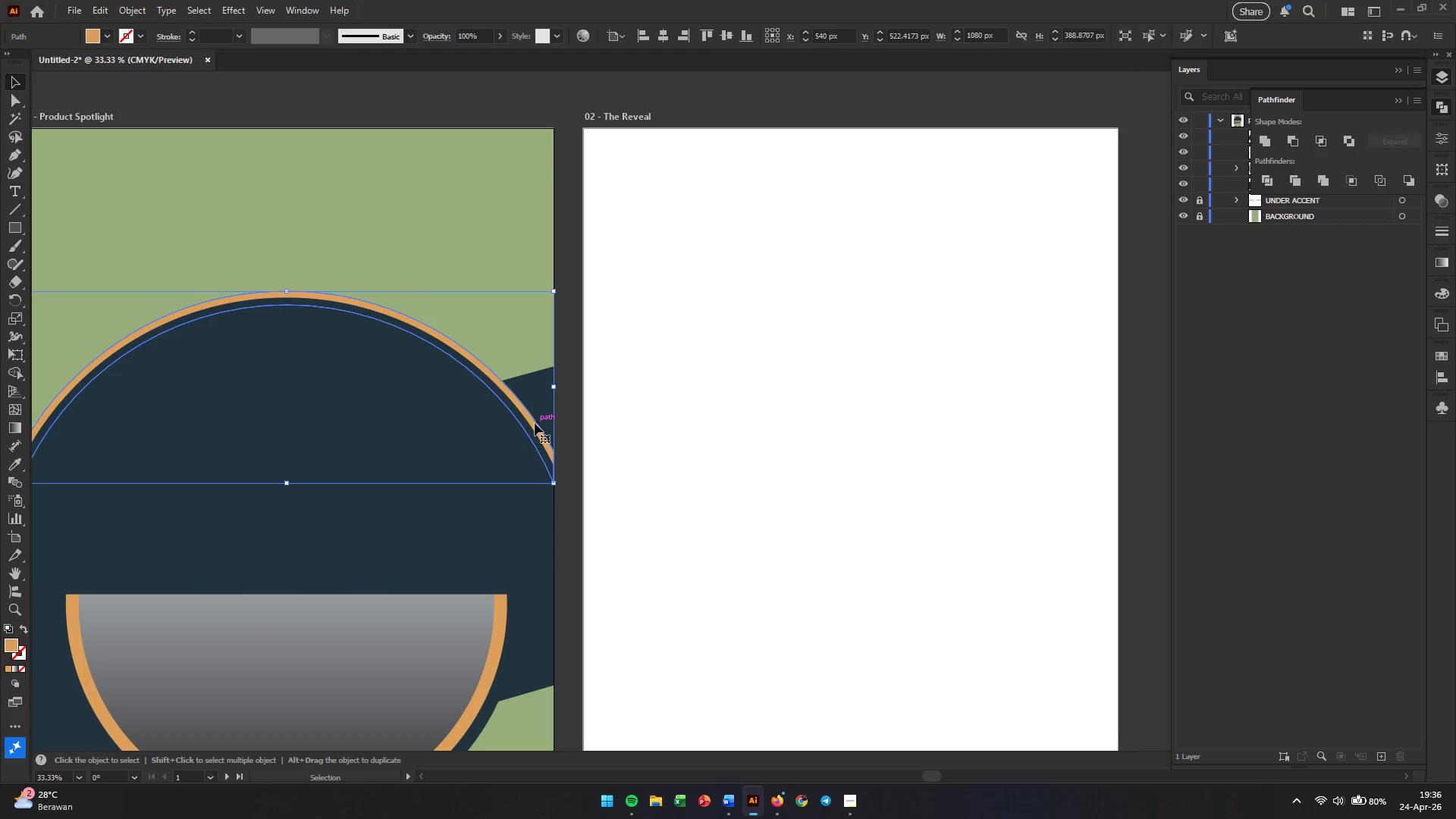 
key(Control+Shift+BracketRight)
 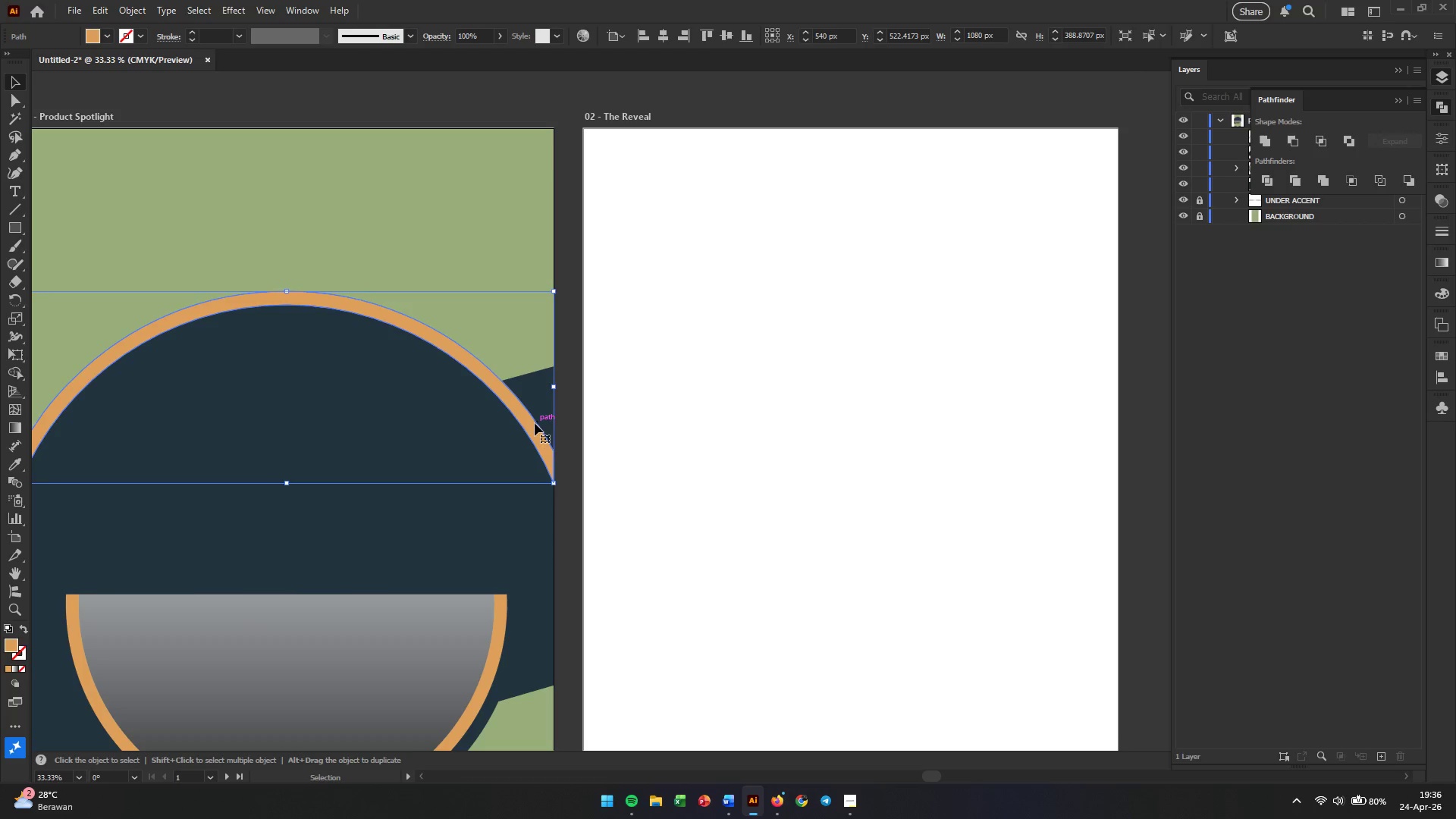 
hold_key(key=ShiftLeft, duration=0.59)
left_click([525, 512])
 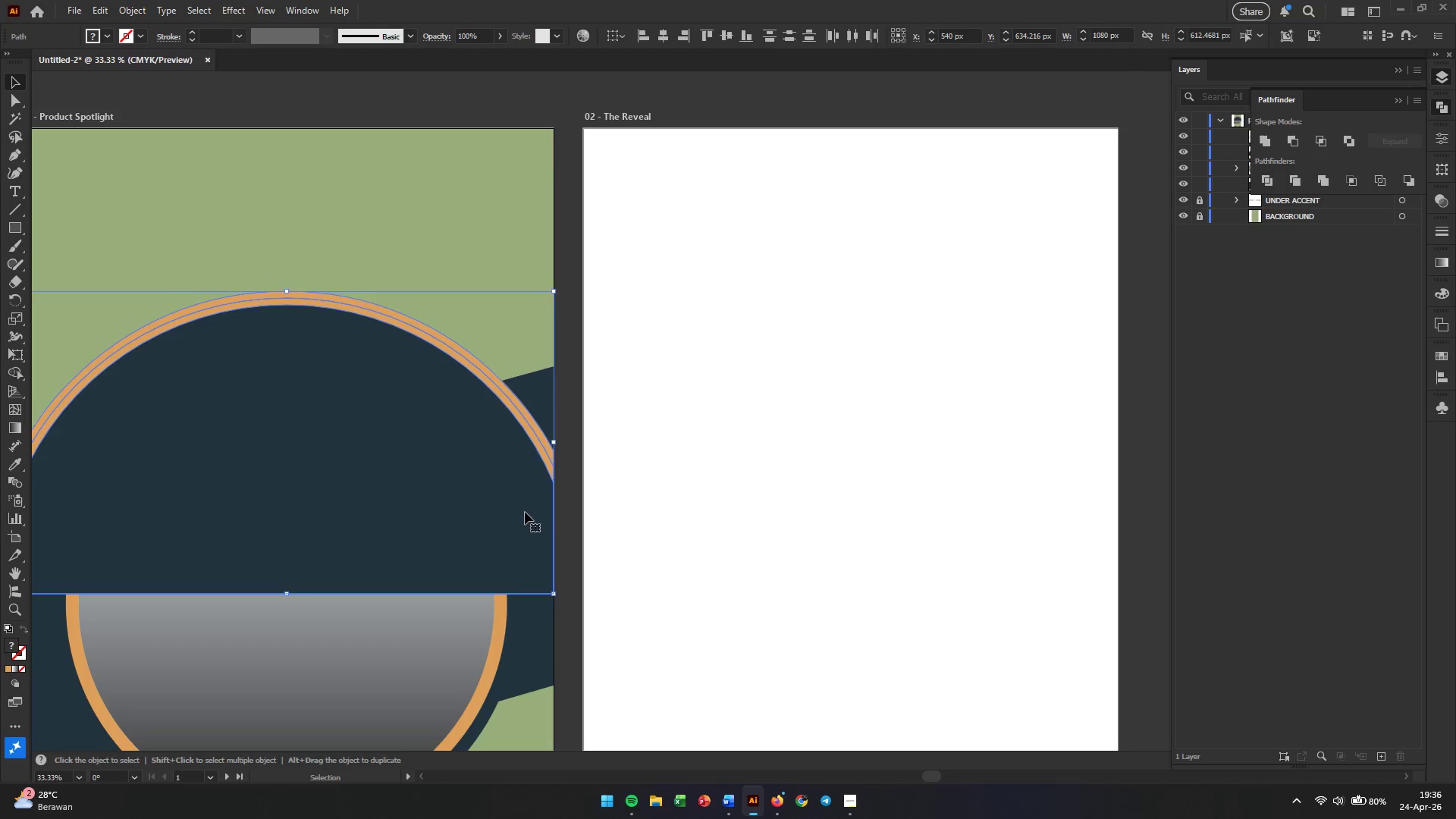 
key(Control+G)
 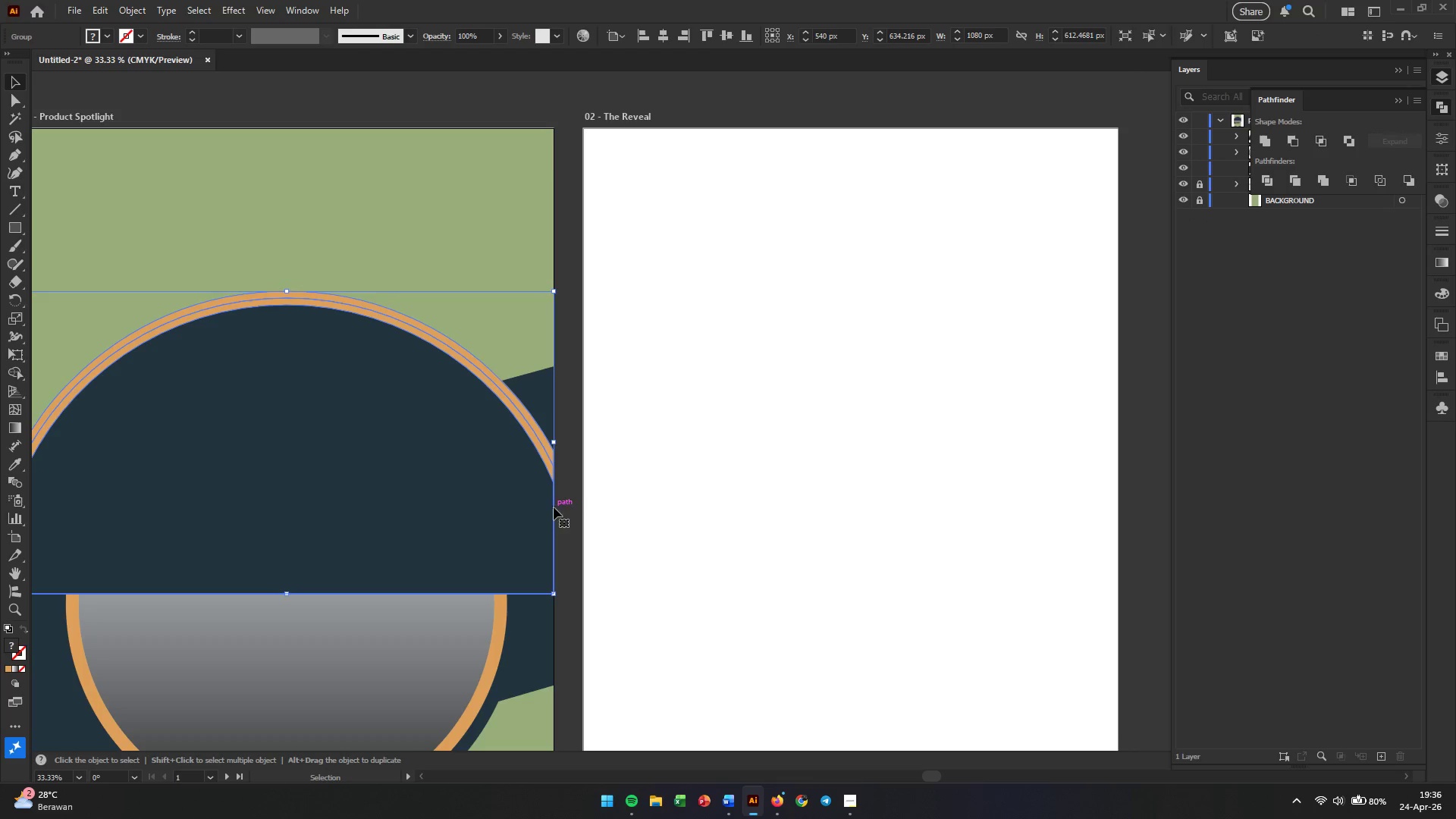 
left_click([719, 469])
 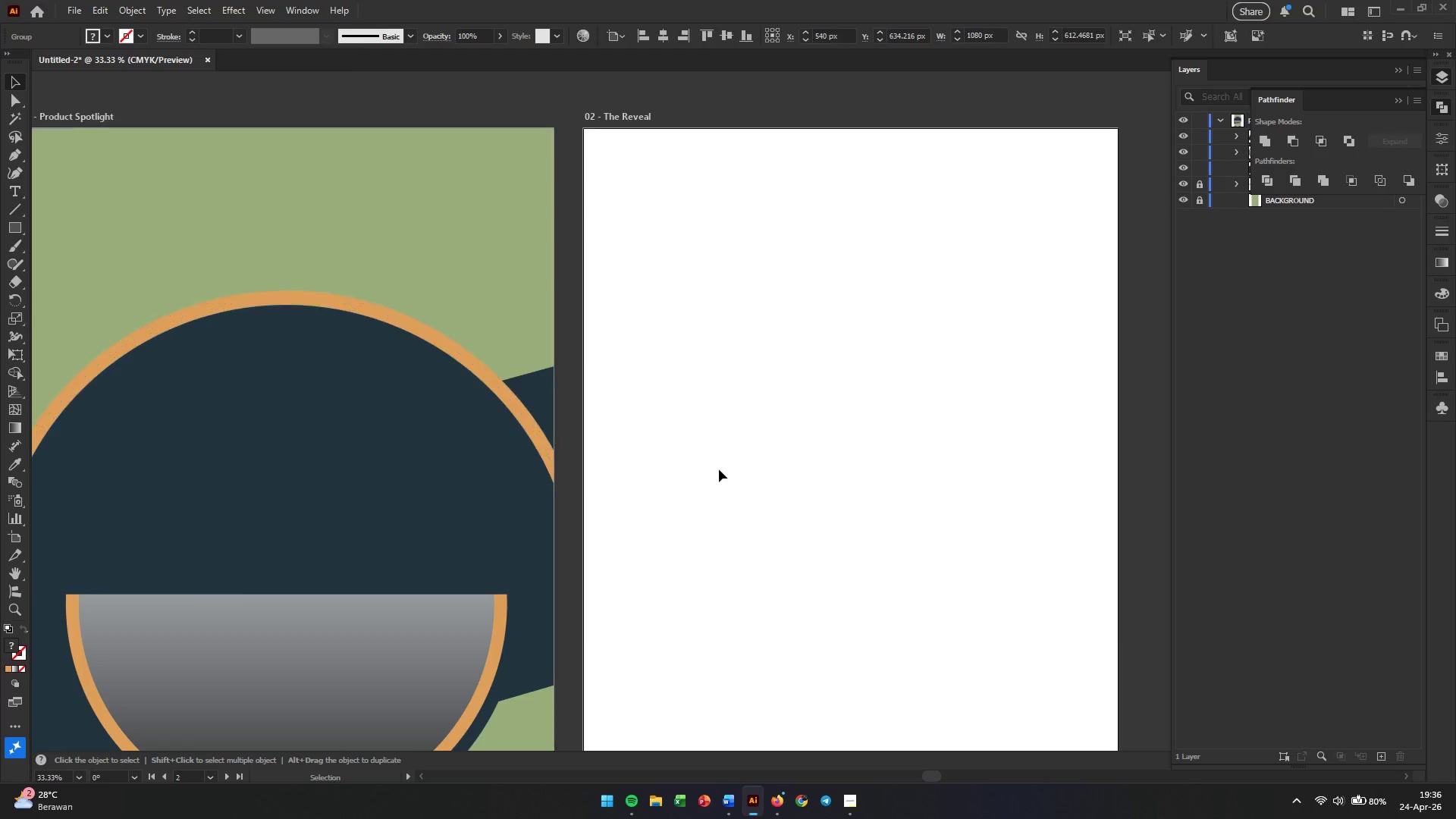 
hold_key(key=AltLeft, duration=0.97)
scroll: coordinate [344, 462], scroll_direction: none, amount: 0.0
 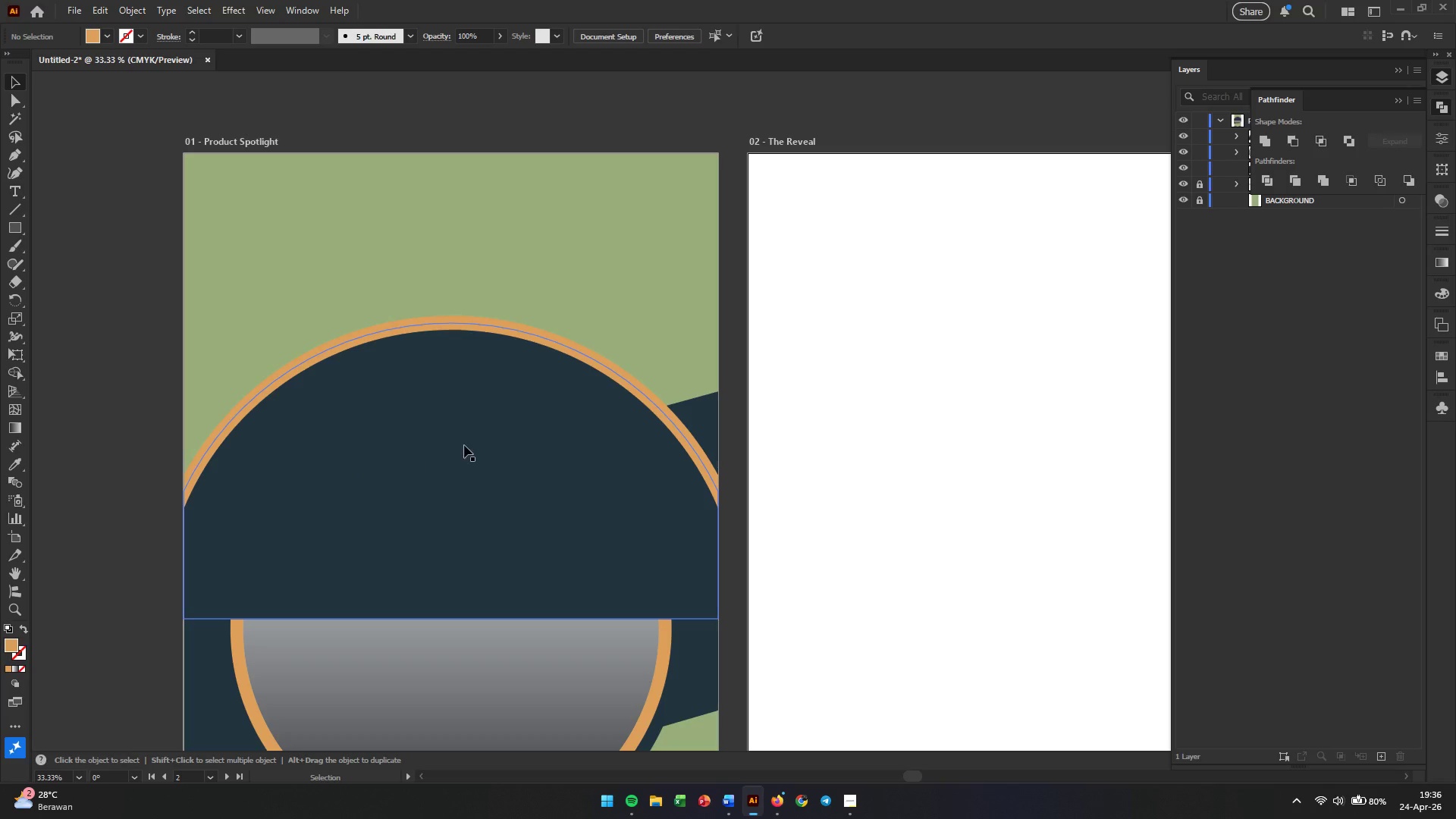 
left_click([464, 445])
 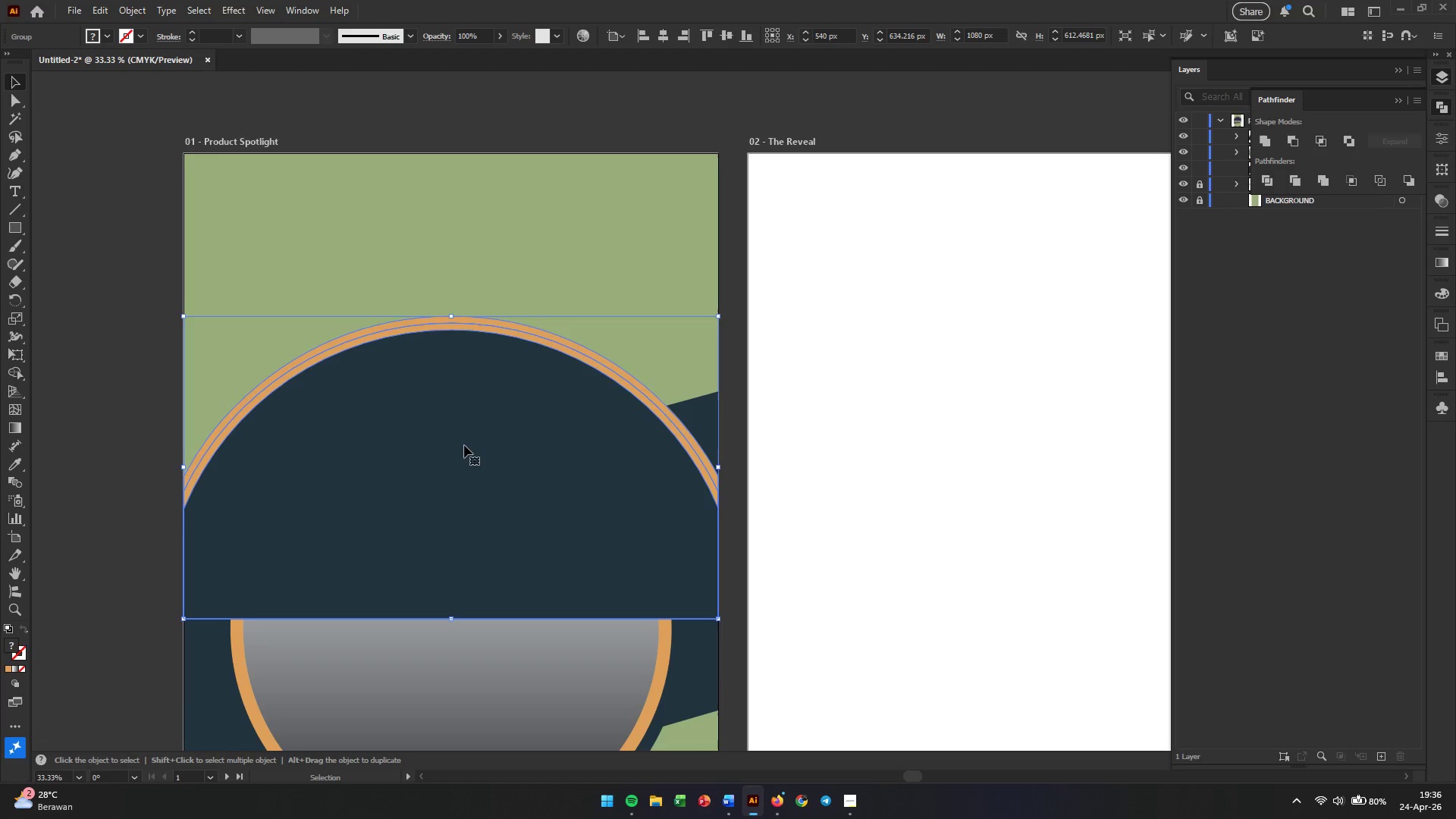 
key(Control+BracketRight)
 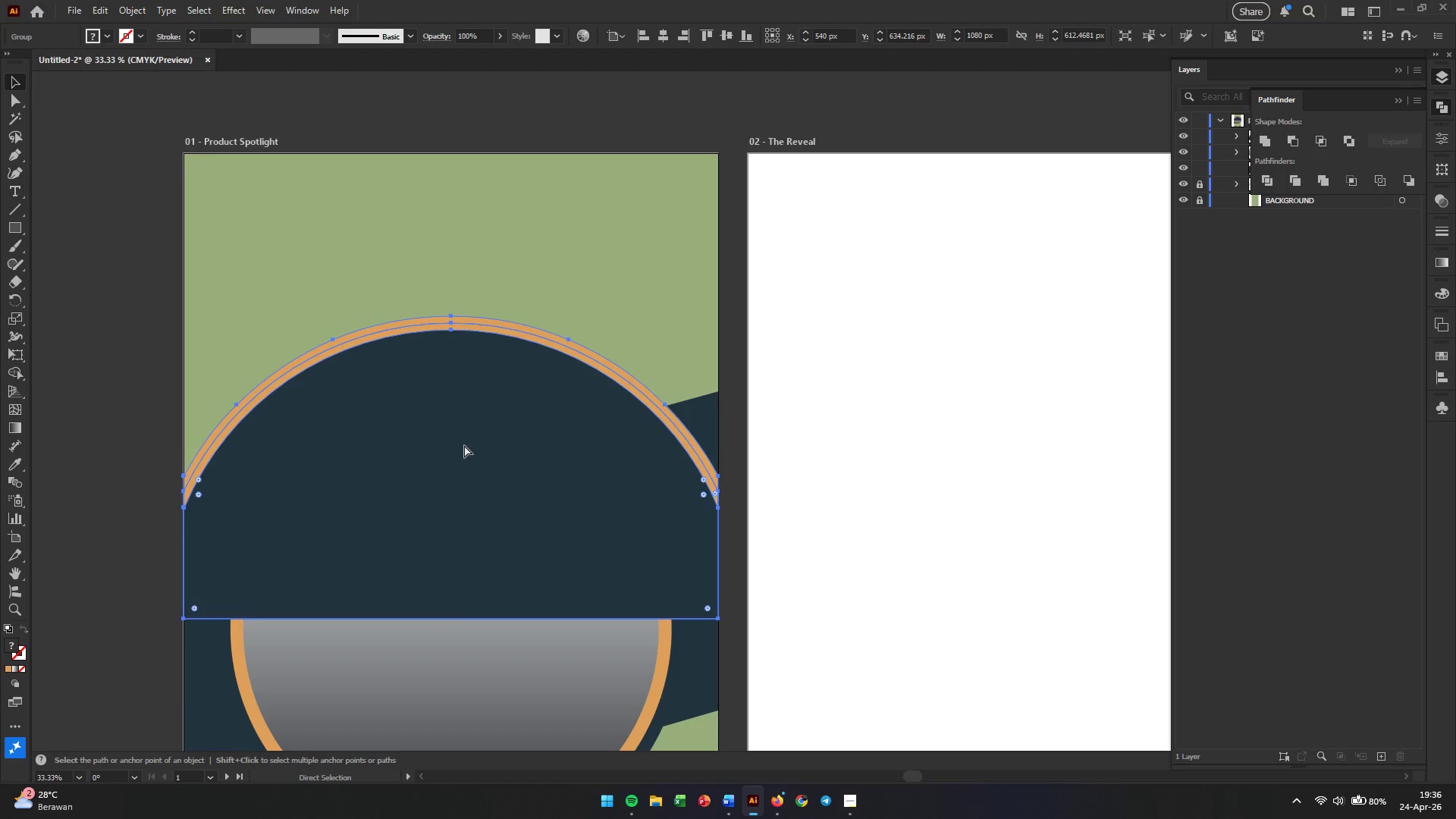 
key(Control+BracketRight)
 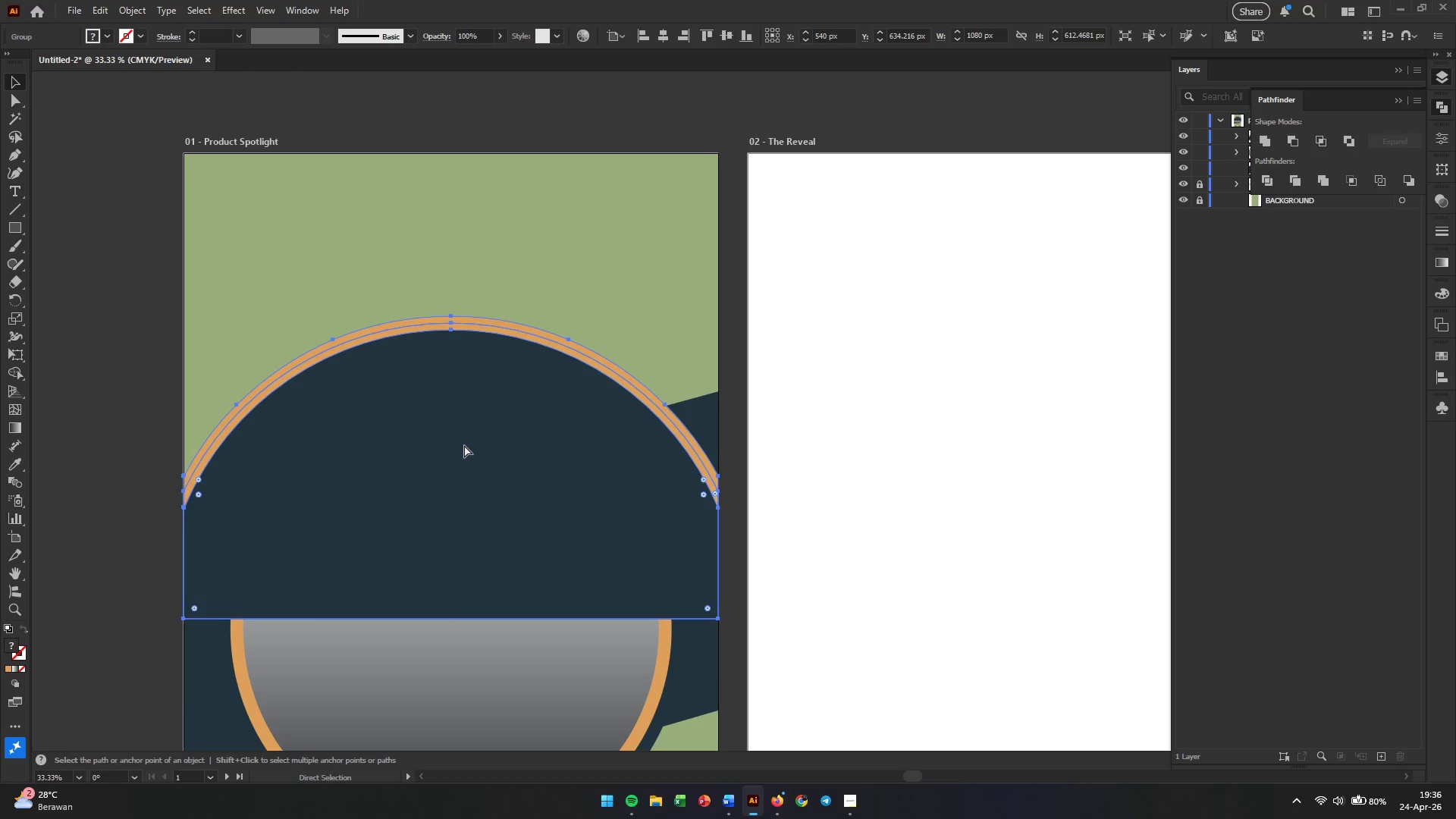 
key(Control+BracketRight)
 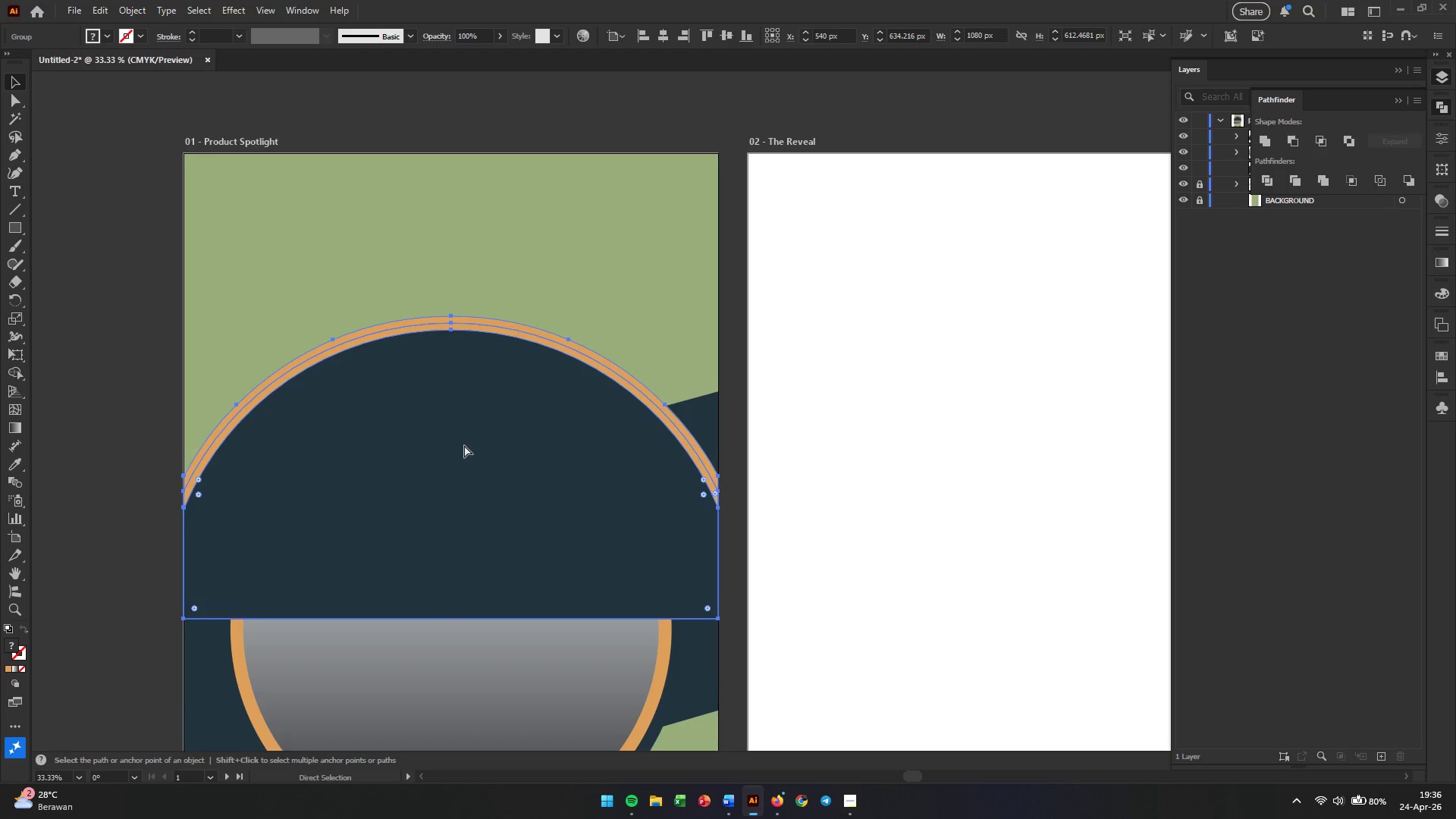 
key(Control+BracketRight)
 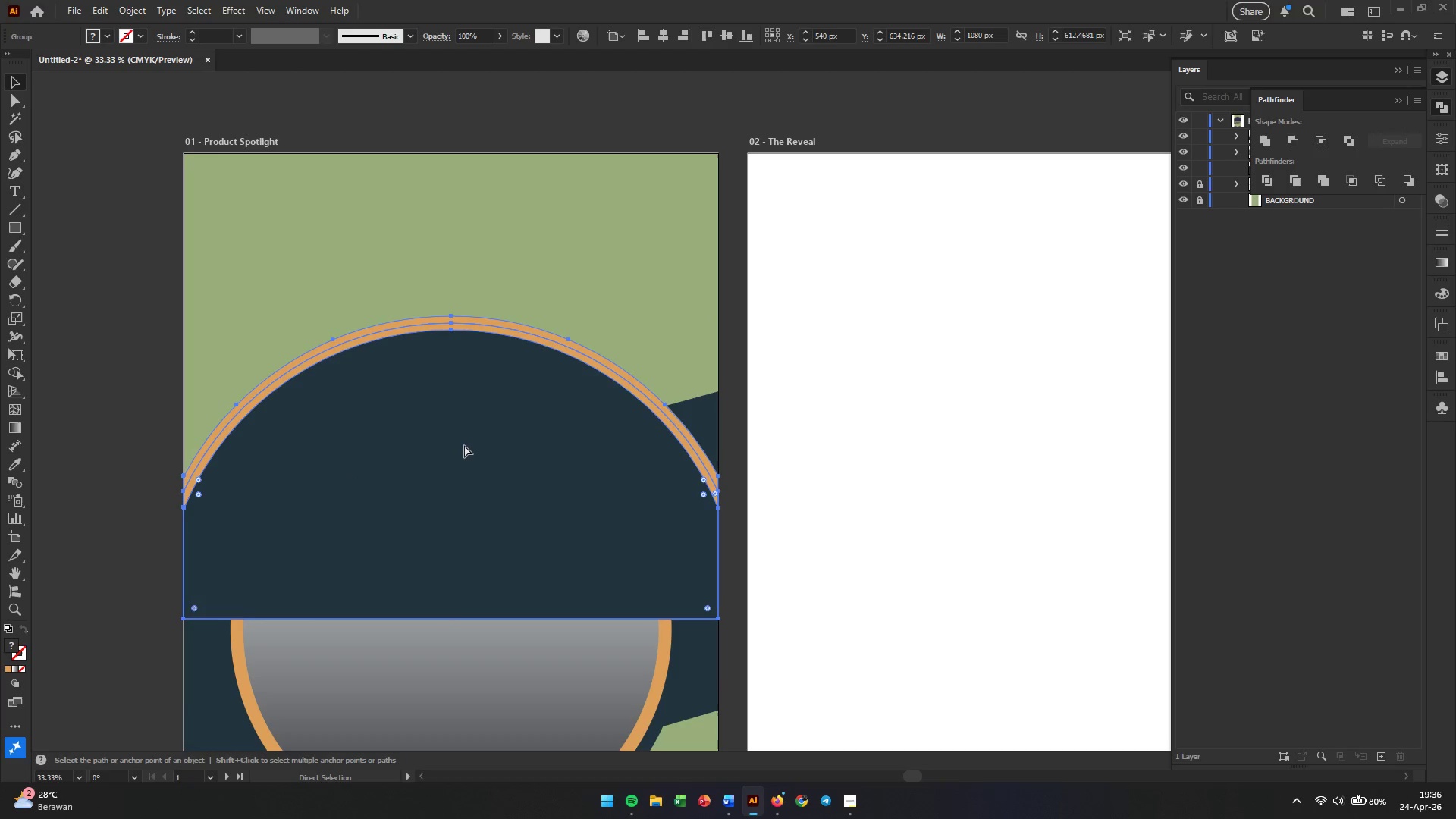 
key(Control+BracketRight)
 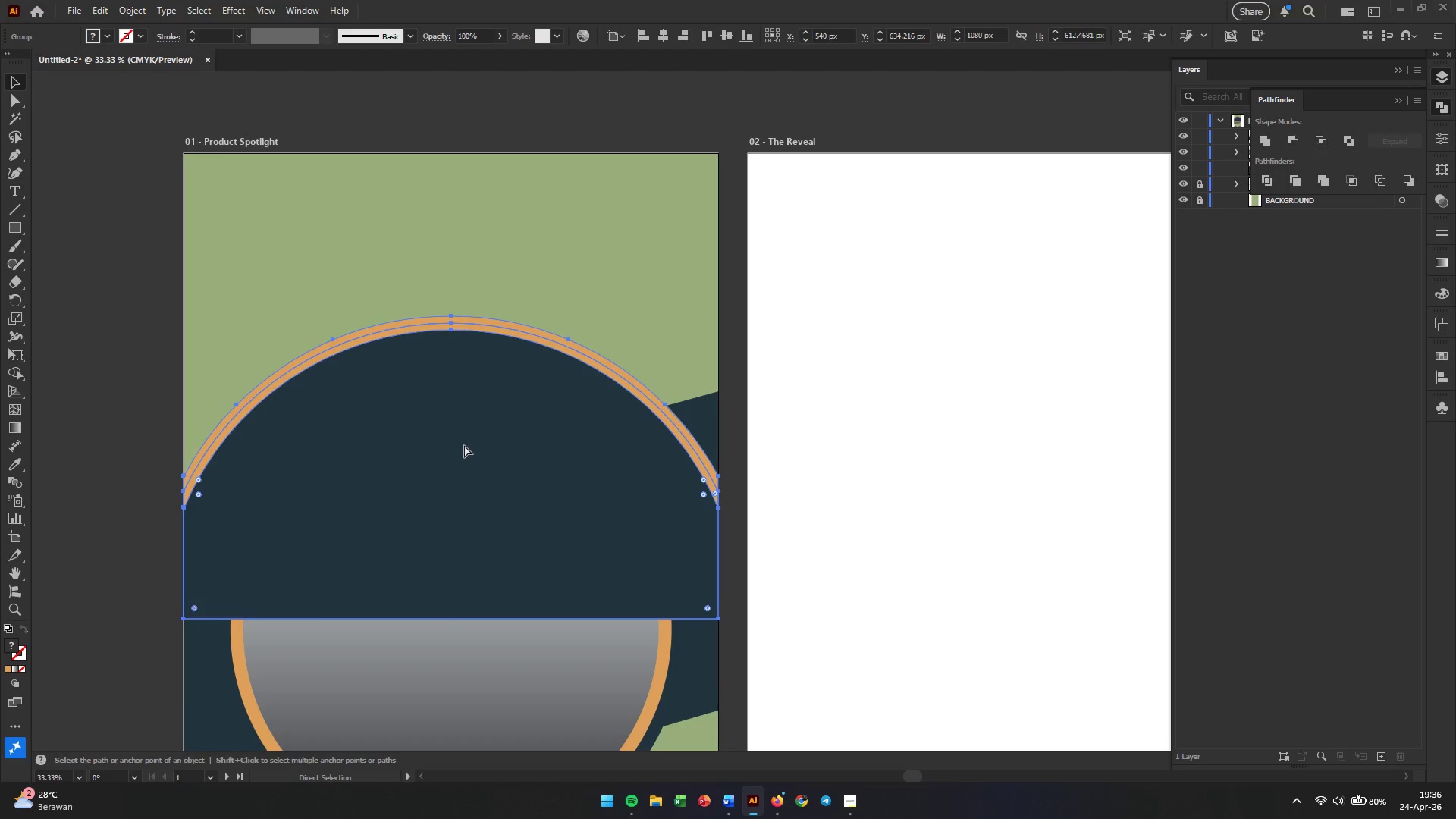 
key(Control+BracketRight)
 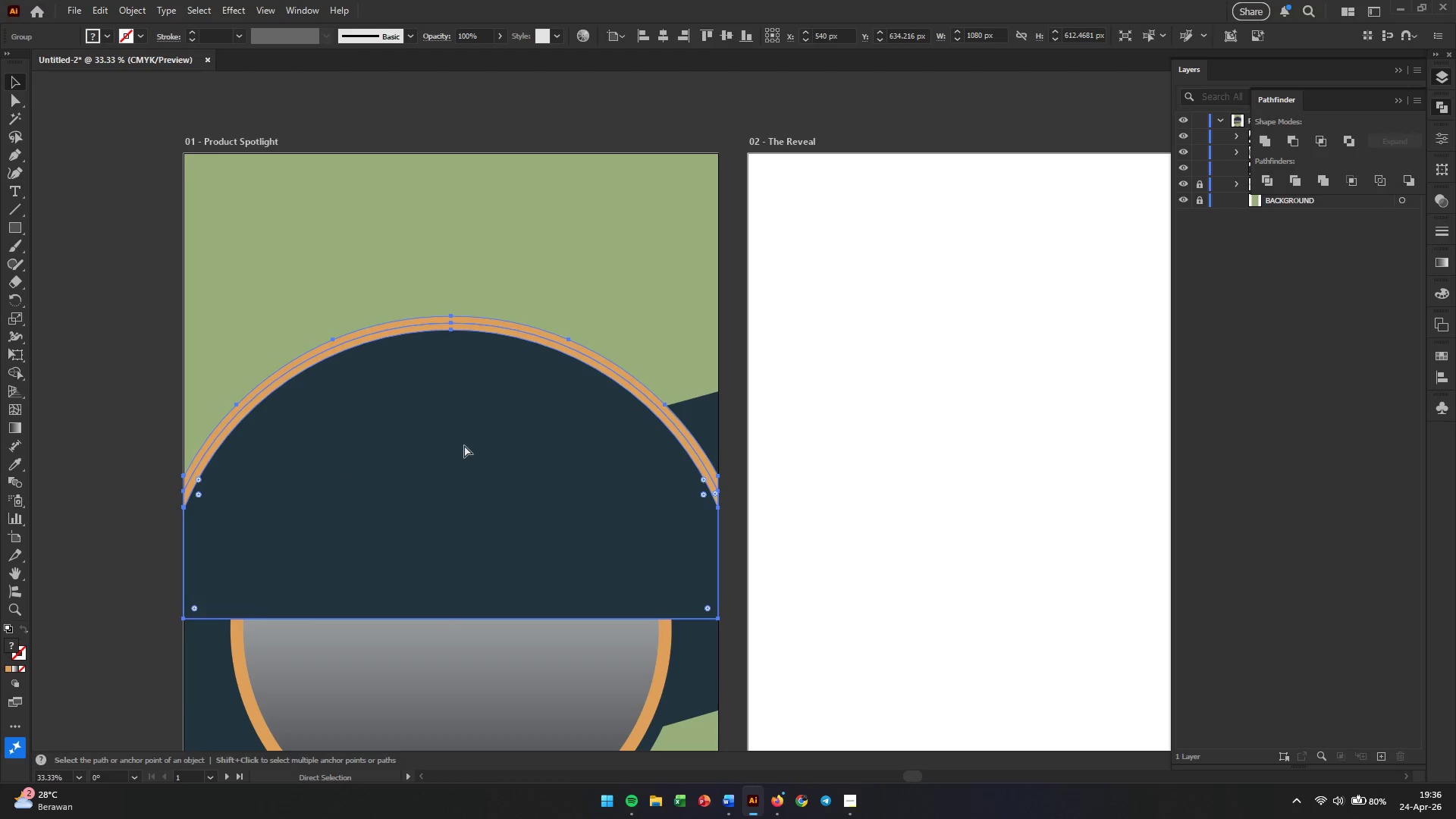 
key(Control+BracketLeft)
 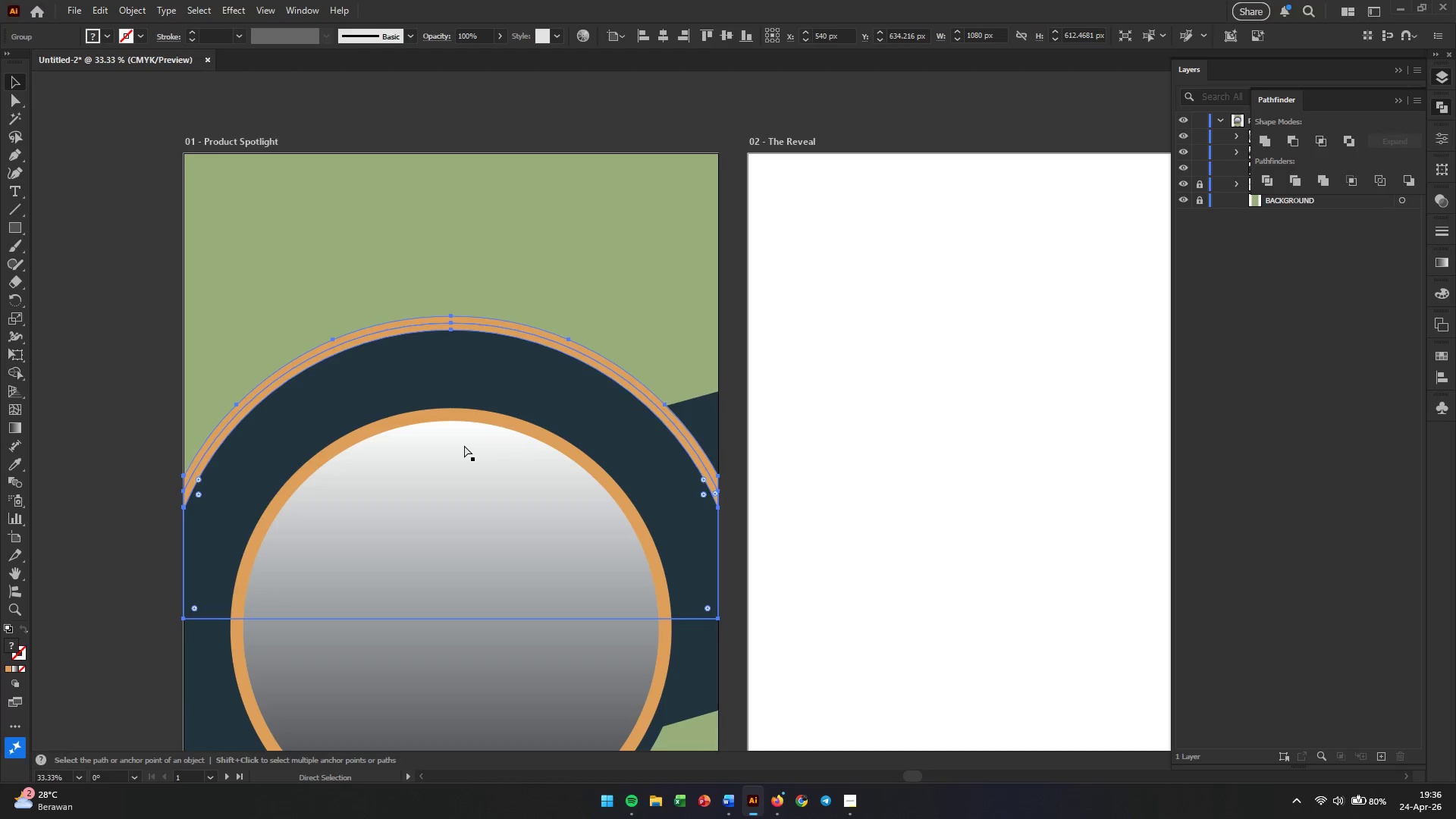 
key(Control+BracketLeft)
 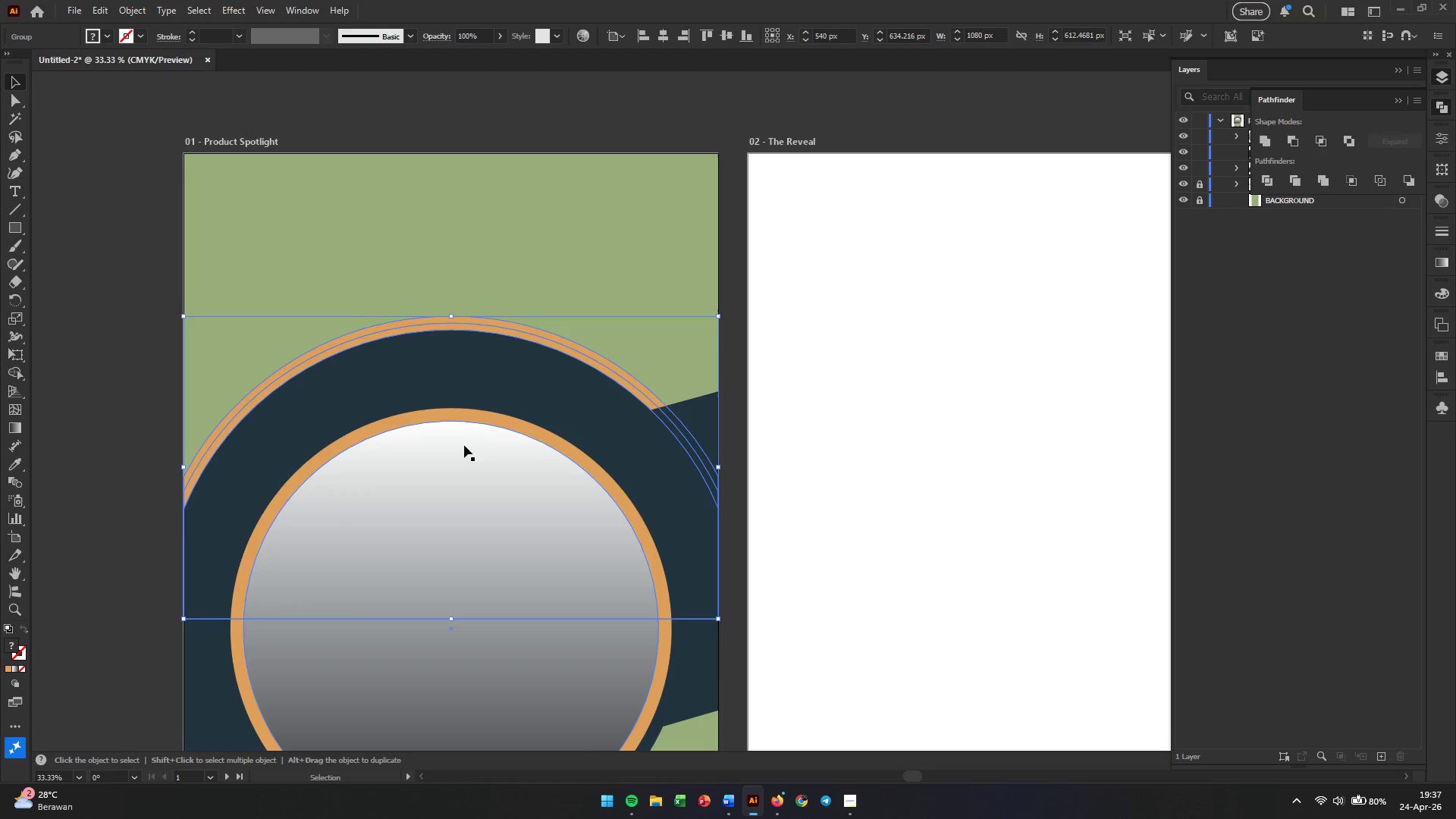 
left_click([880, 469])
 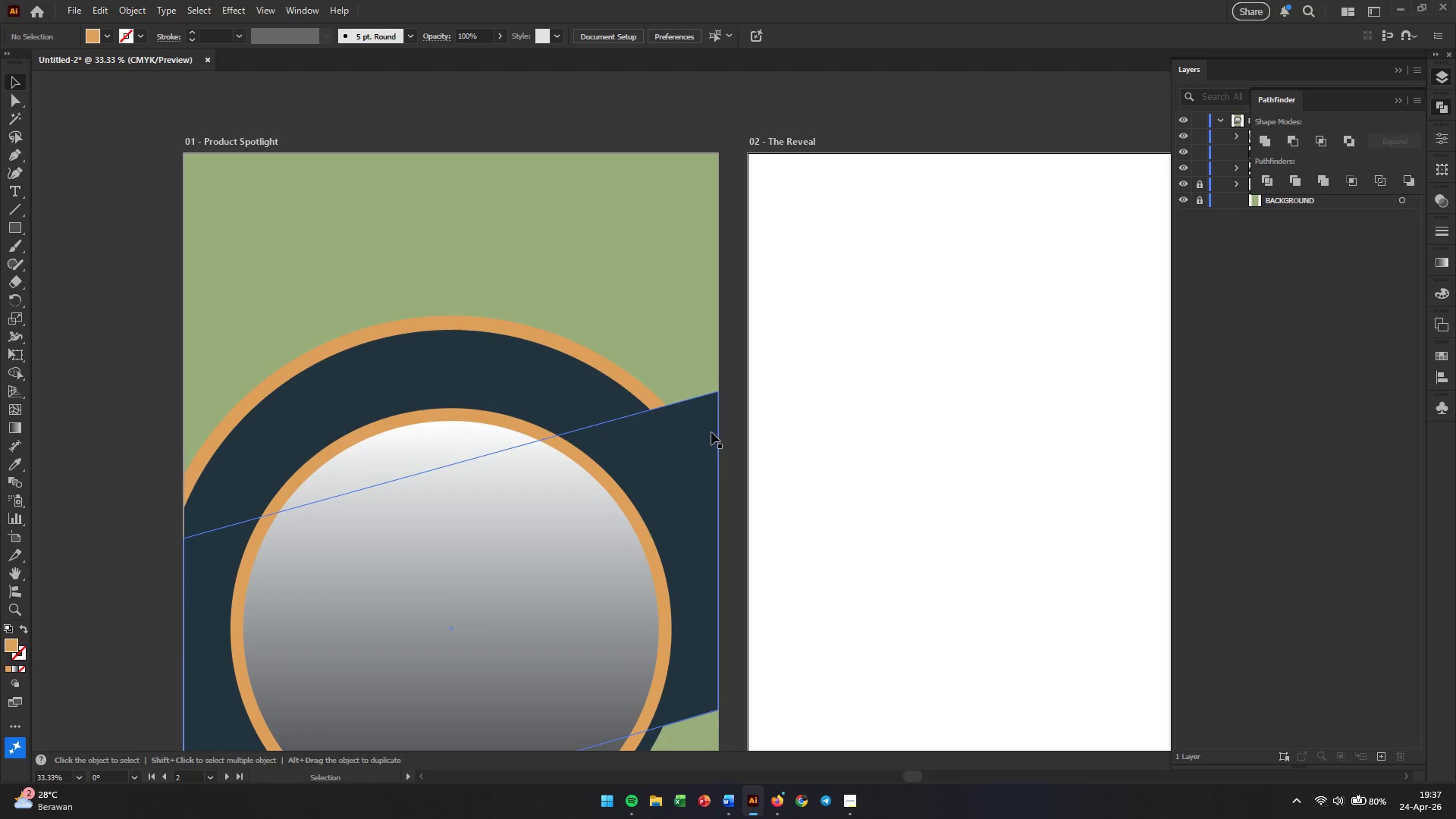 
left_click([711, 432])
 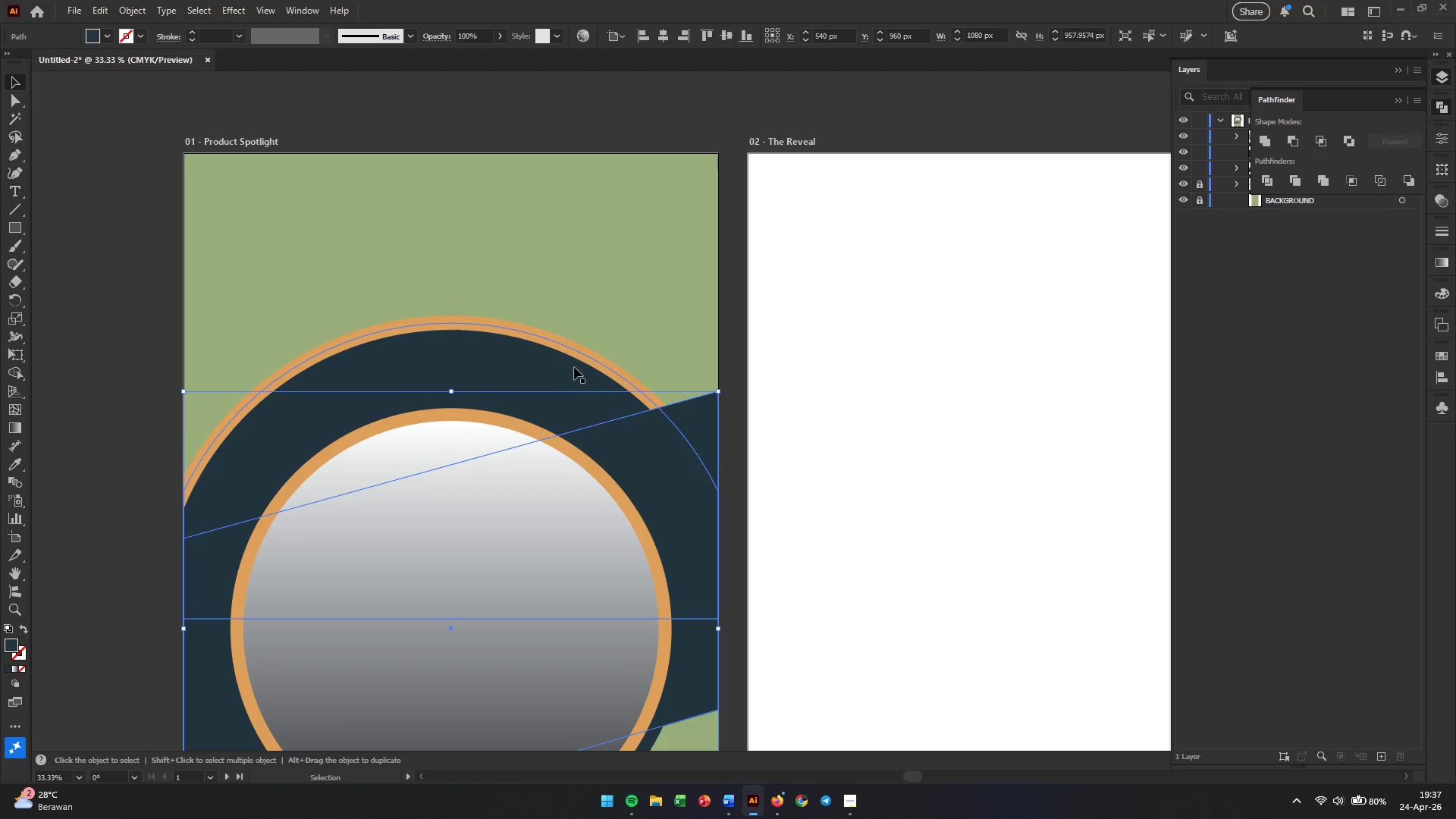 
left_click([574, 367])
 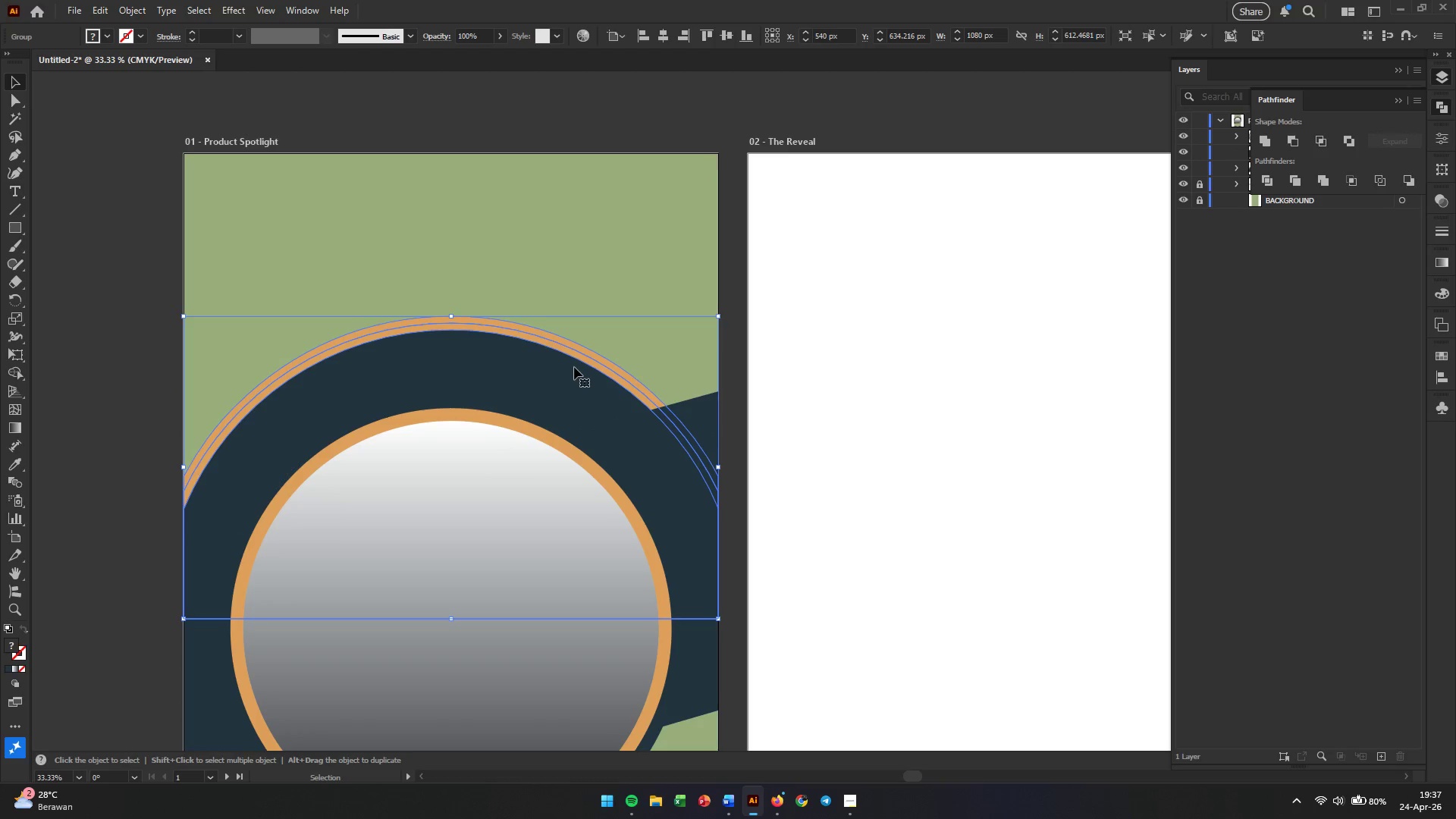 
key(Control+BracketRight)
 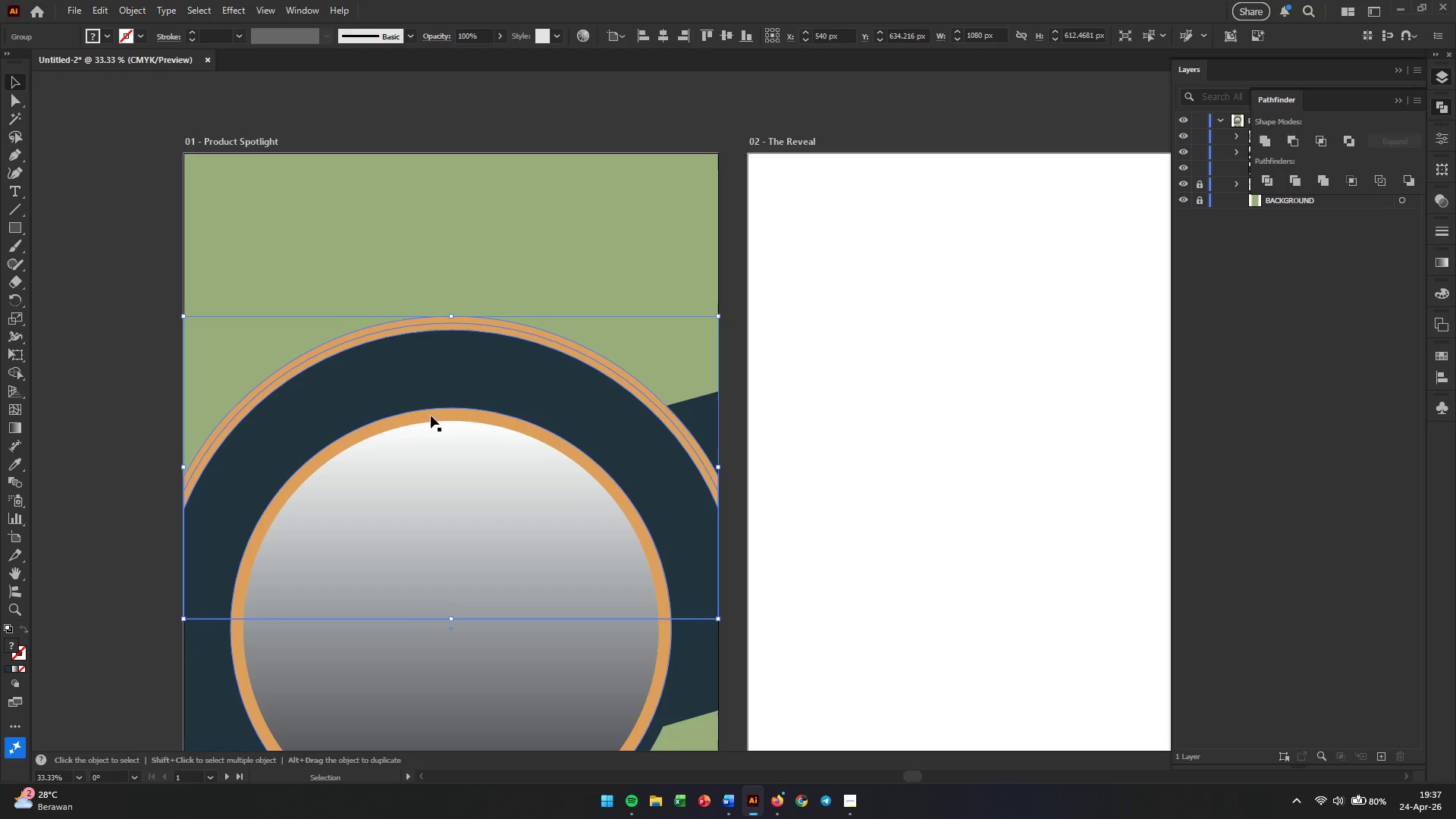 
left_click([89, 460])
 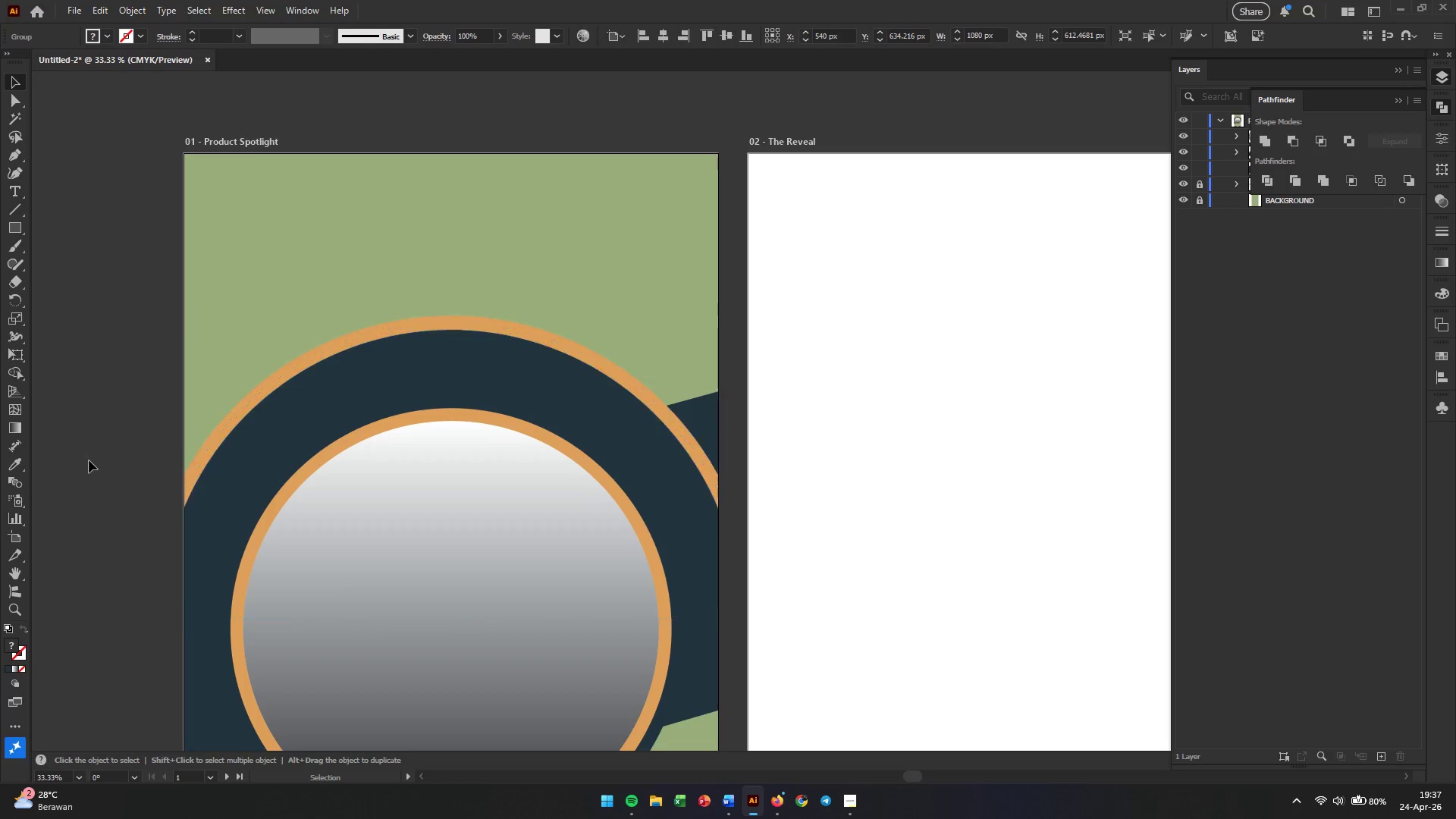 
hold_key(key=AltLeft, duration=0.91)
scroll: coordinate [100, 463], scroll_direction: down, amount: 2.0
 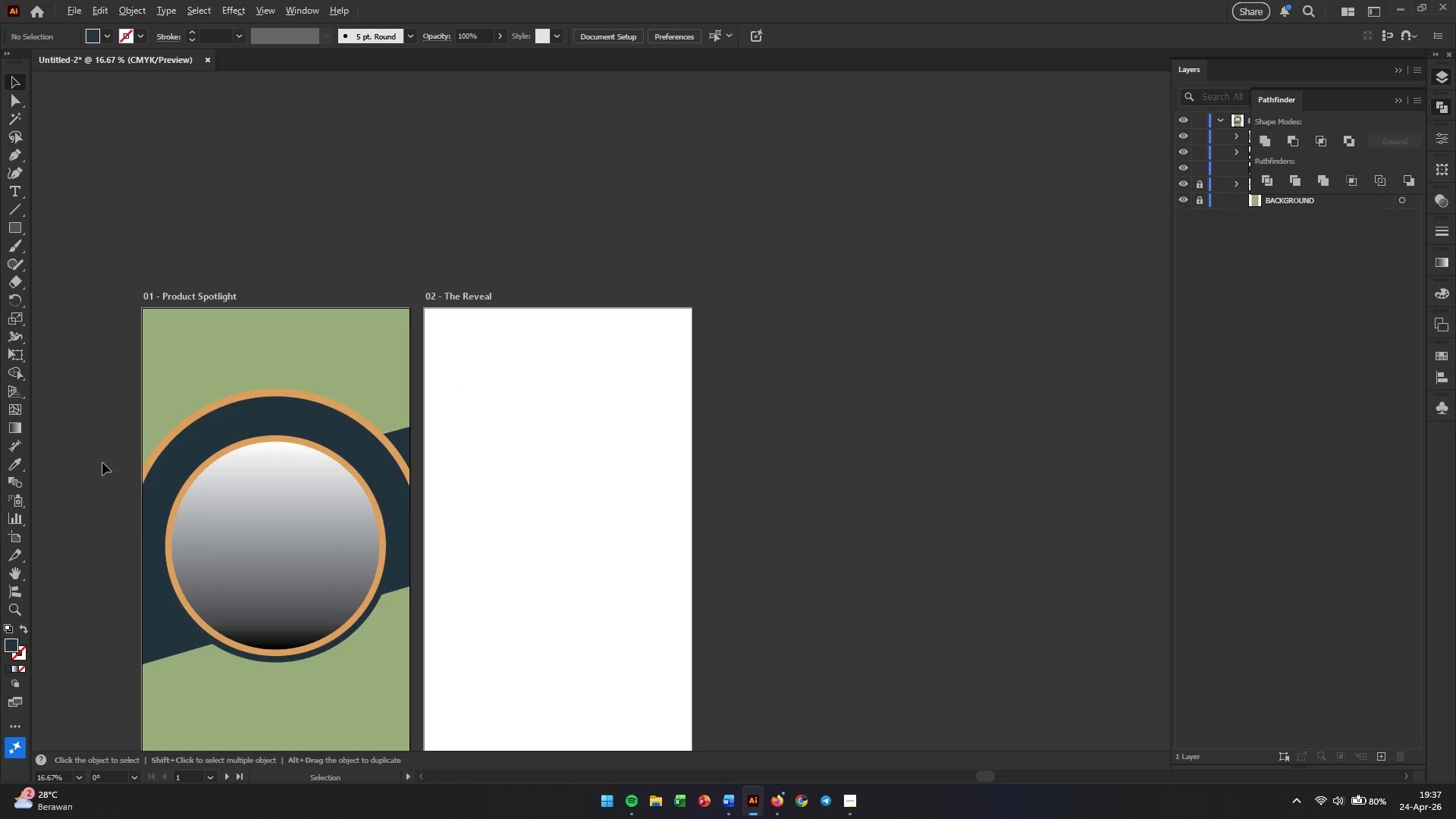 
hold_key(key=Space, duration=0.55)
 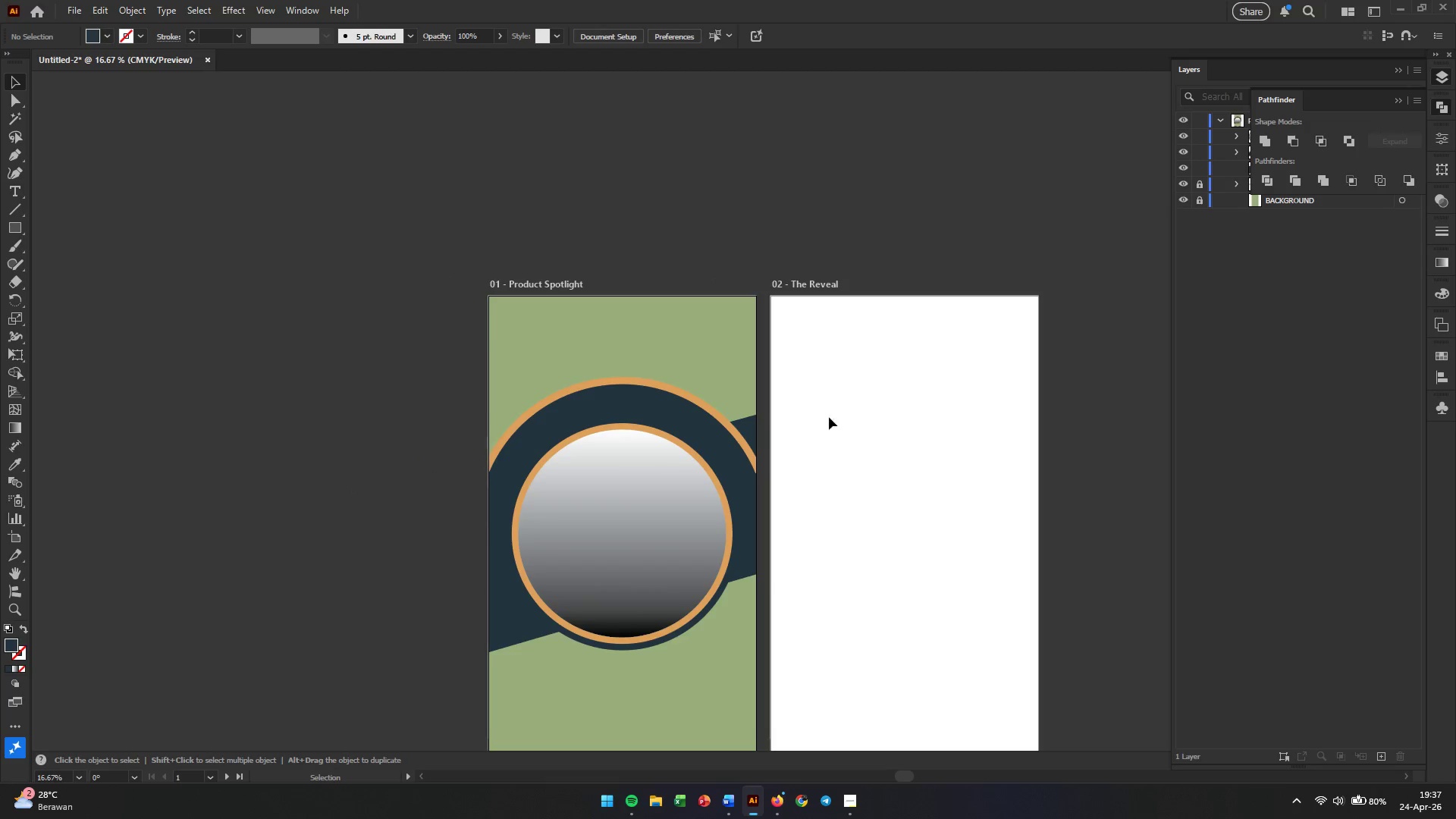 
left_click_drag(start_coordinate=[88, 504], to_coordinate=[435, 491])
 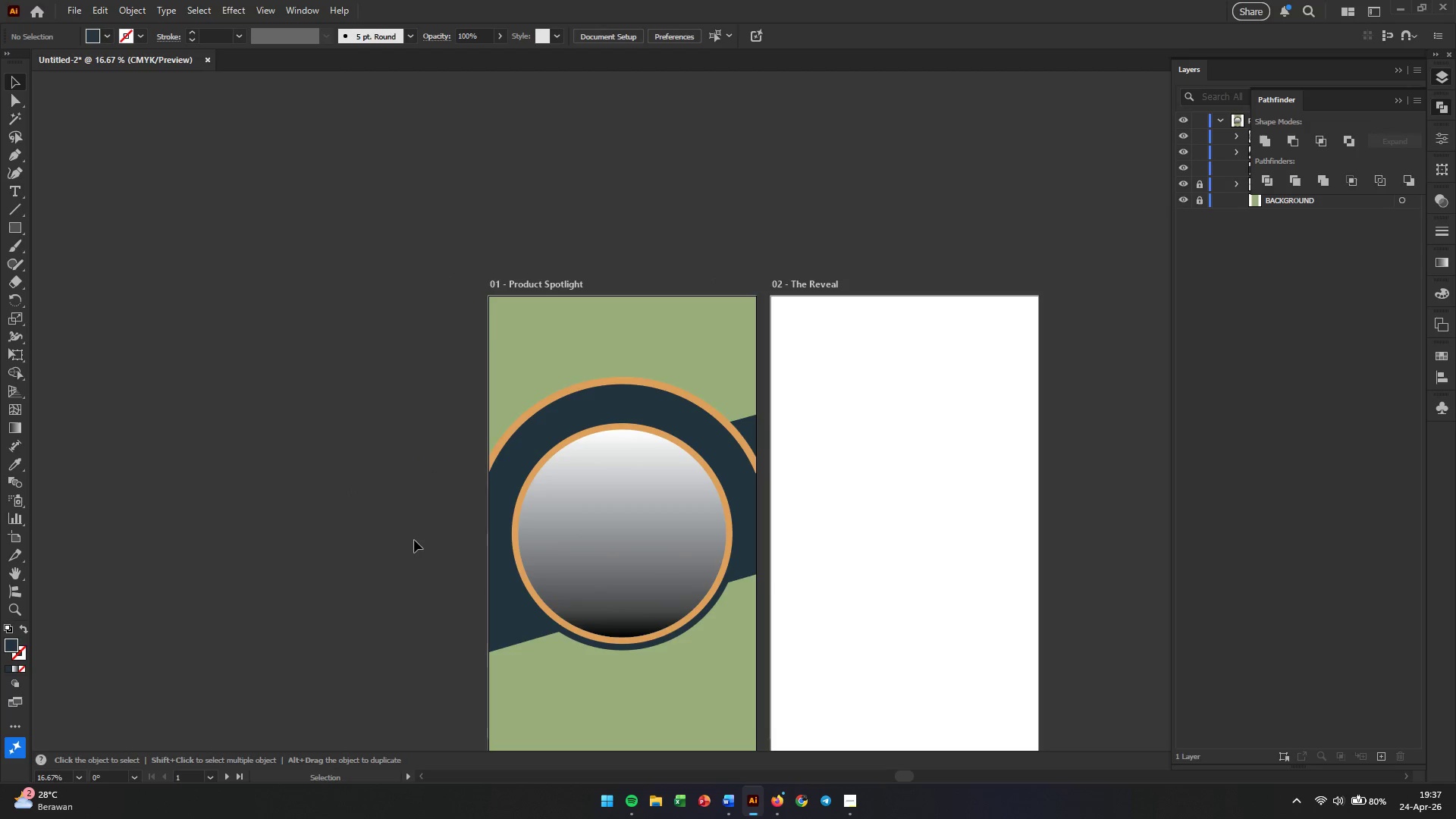 
wait(8.81)
 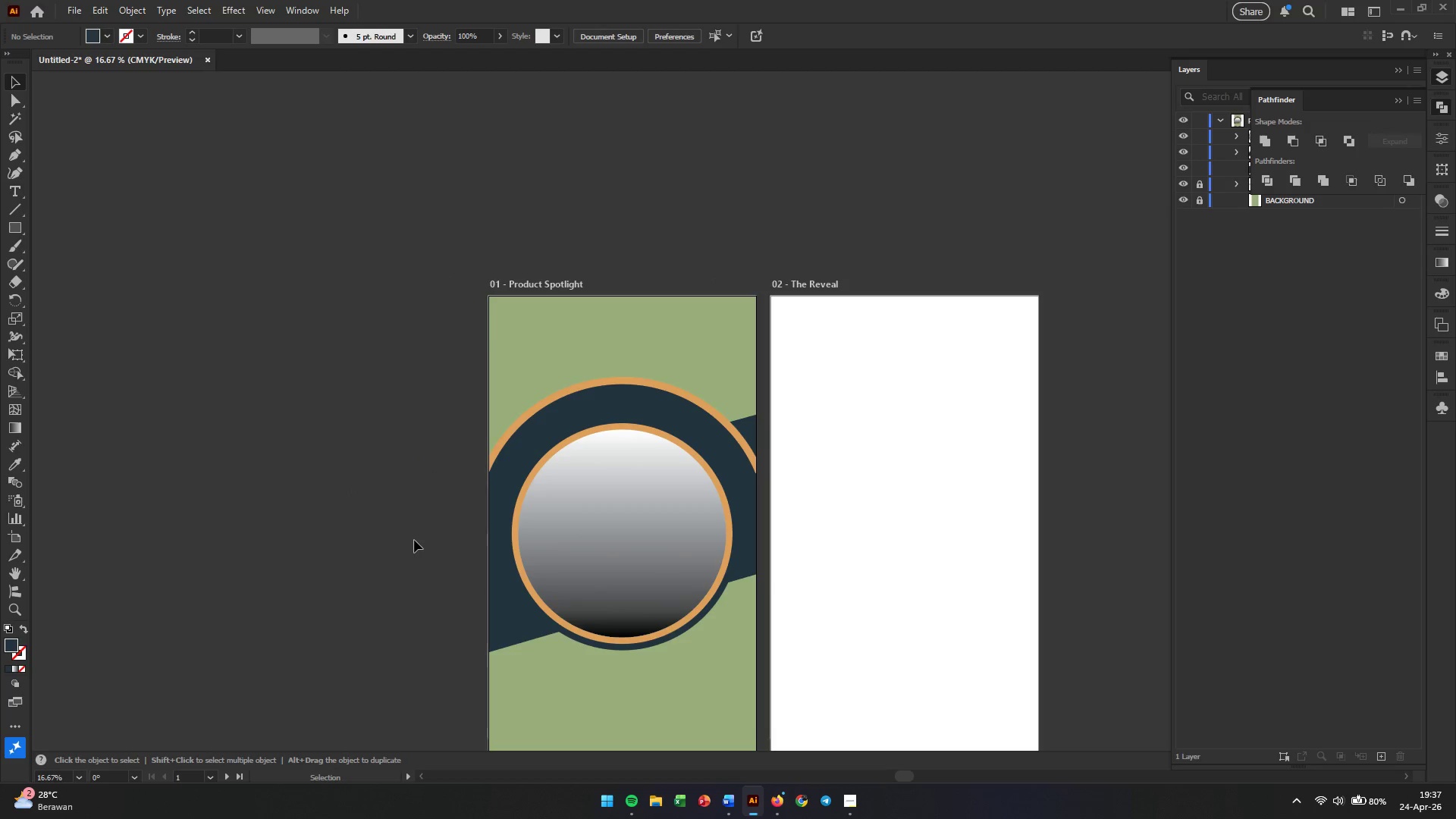 
right_click([16, 190])
 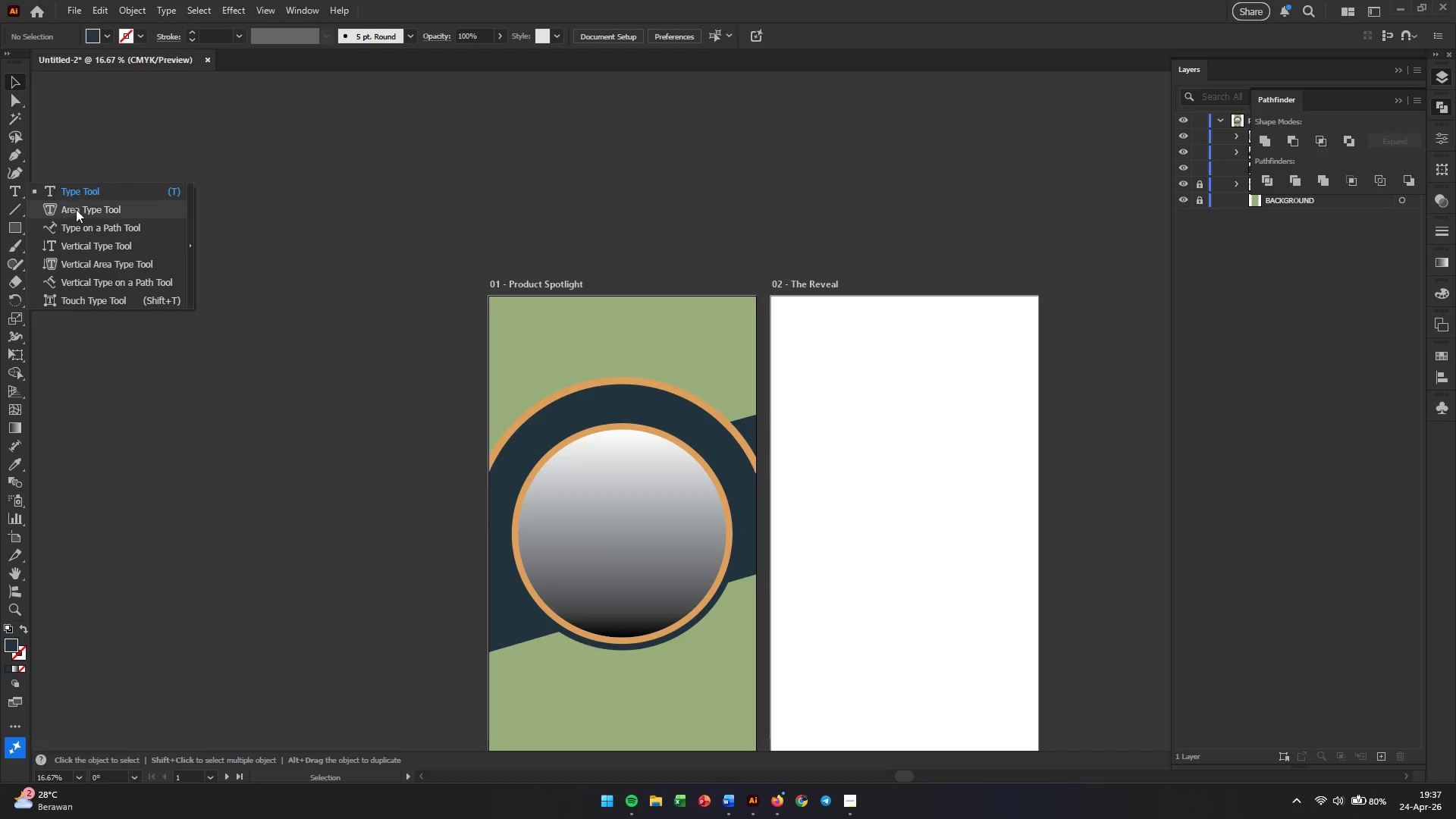 
left_click([82, 230])
 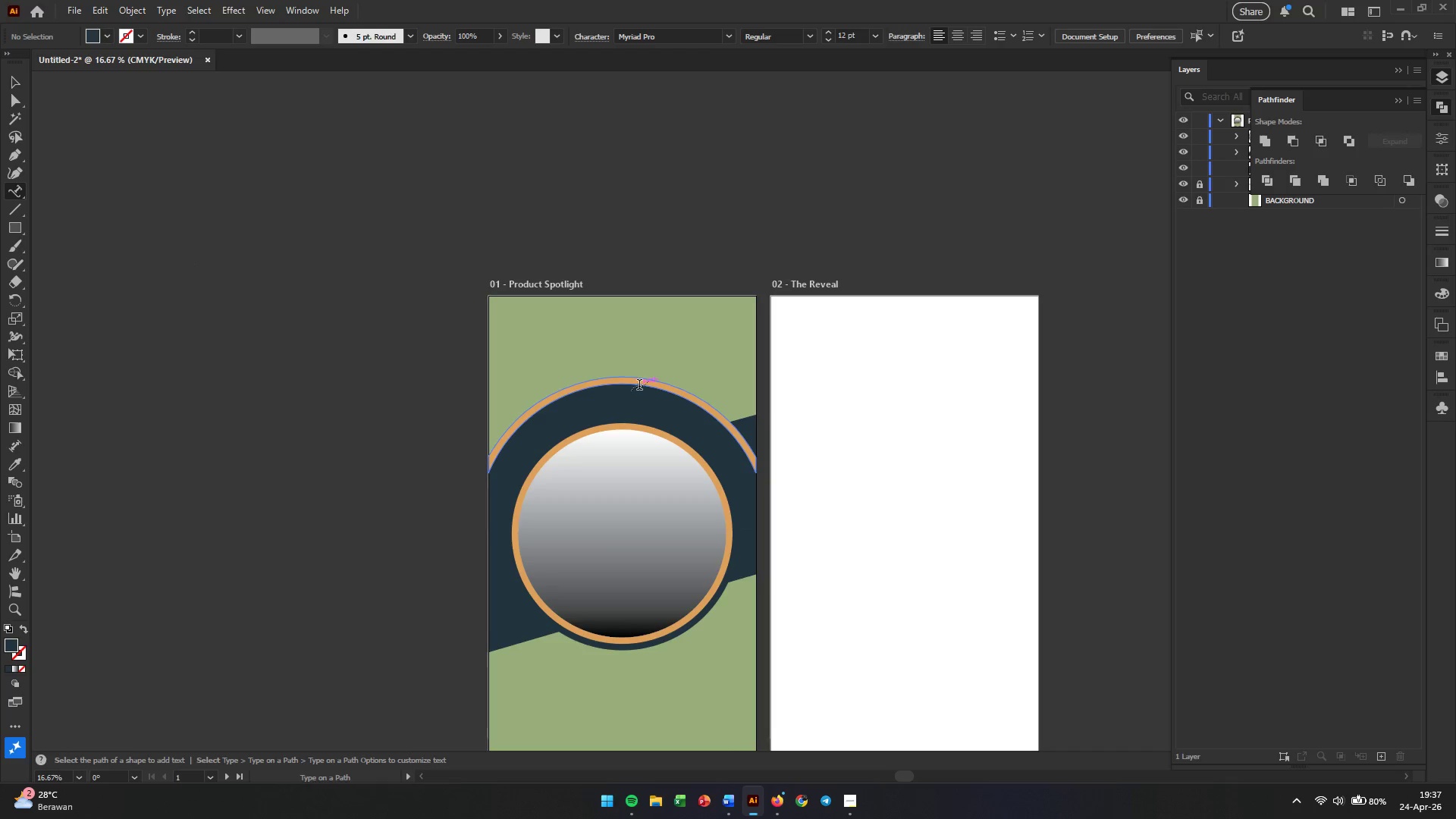 
left_click([639, 386])
 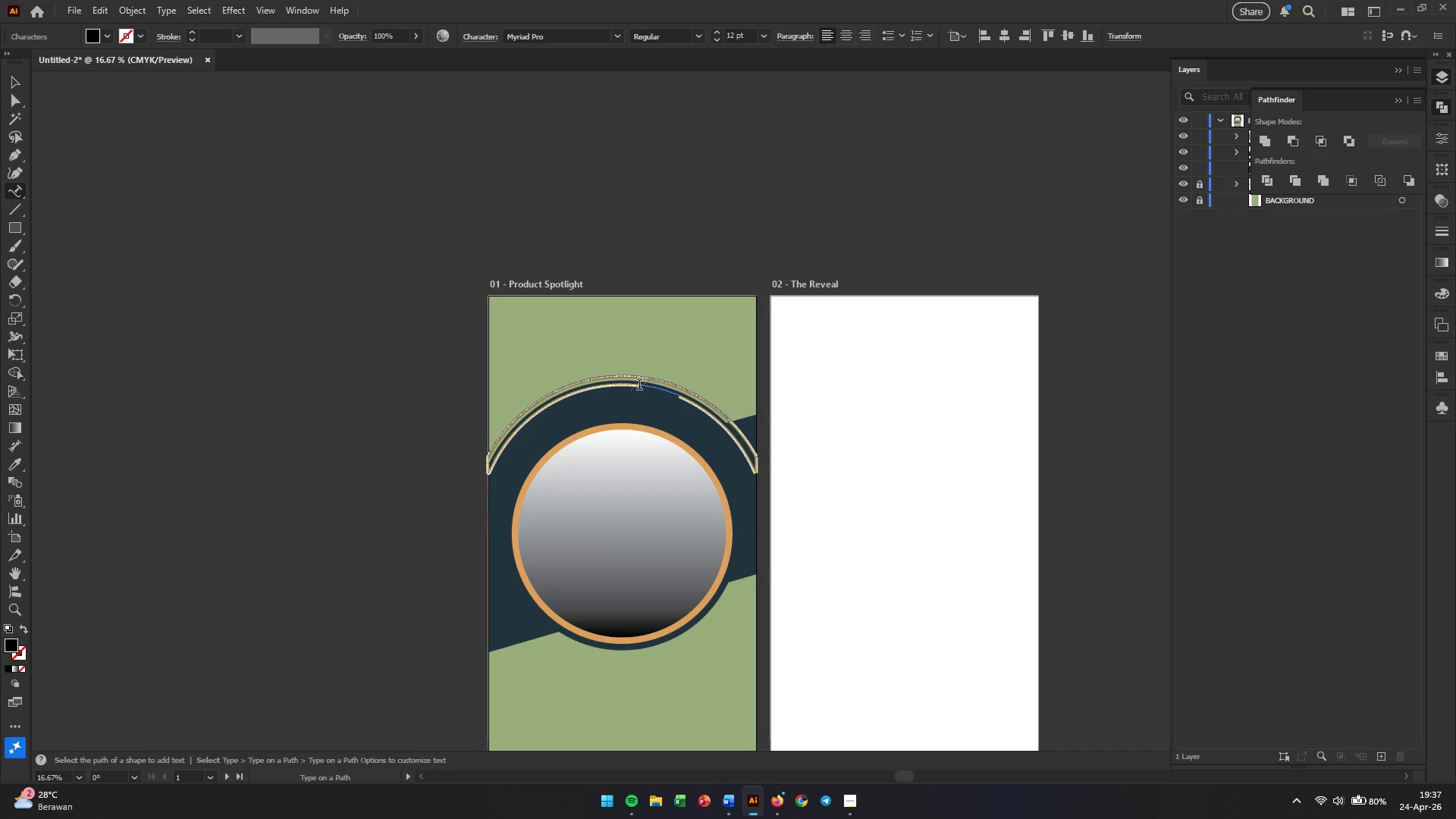 
hold_key(key=AltLeft, duration=0.45)
scroll: coordinate [639, 386], scroll_direction: up, amount: 3.0
 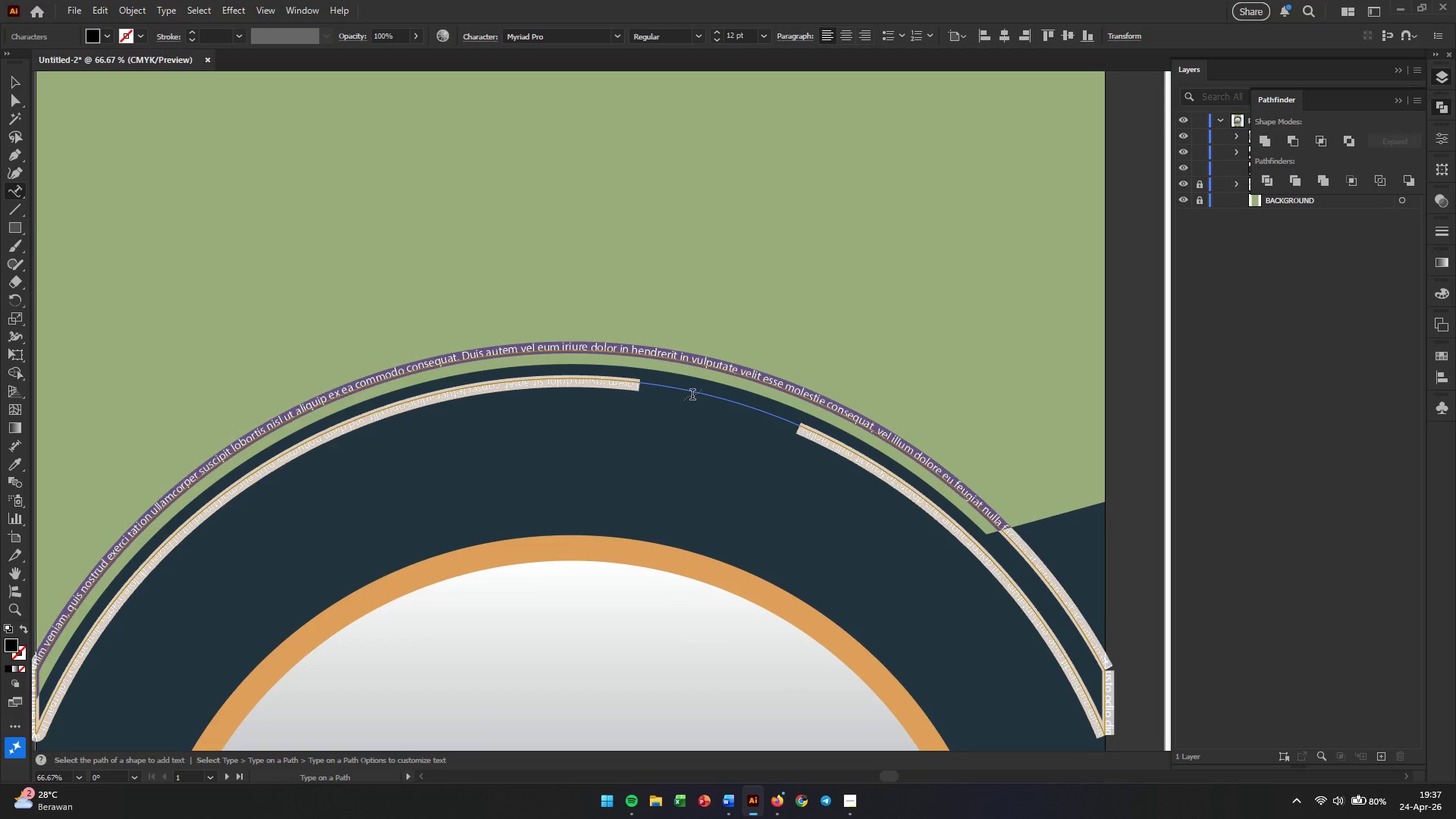 
key(H)
 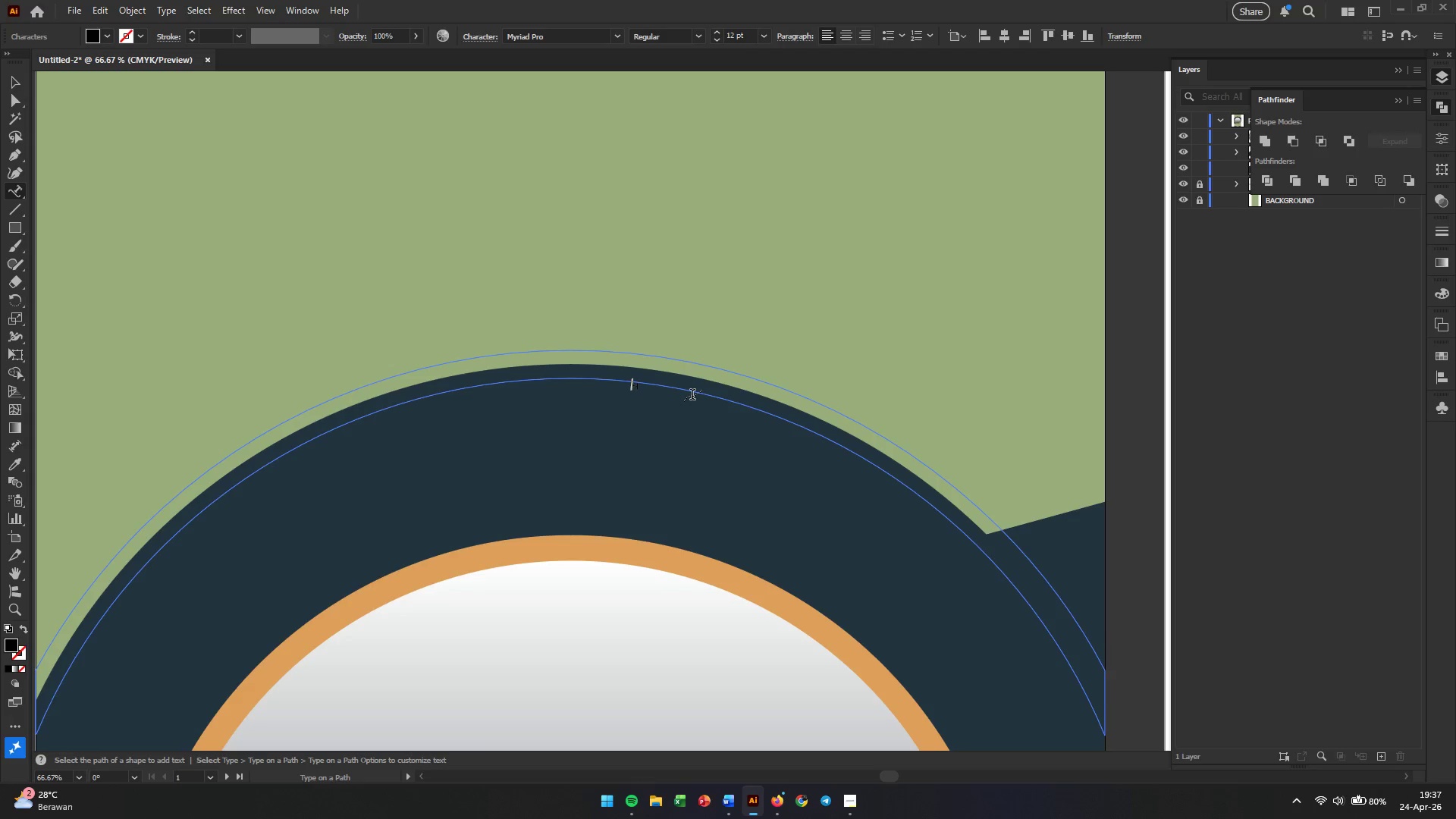 
key(Backspace)
 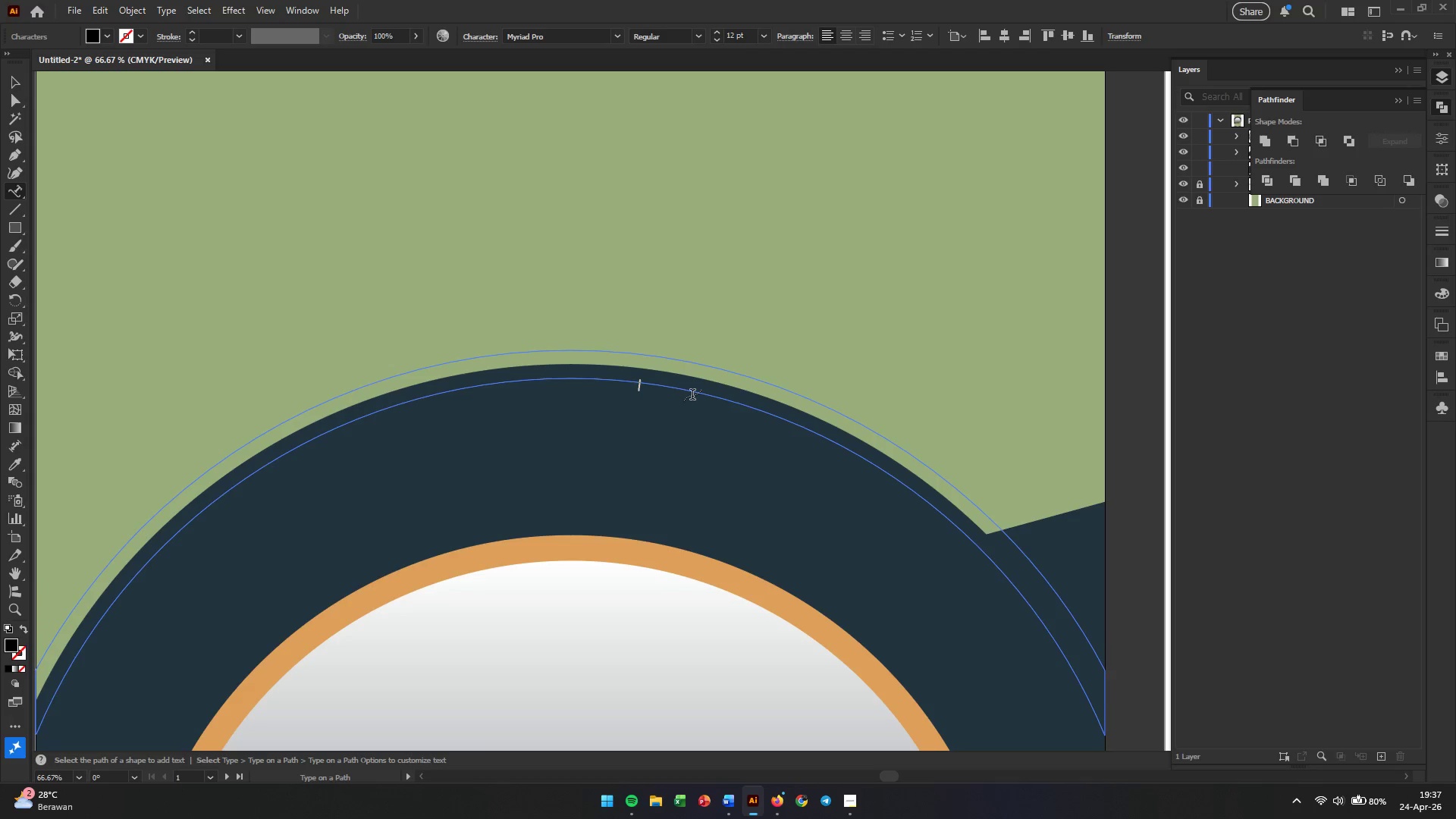 
wait(5.78)
 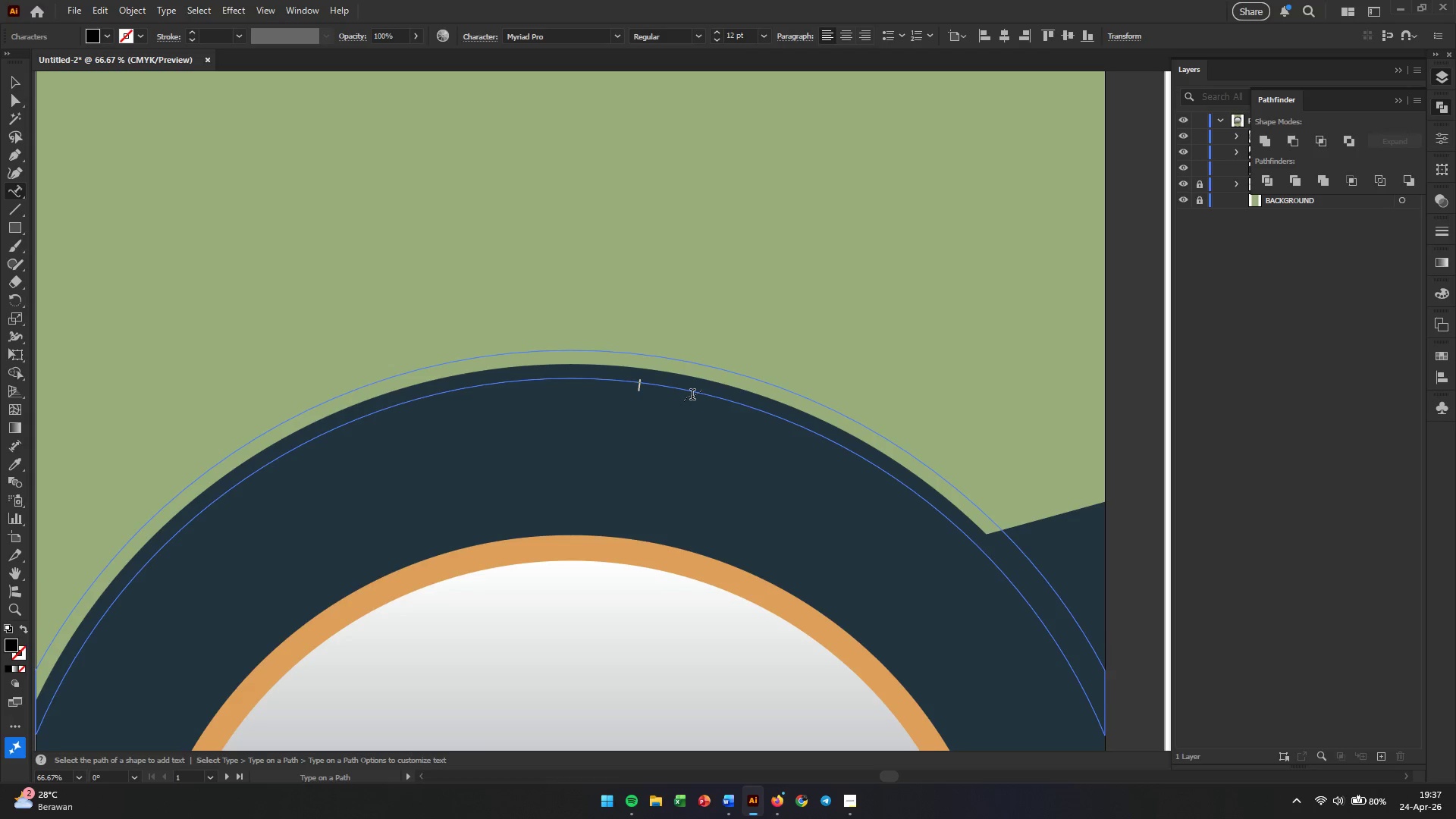 
left_click([735, 804])
 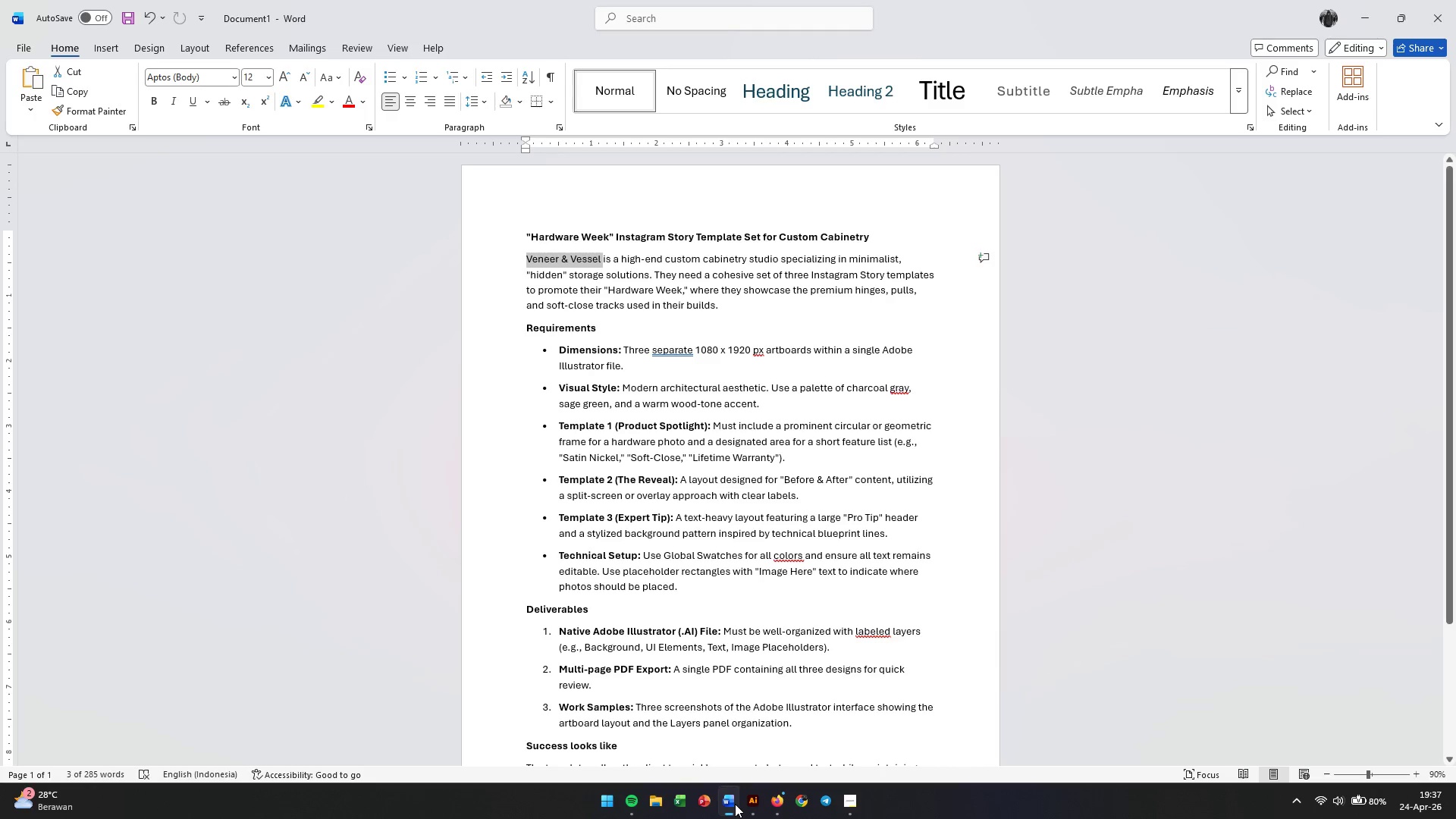 
left_click([735, 804])
 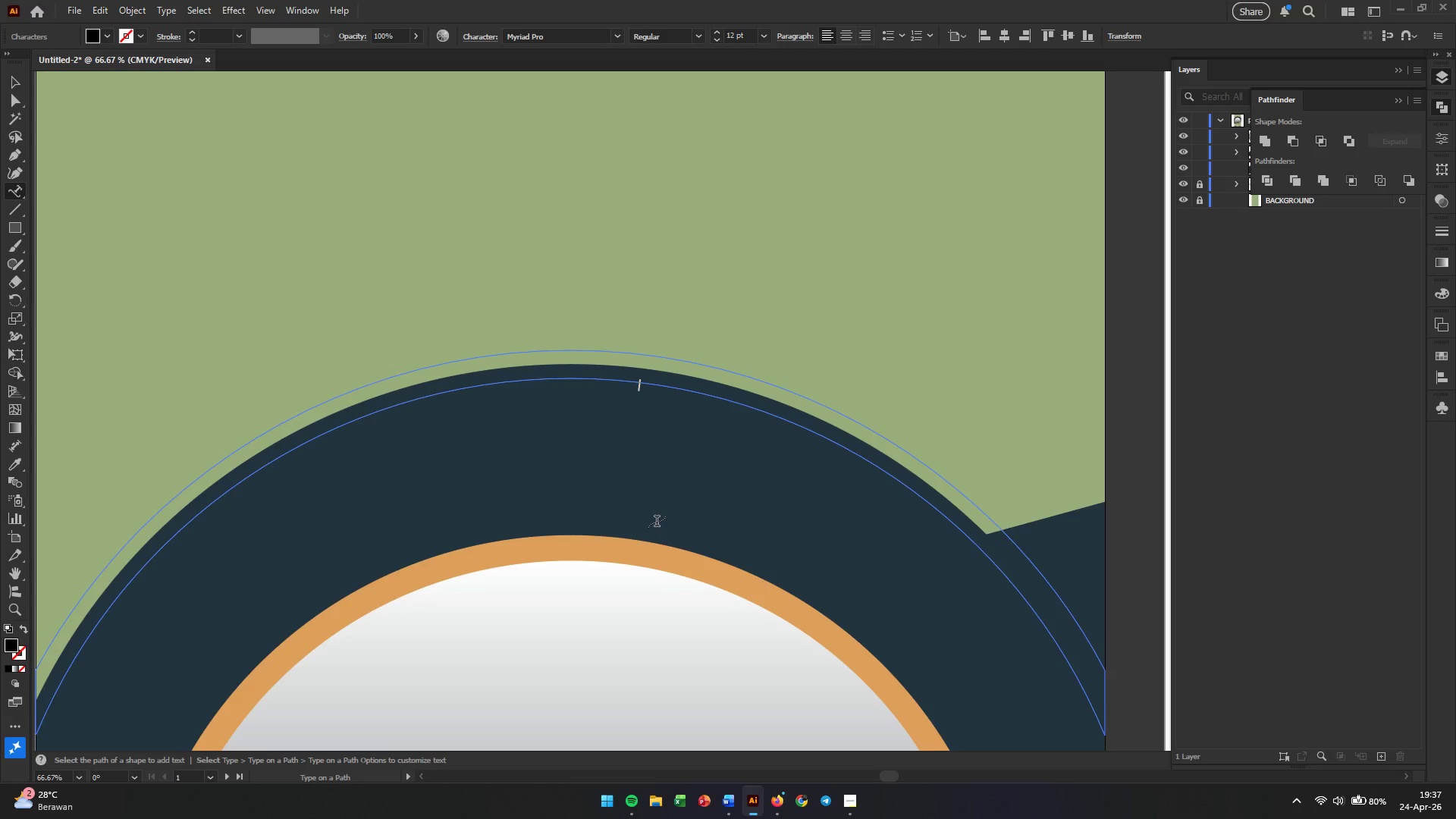 
type(hardware spotlight)
 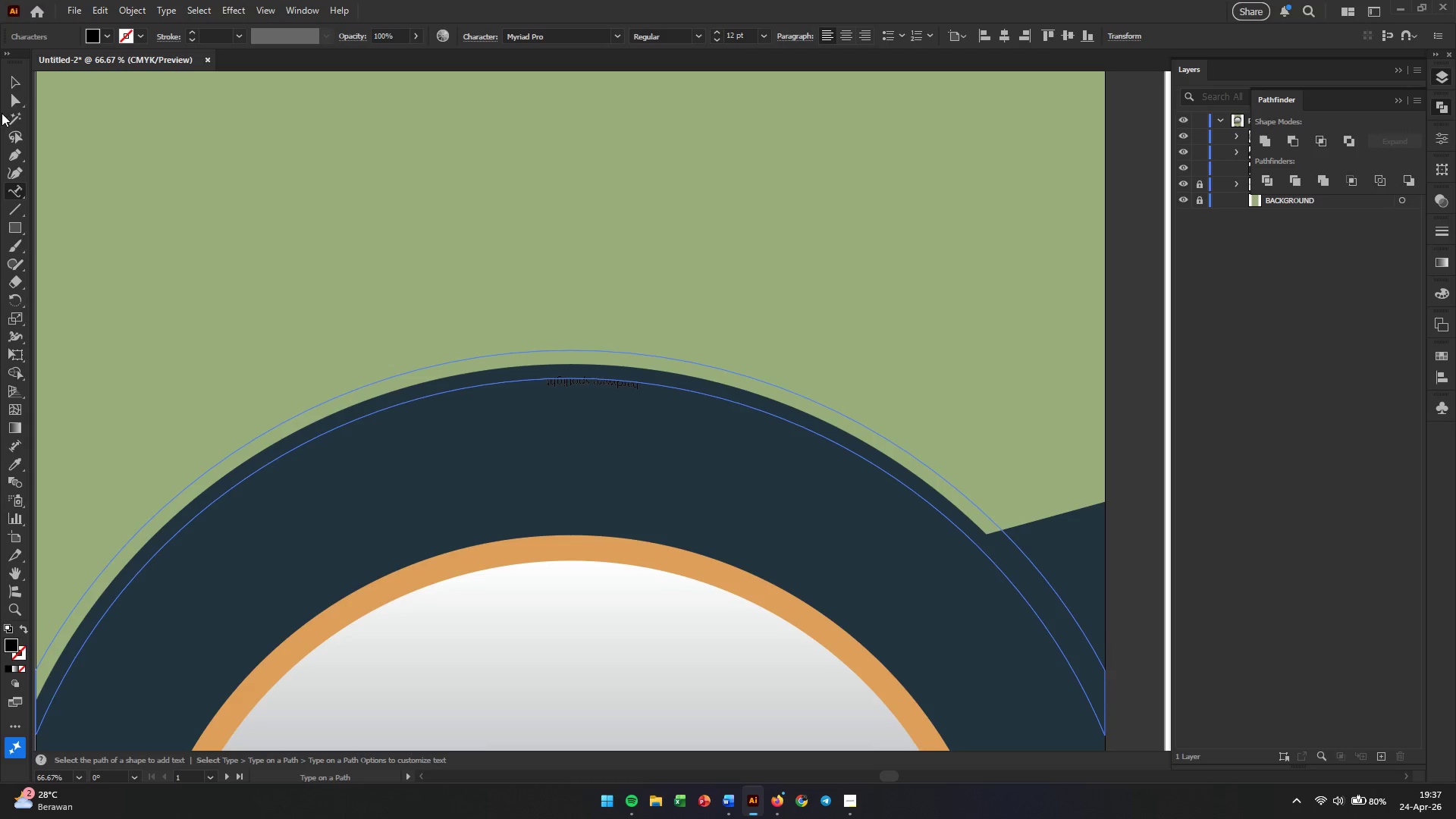 
left_click([17, 87])
 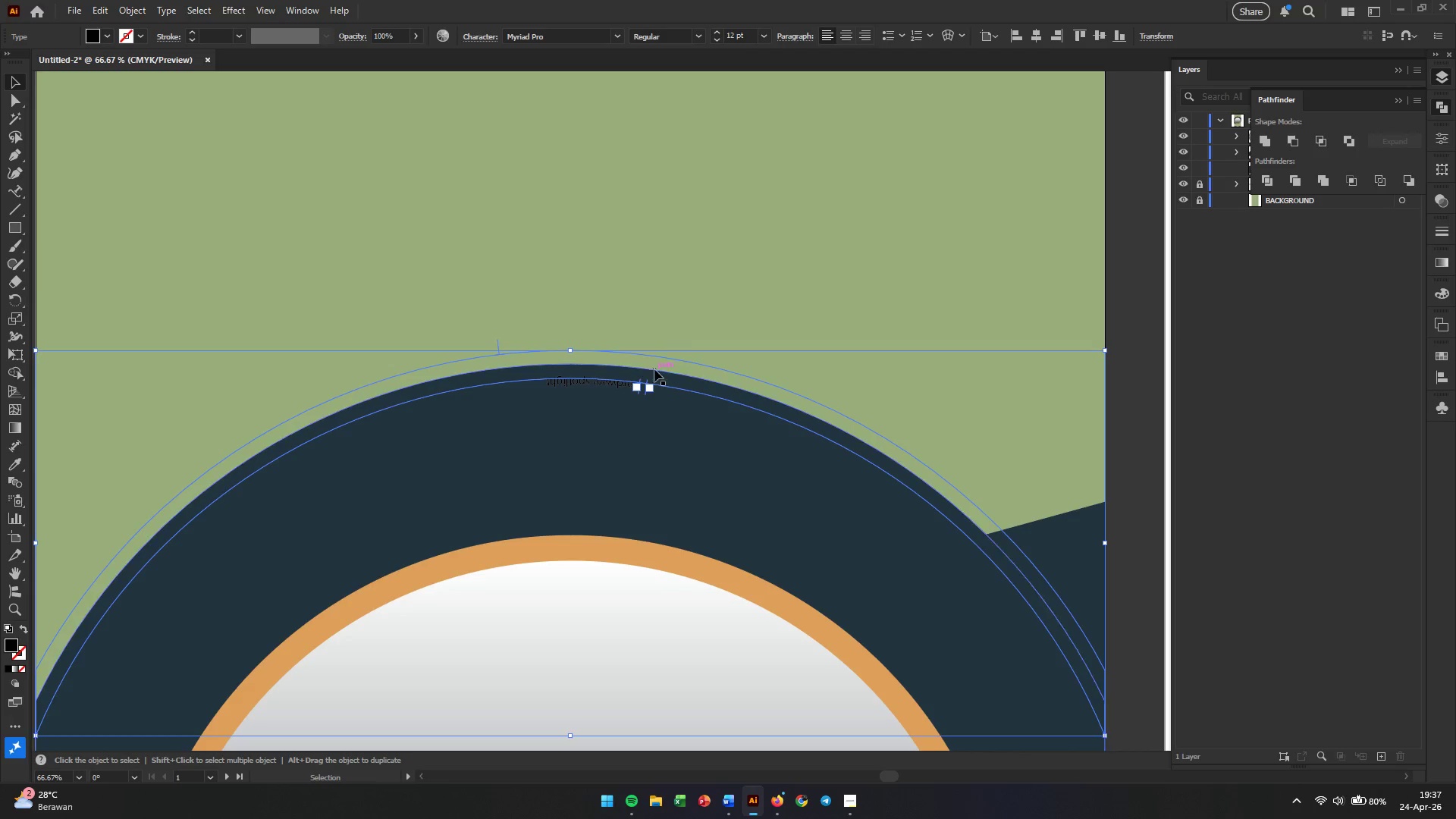 
hold_key(key=AltLeft, duration=0.5)
scroll: coordinate [617, 390], scroll_direction: up, amount: 3.0
 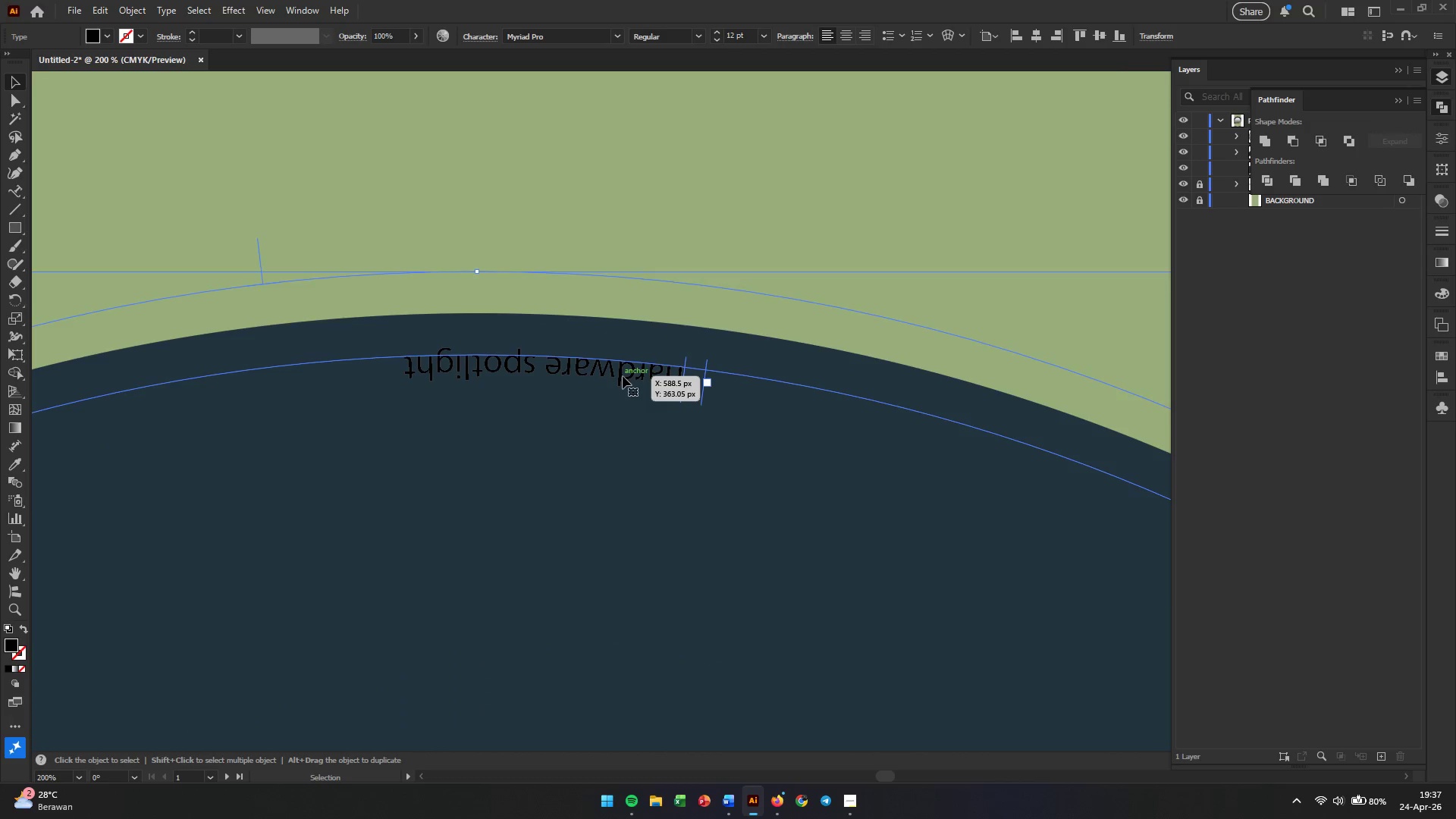 
double_click([623, 376])
 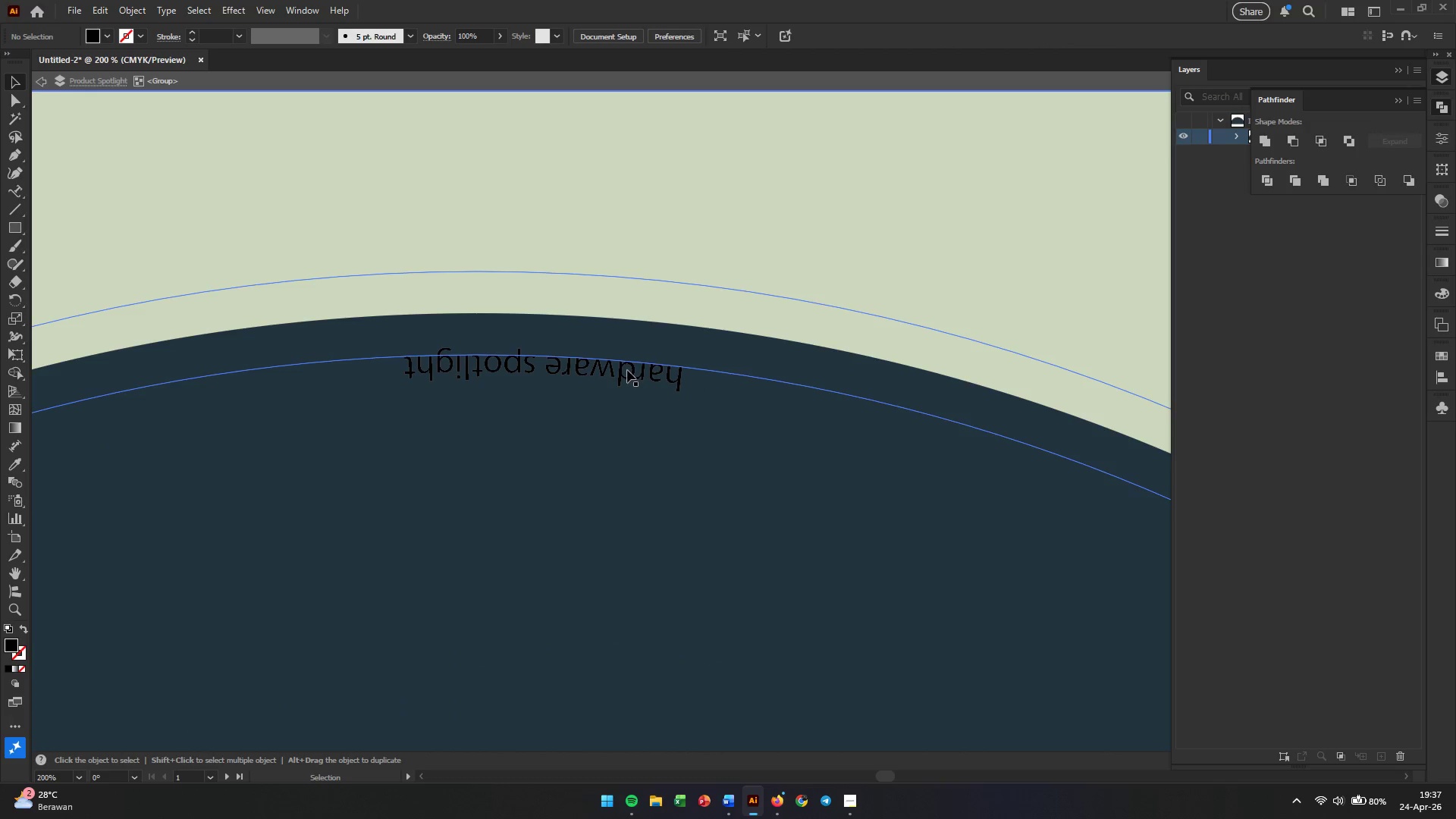 
key(Control+Z)
 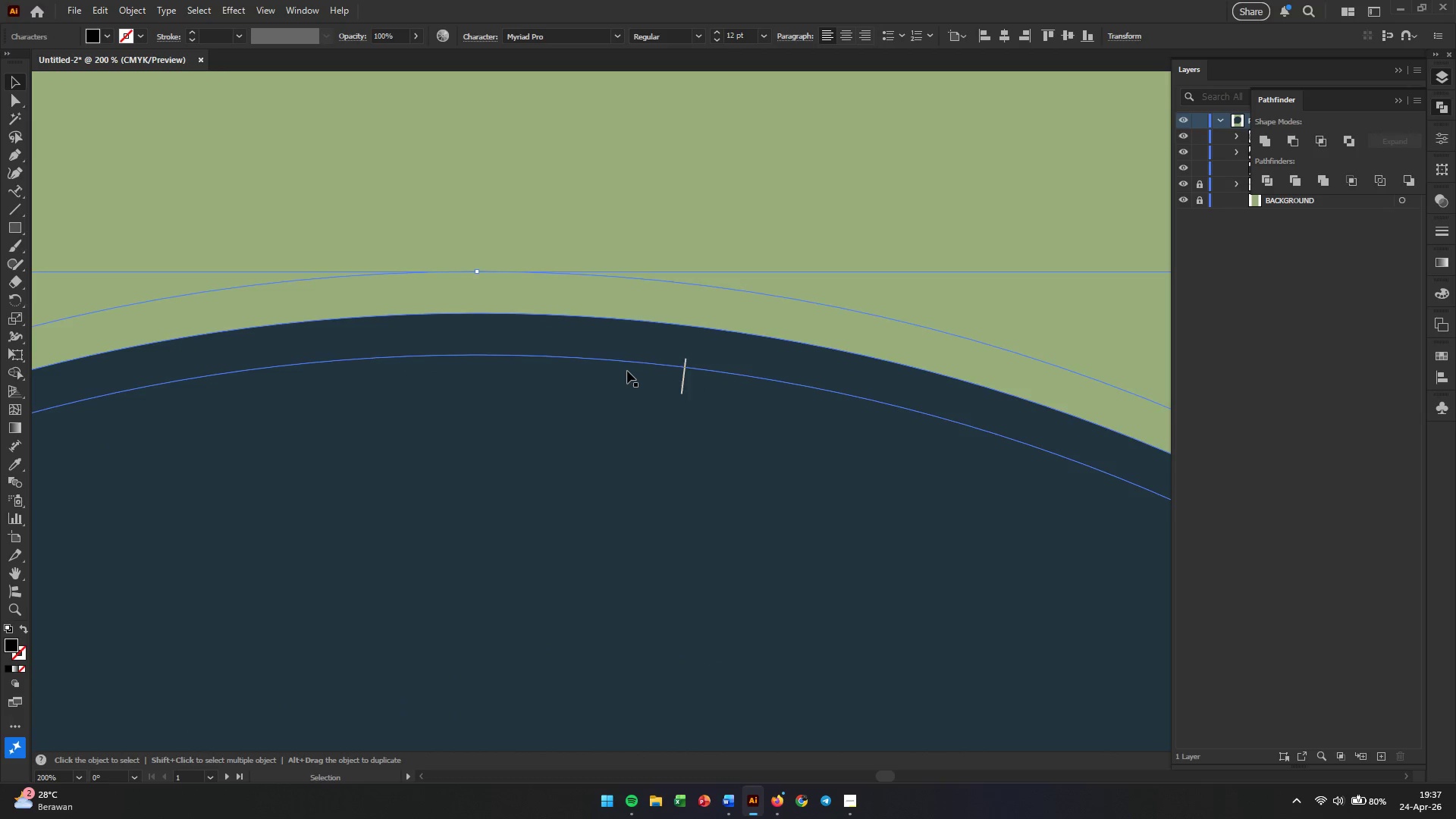 
hold_key(key=AltLeft, duration=0.39)
scroll: coordinate [627, 371], scroll_direction: down, amount: 4.0
 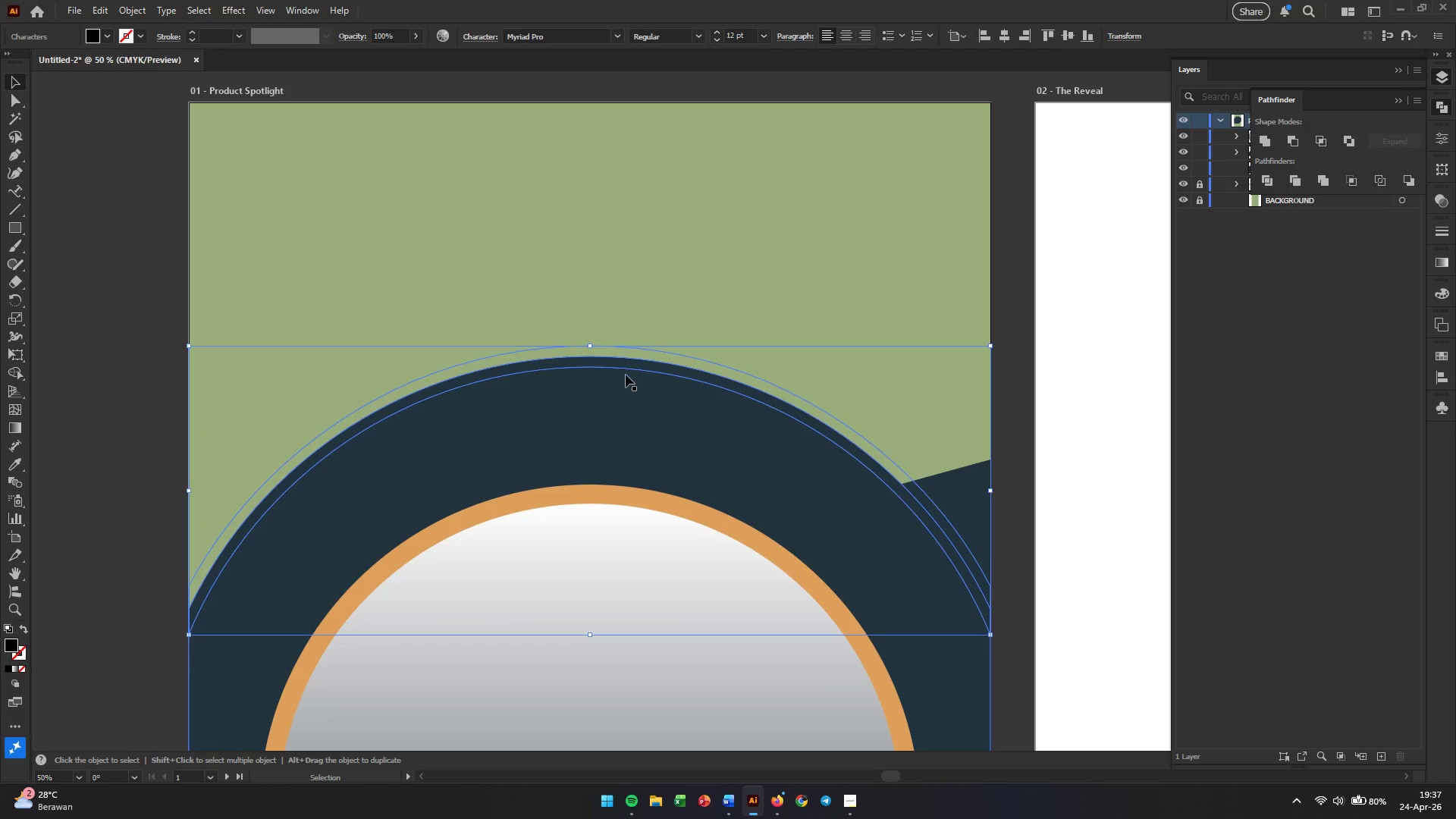 
key(Control+Shift+Z)
 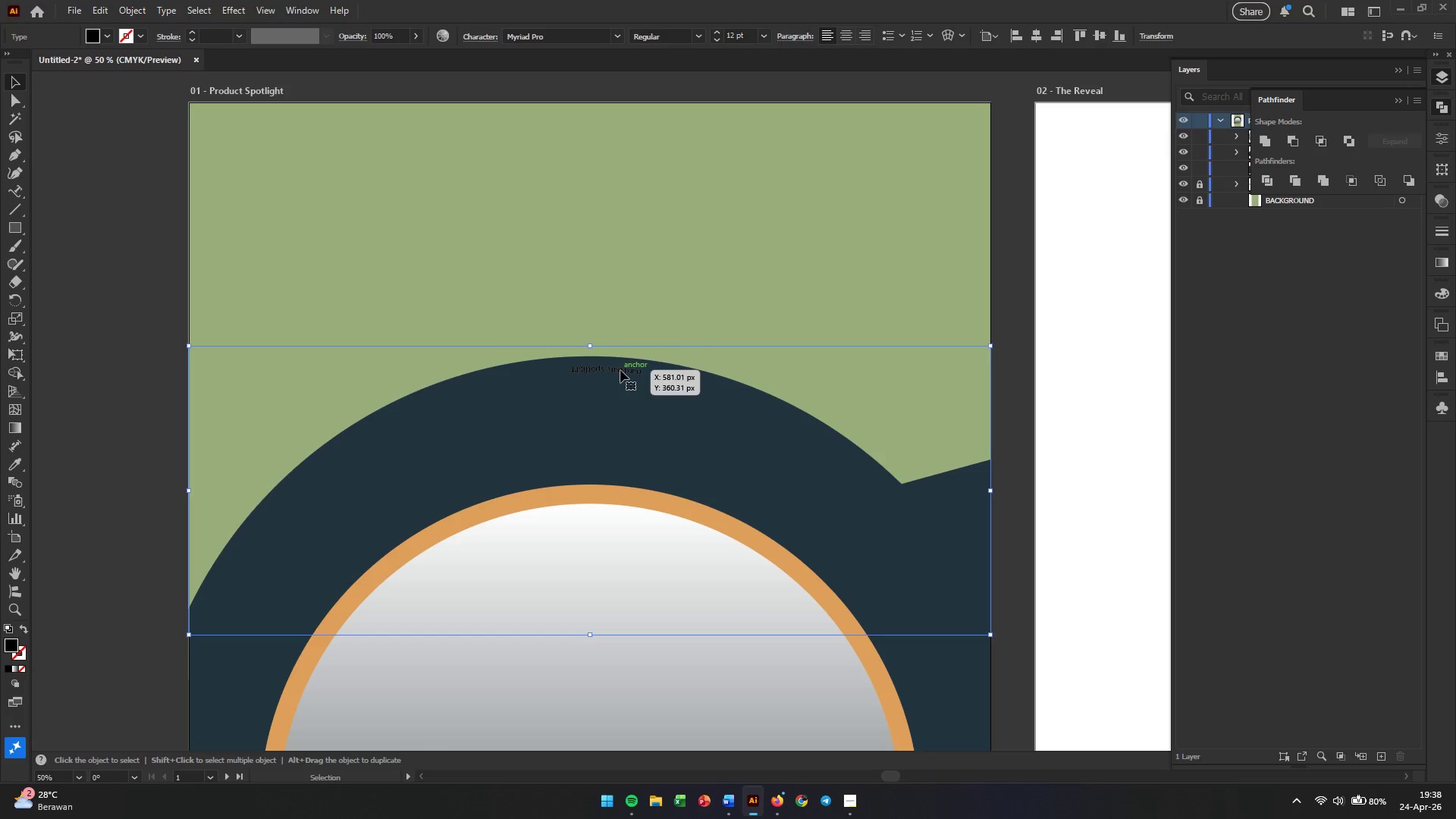 
double_click([620, 370])
 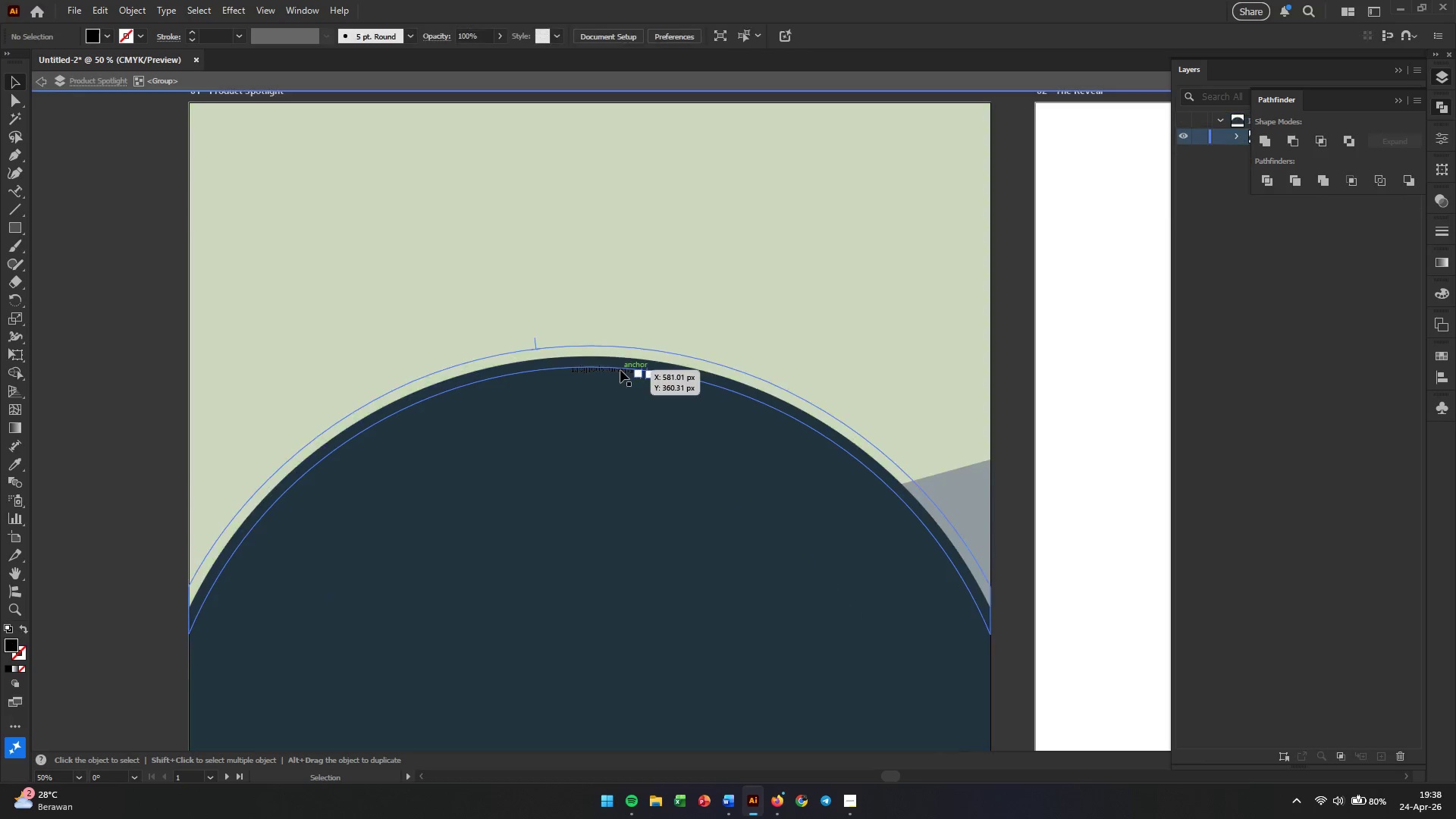 
triple_click([620, 370])
 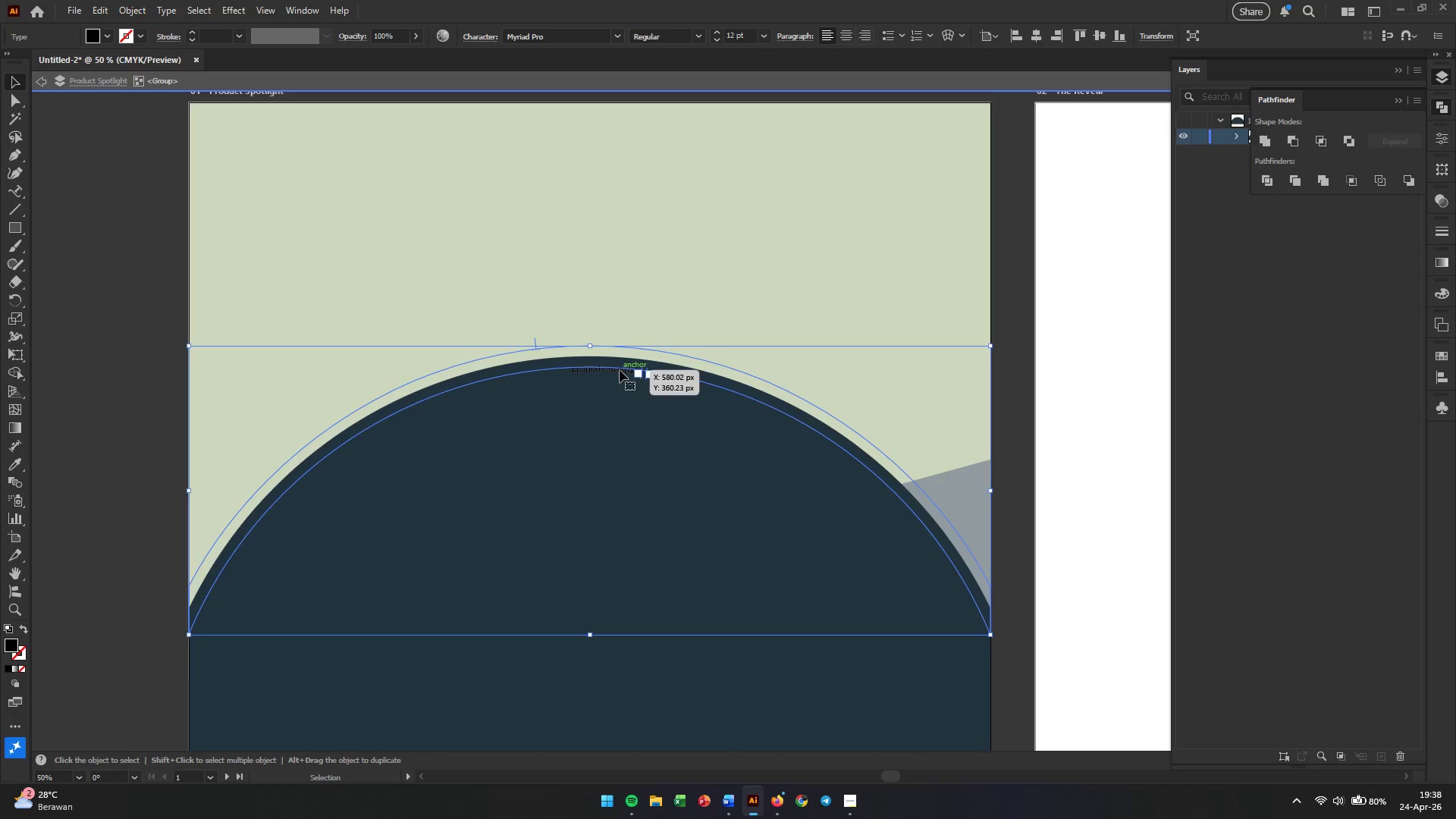 
double_click([620, 370])
 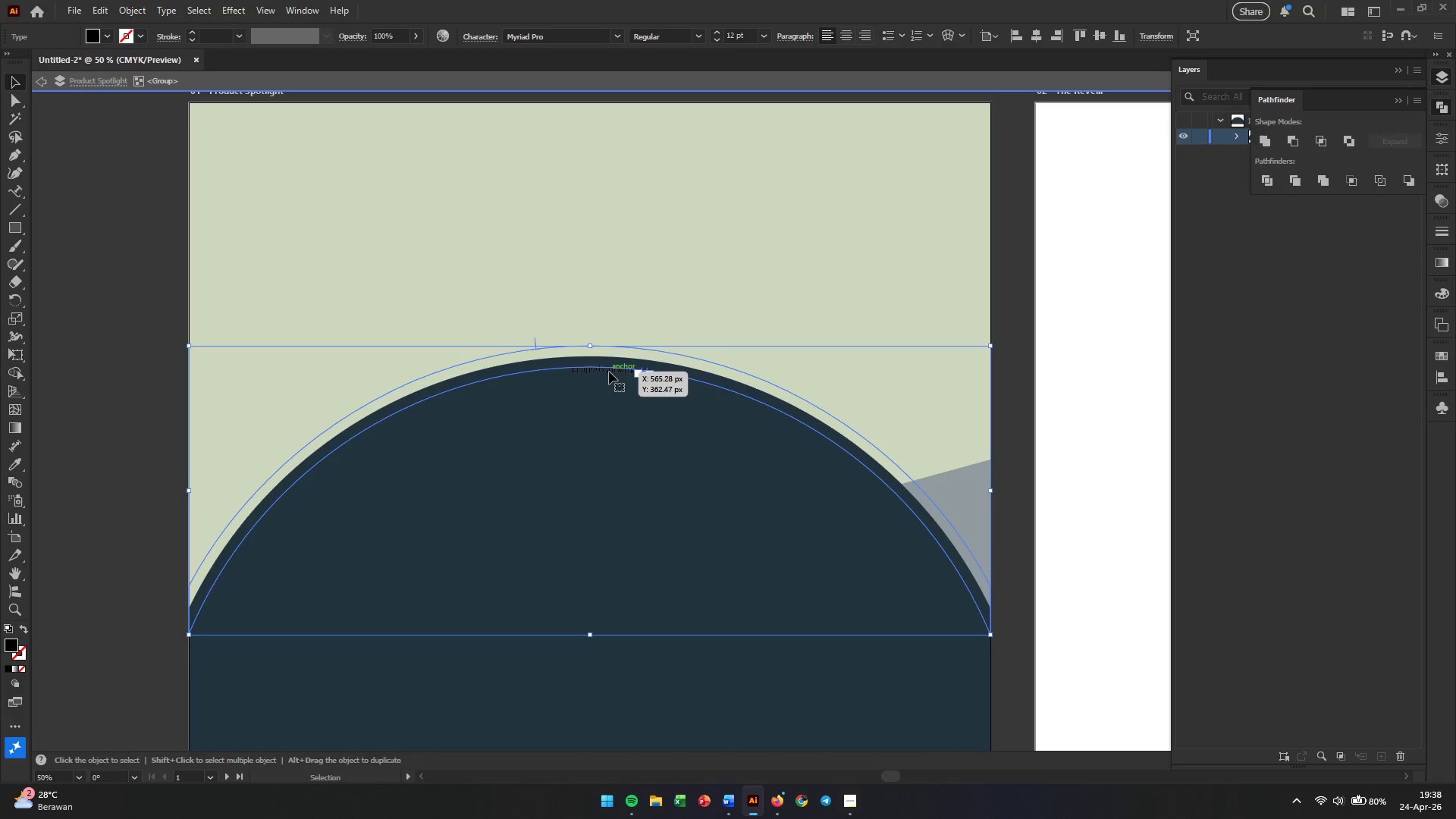 
double_click([609, 372])
 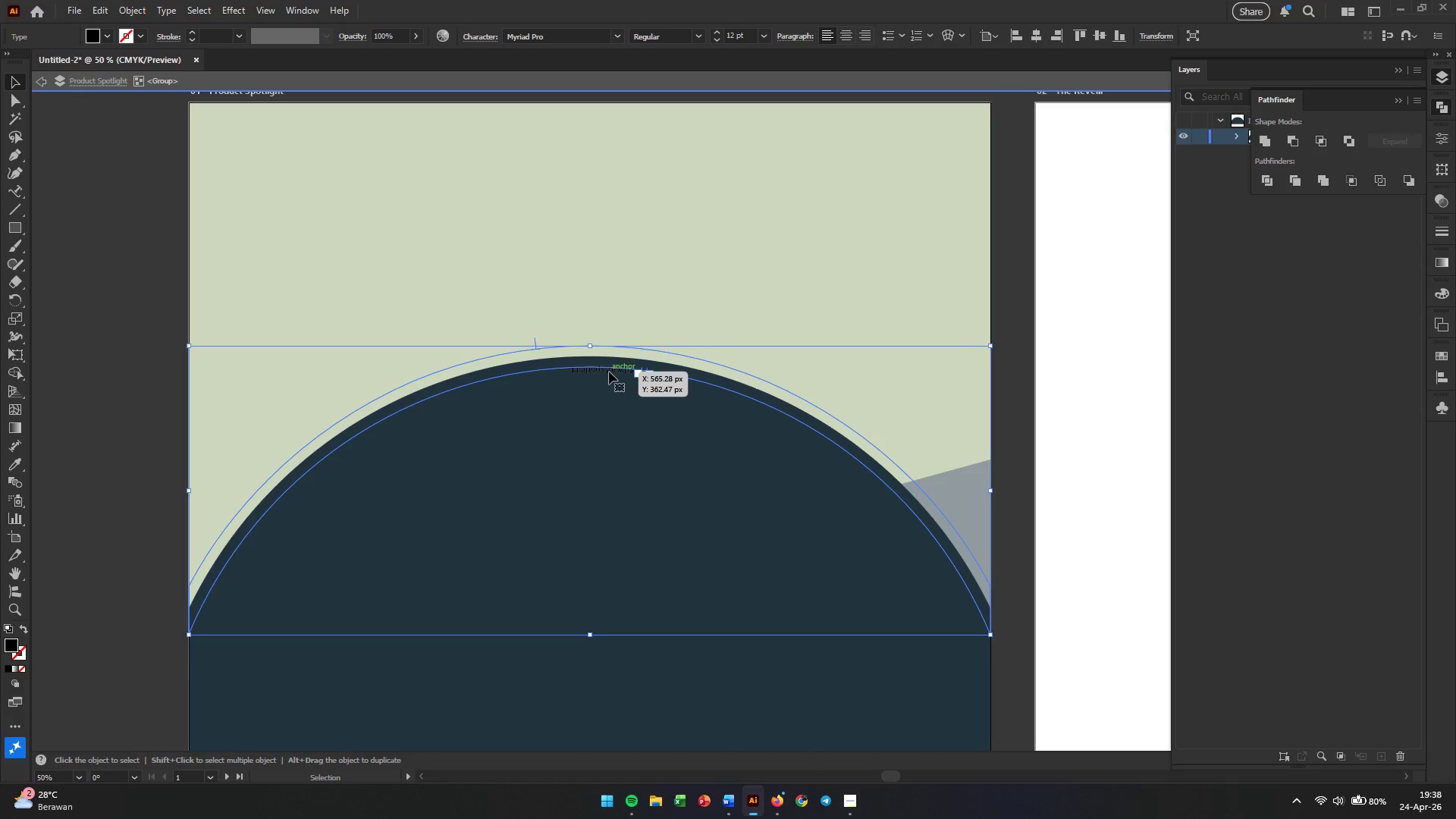 
key(Control+Z)
 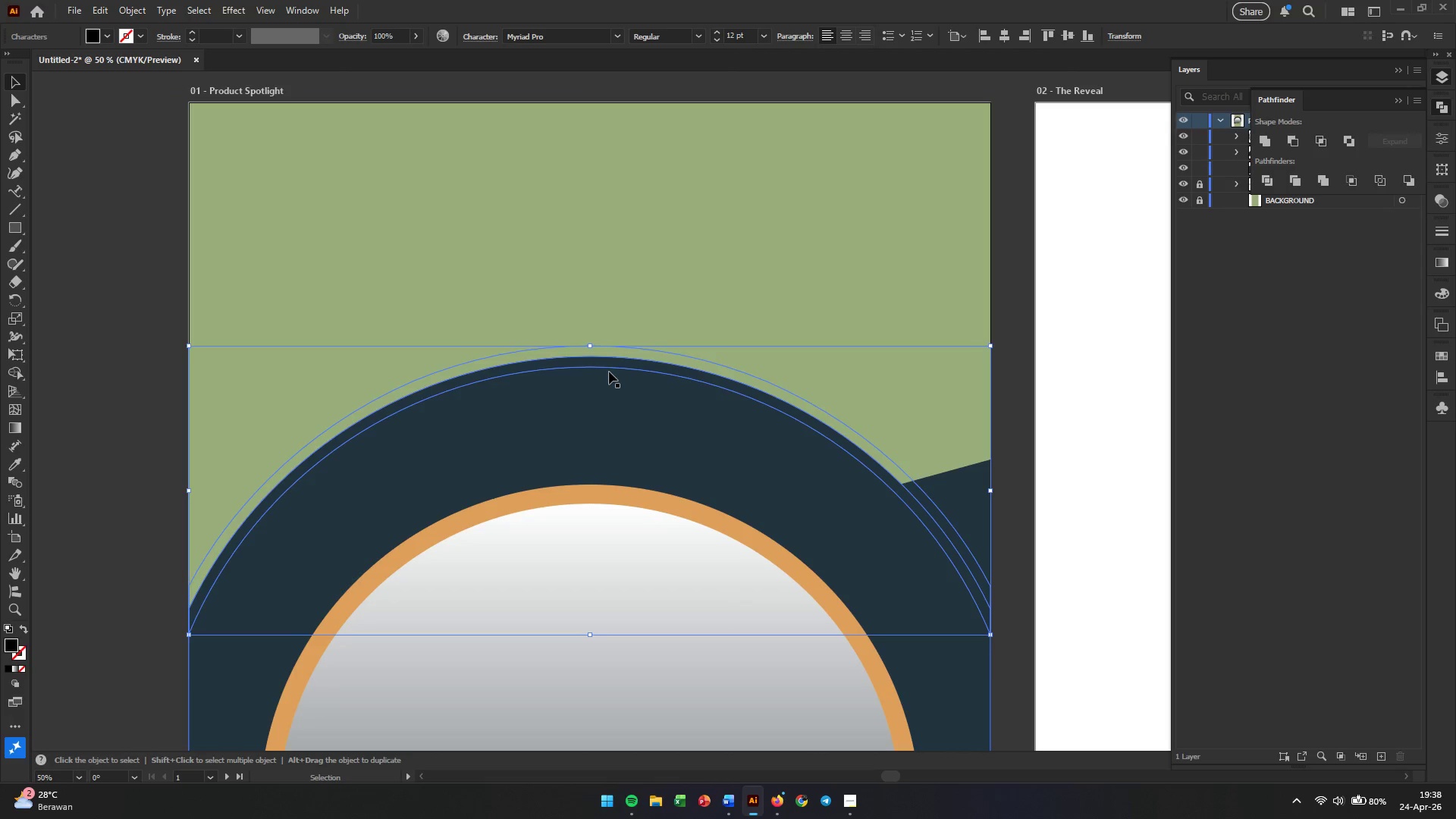 
hold_key(key=AltLeft, duration=0.38)
scroll: coordinate [609, 372], scroll_direction: up, amount: 3.0
 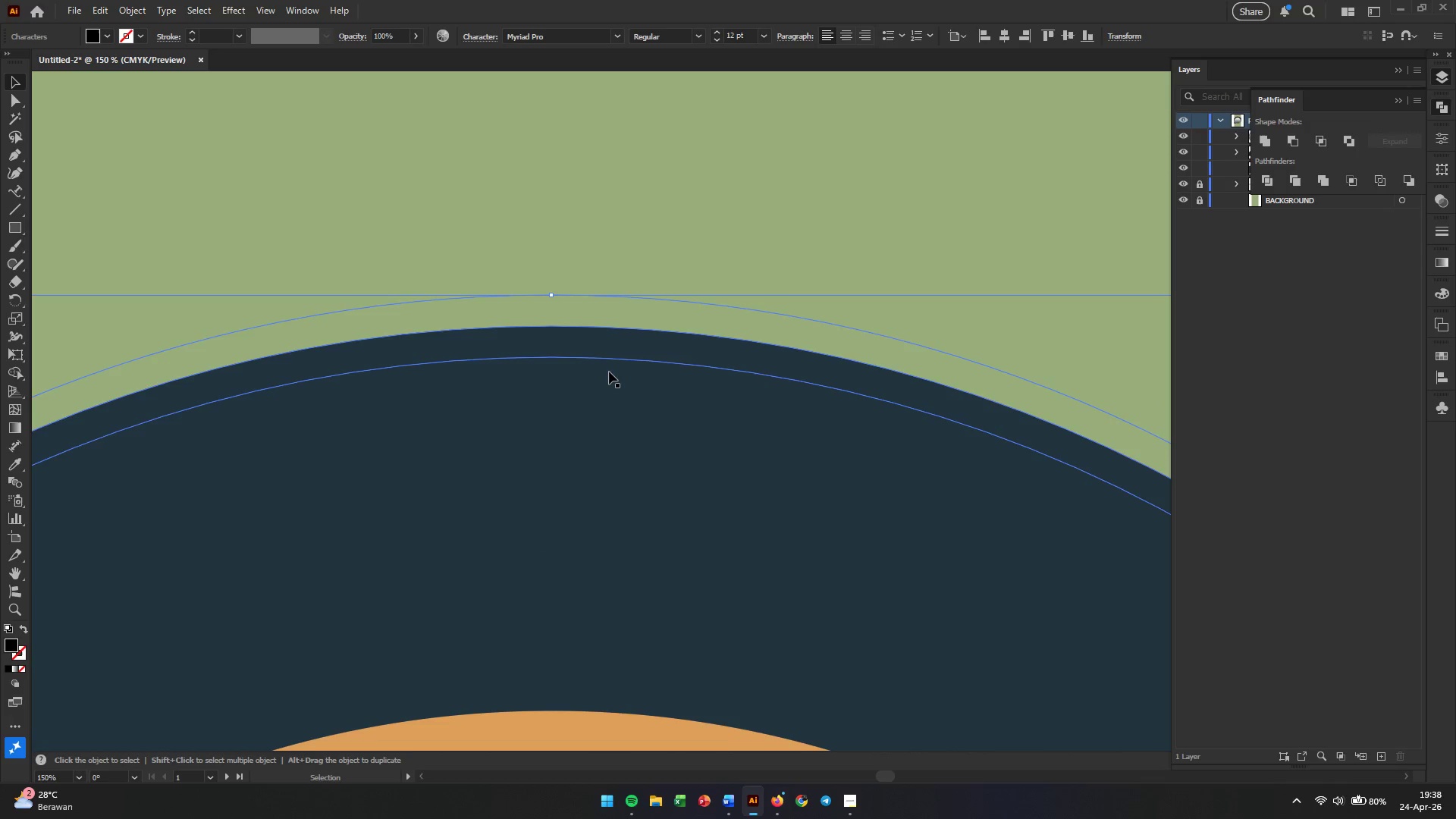 
key(Control+ControlLeft)
 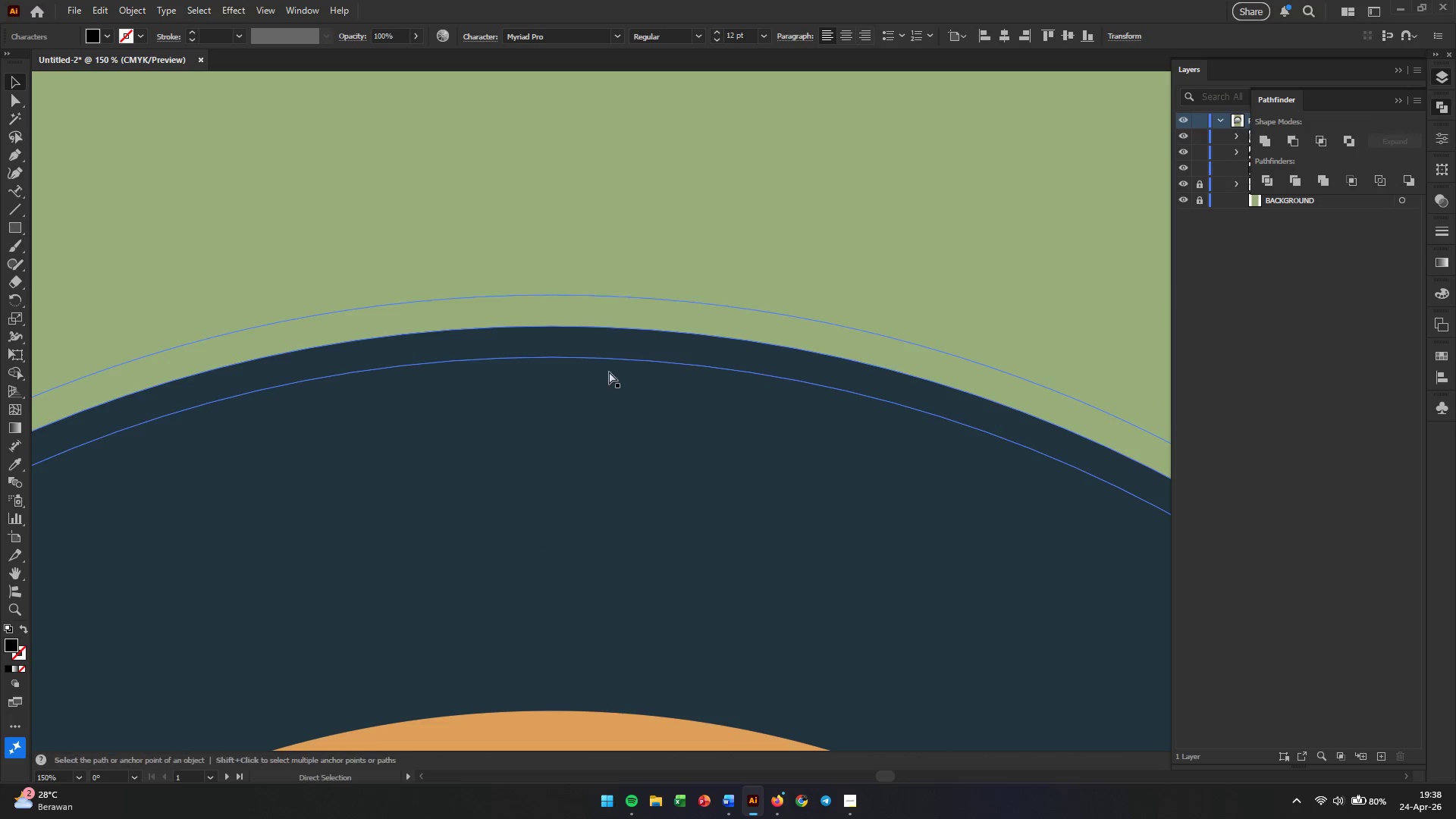 
key(Control+Z)
 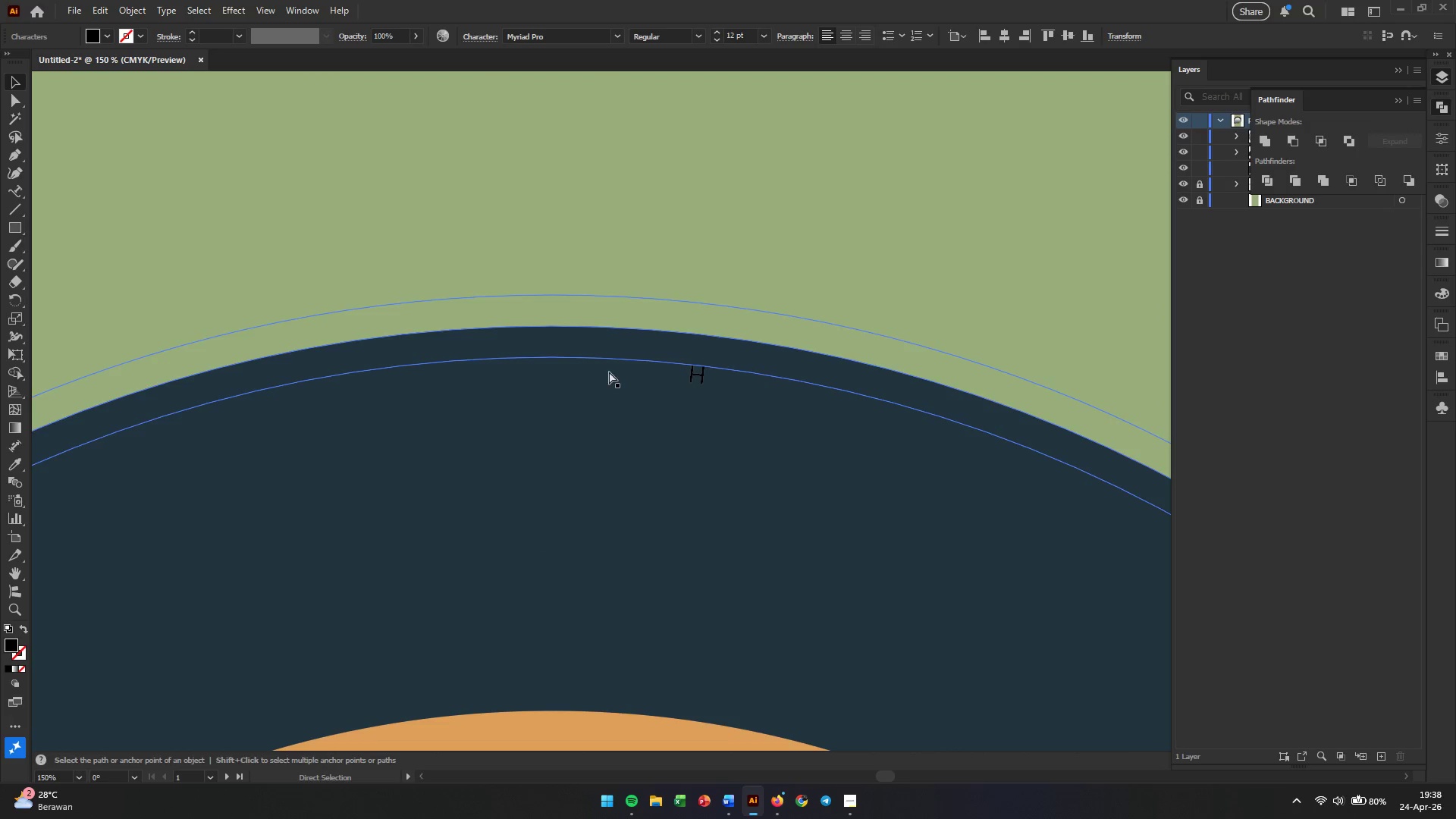 
key(Control+Shift+Z)
 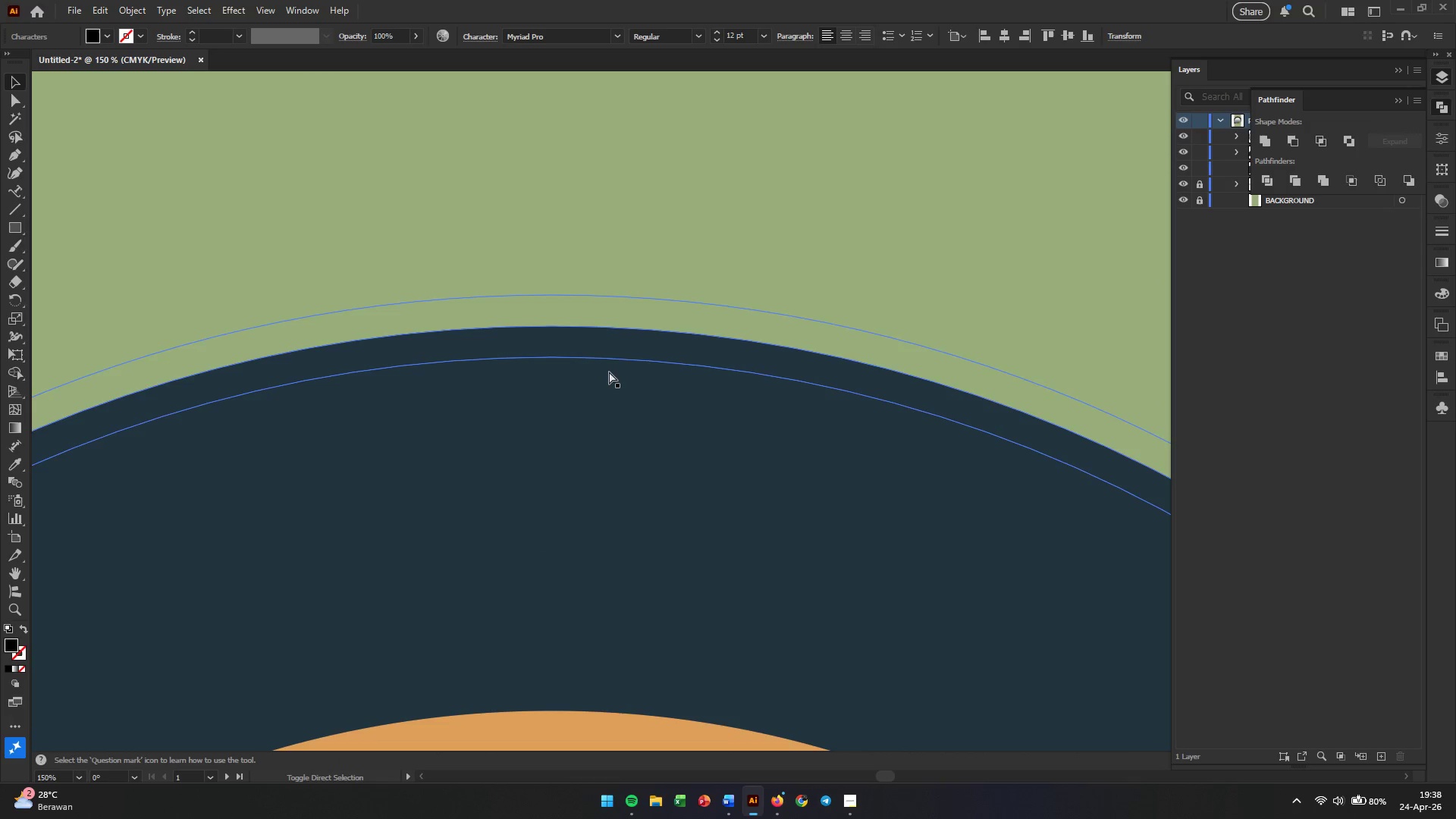 
key(Control+Shift+Z)
 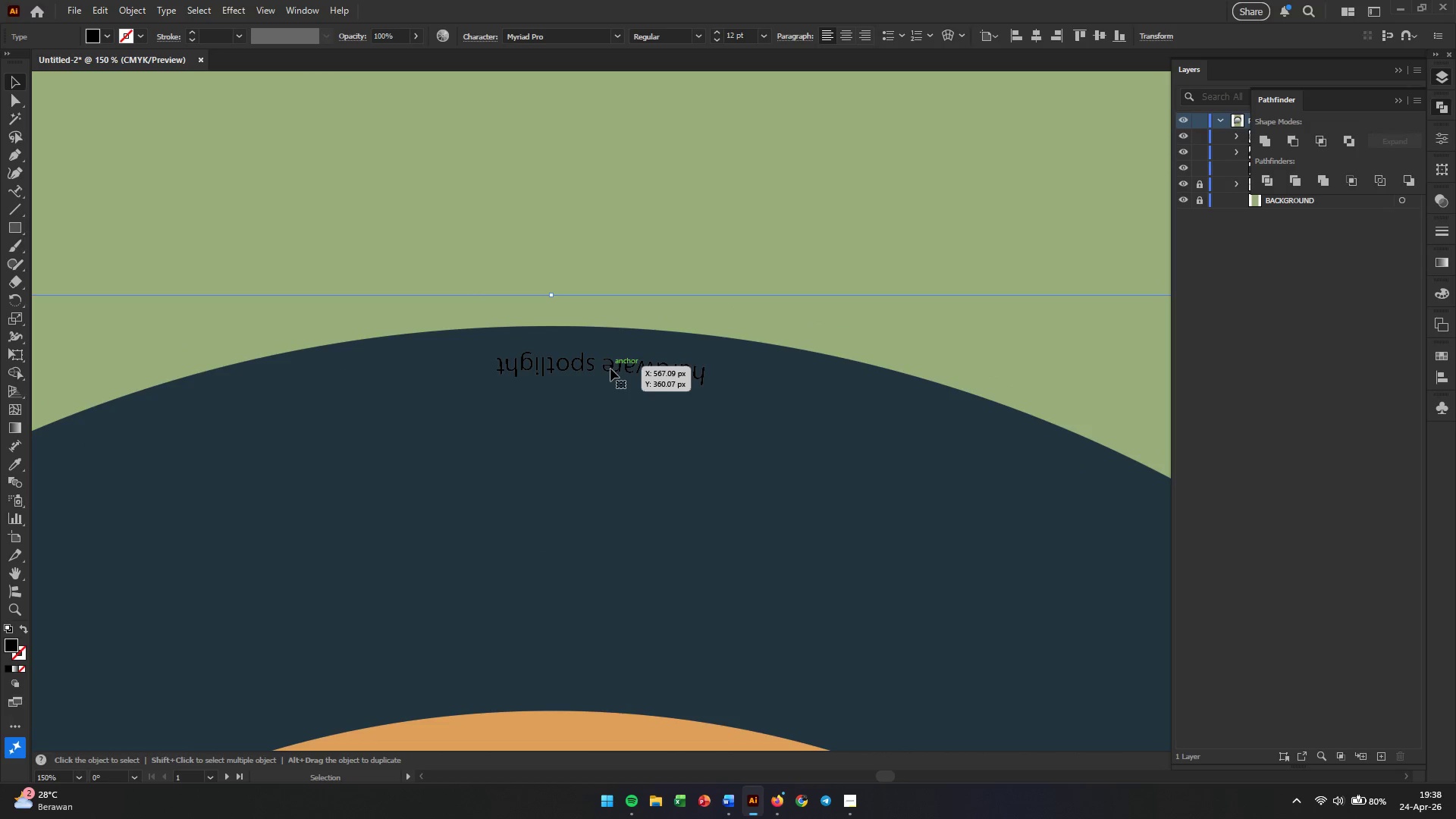 
left_click([610, 372])
 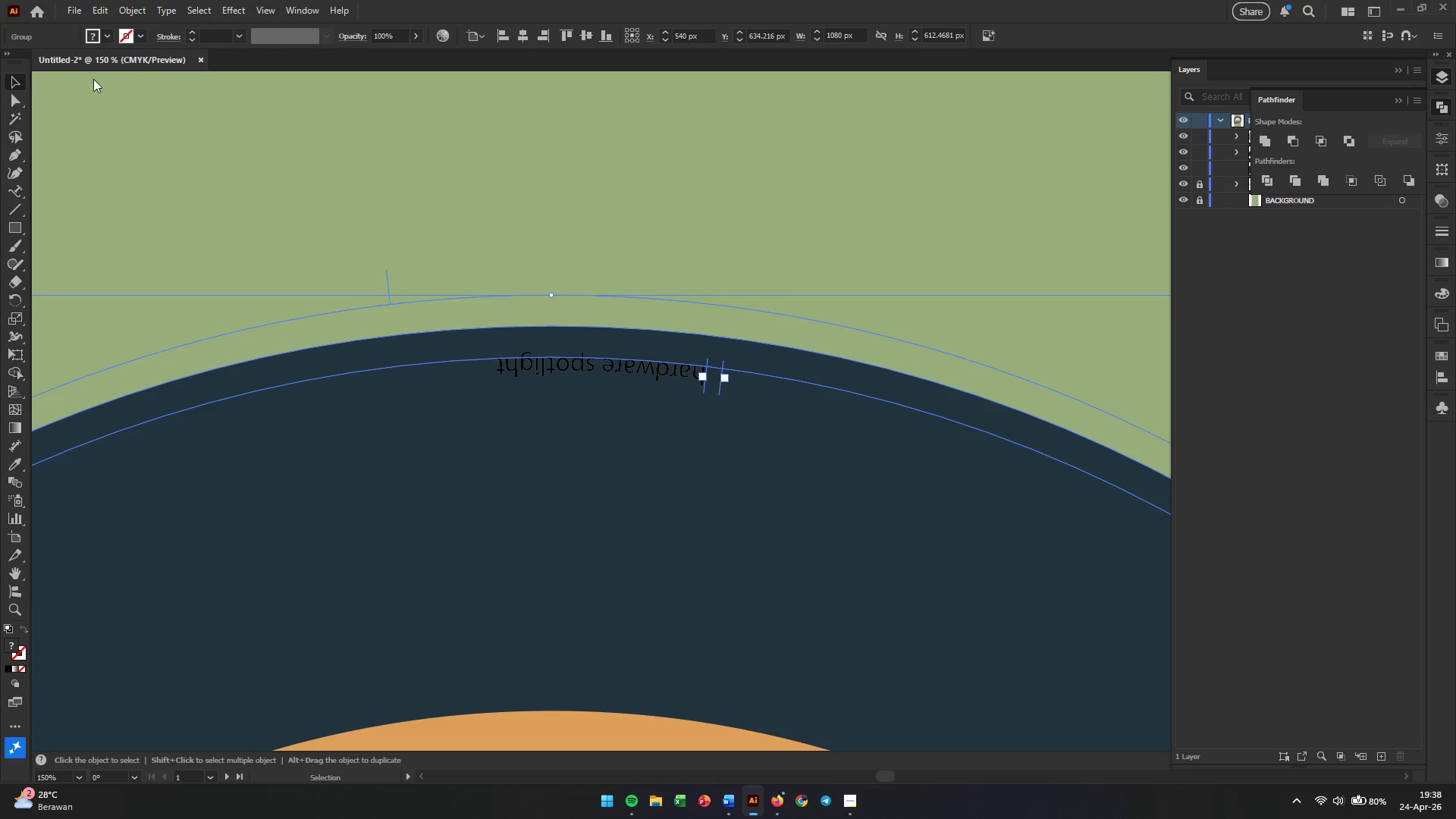 
wait(7.83)
 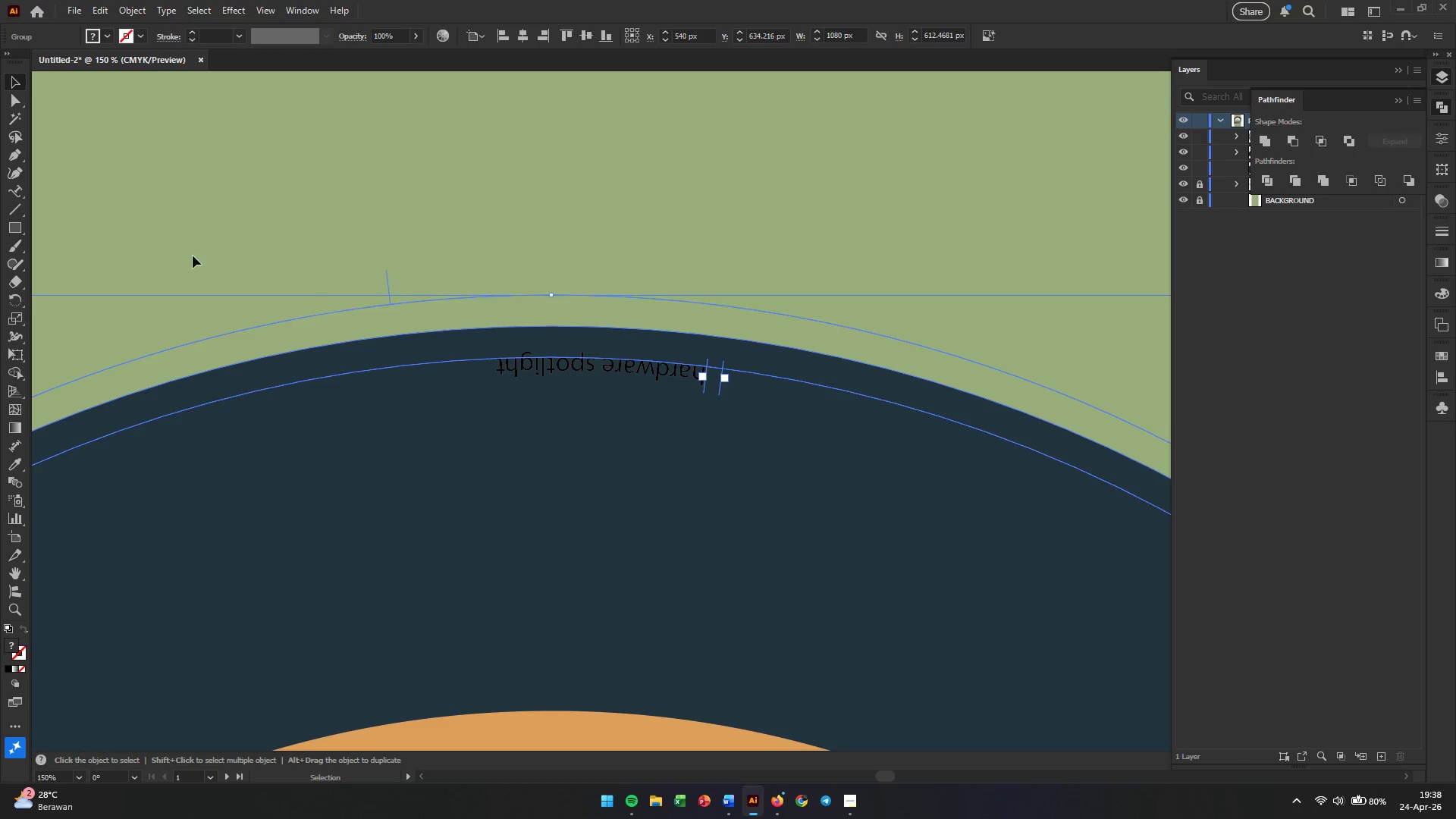 
left_click([172, 5])
 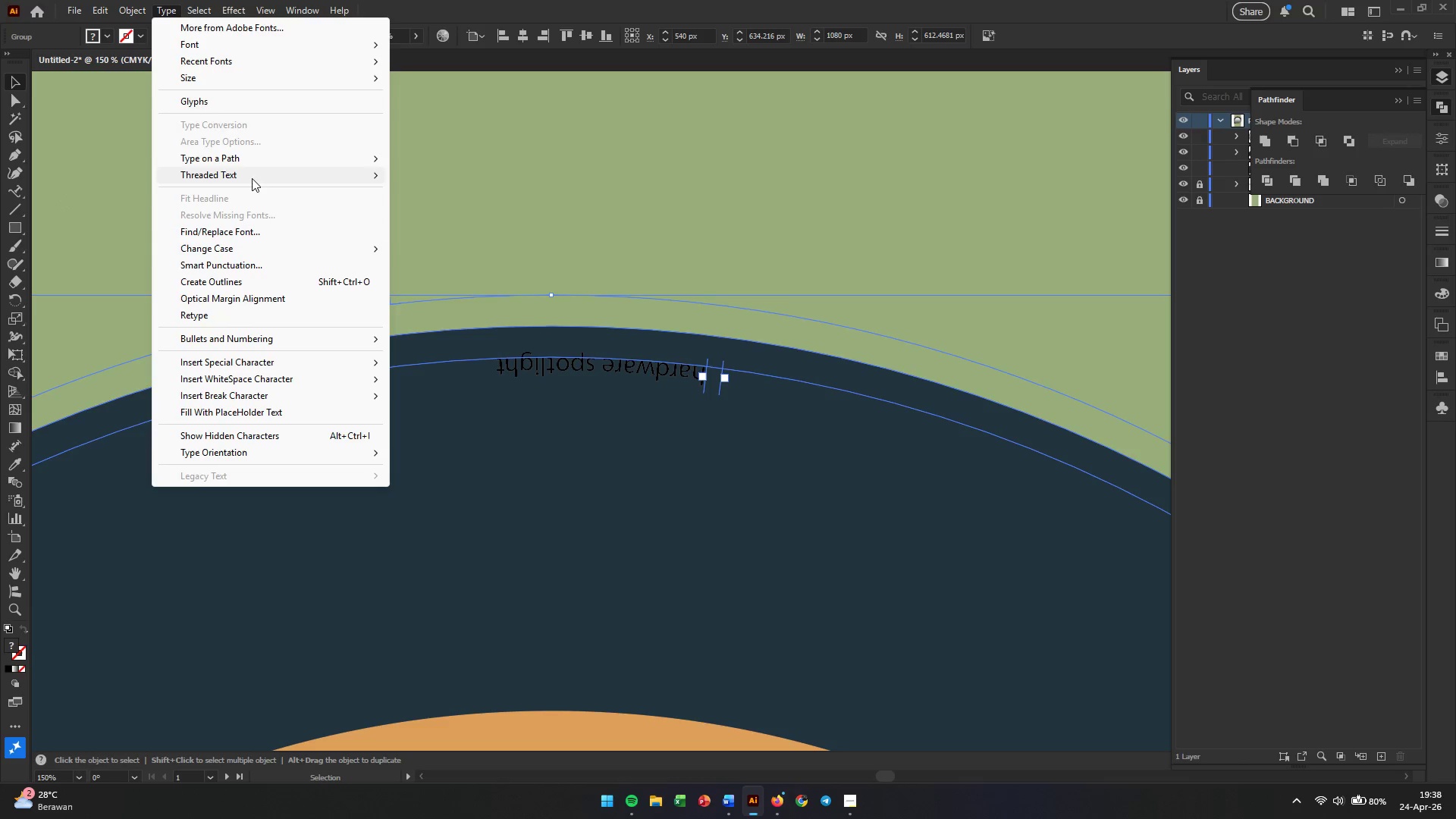 
left_click([262, 160])
 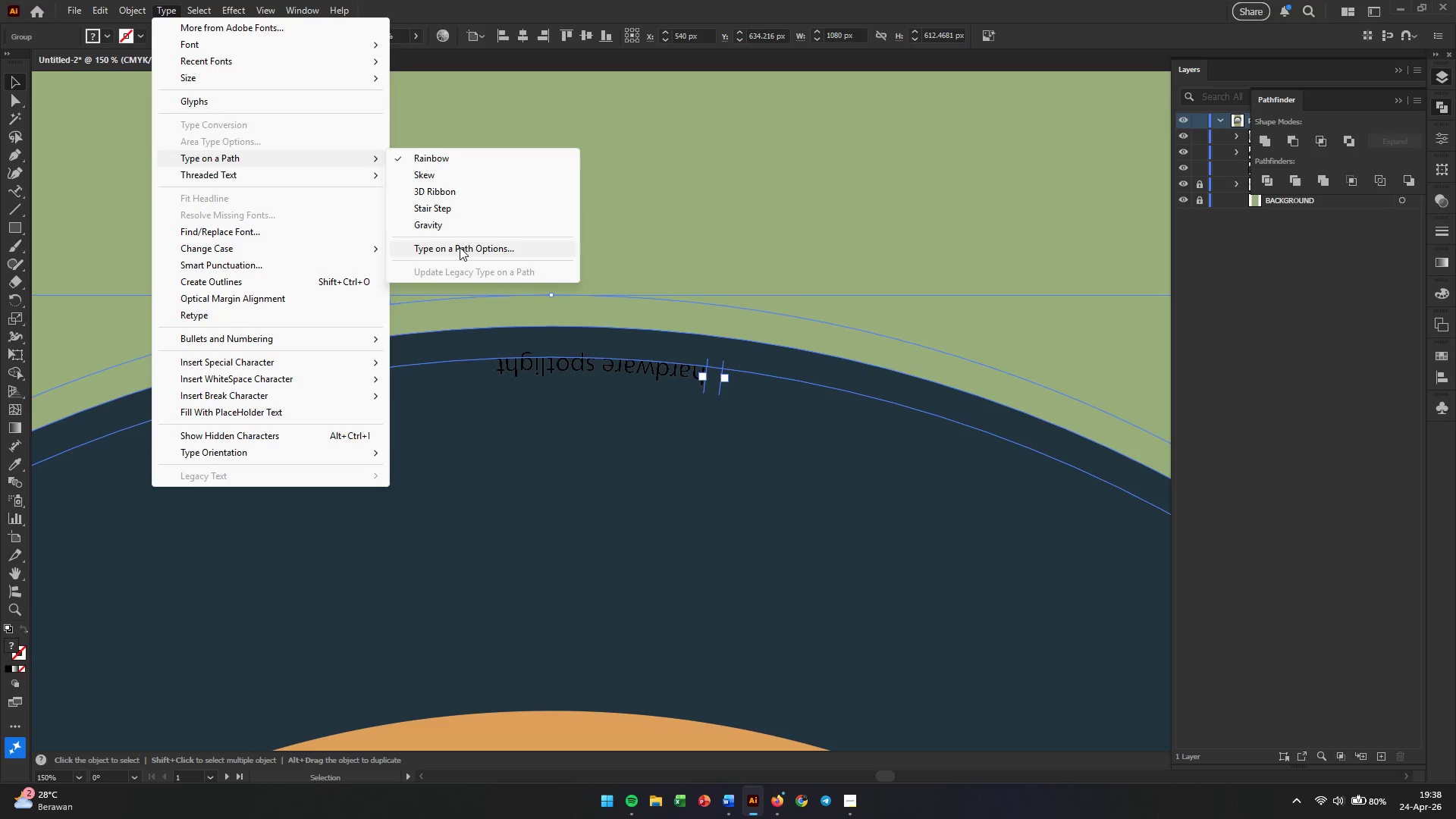 
left_click([487, 246])
 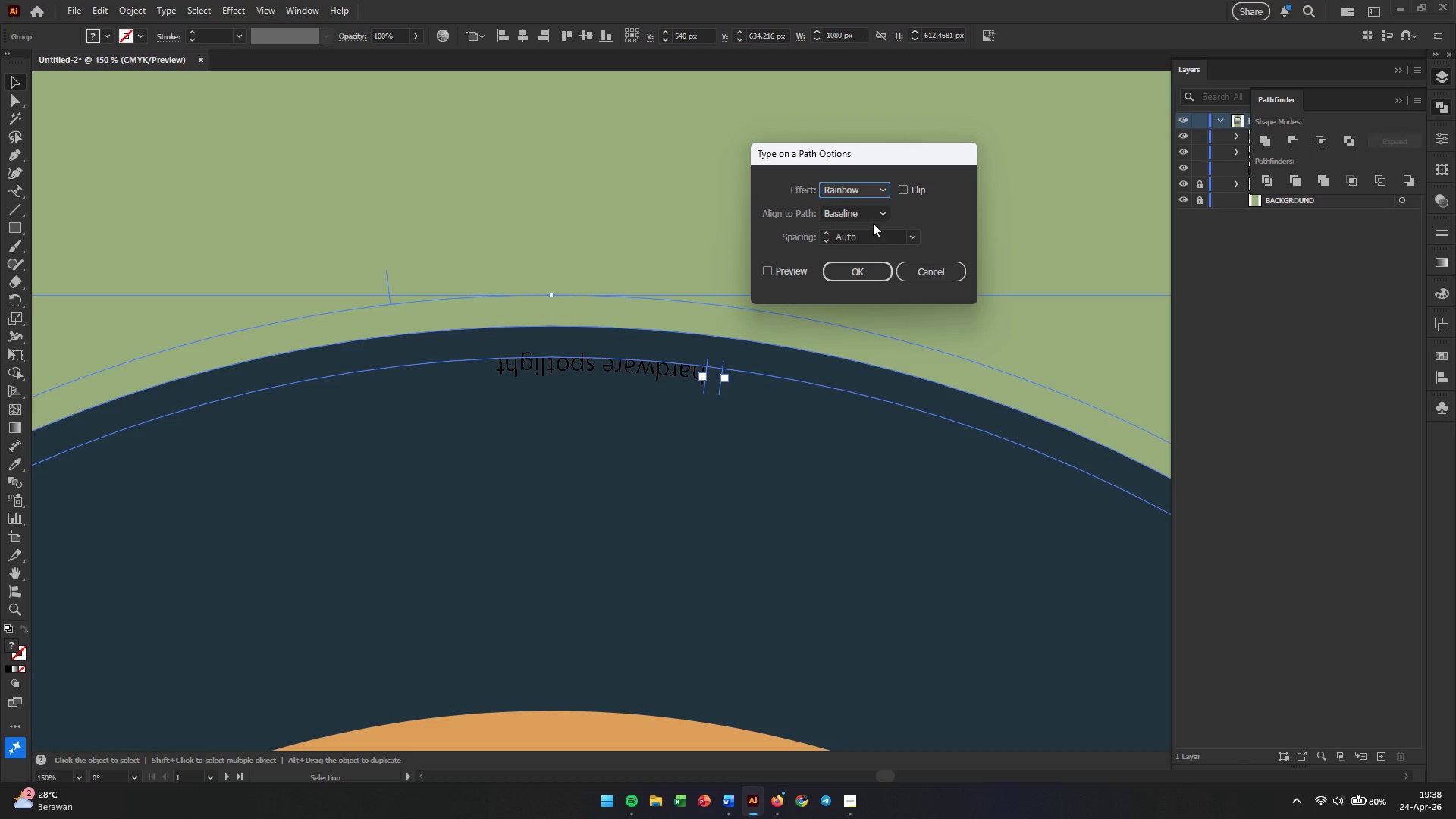 
left_click([877, 215])
 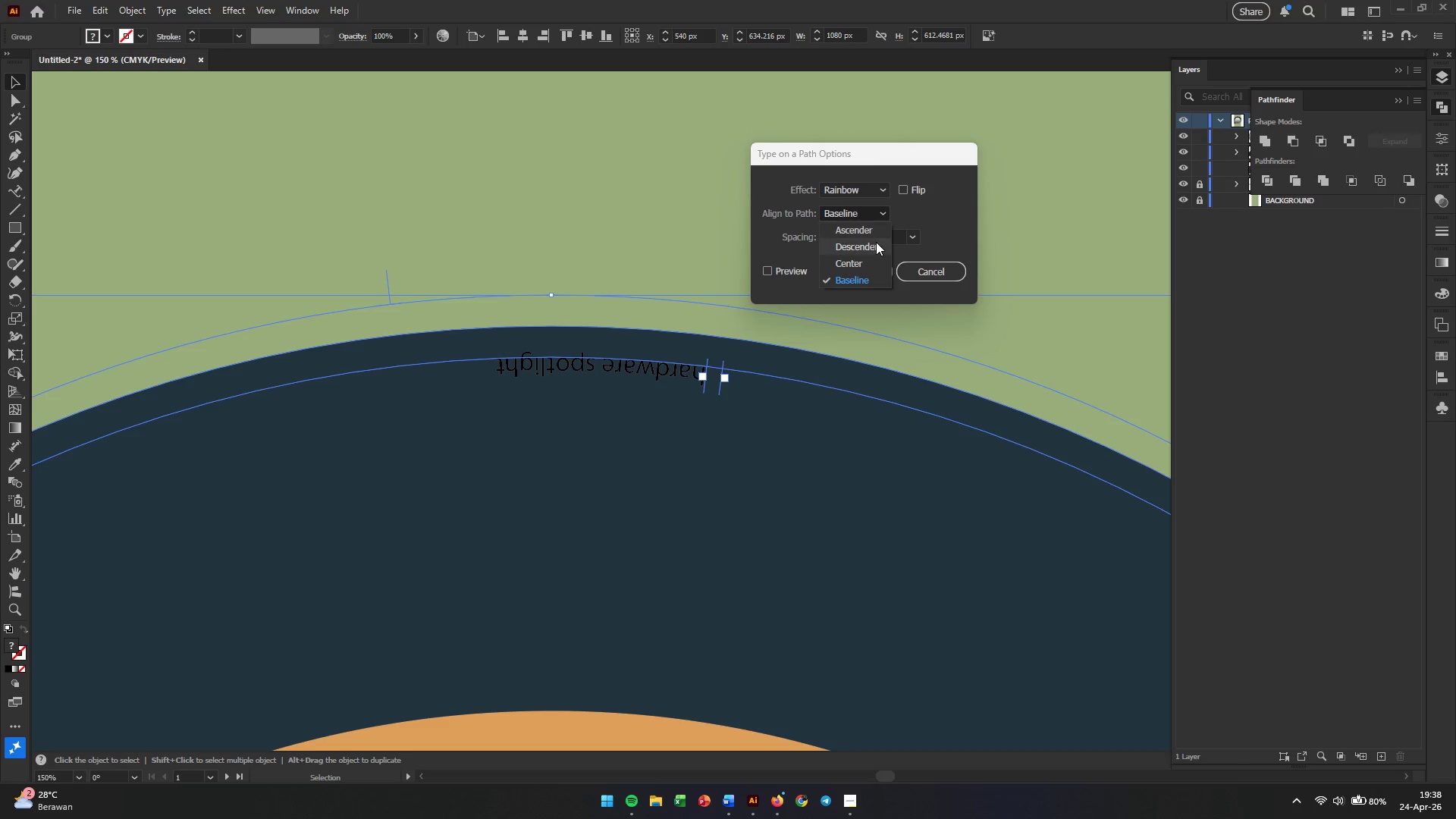 
left_click([876, 242])
 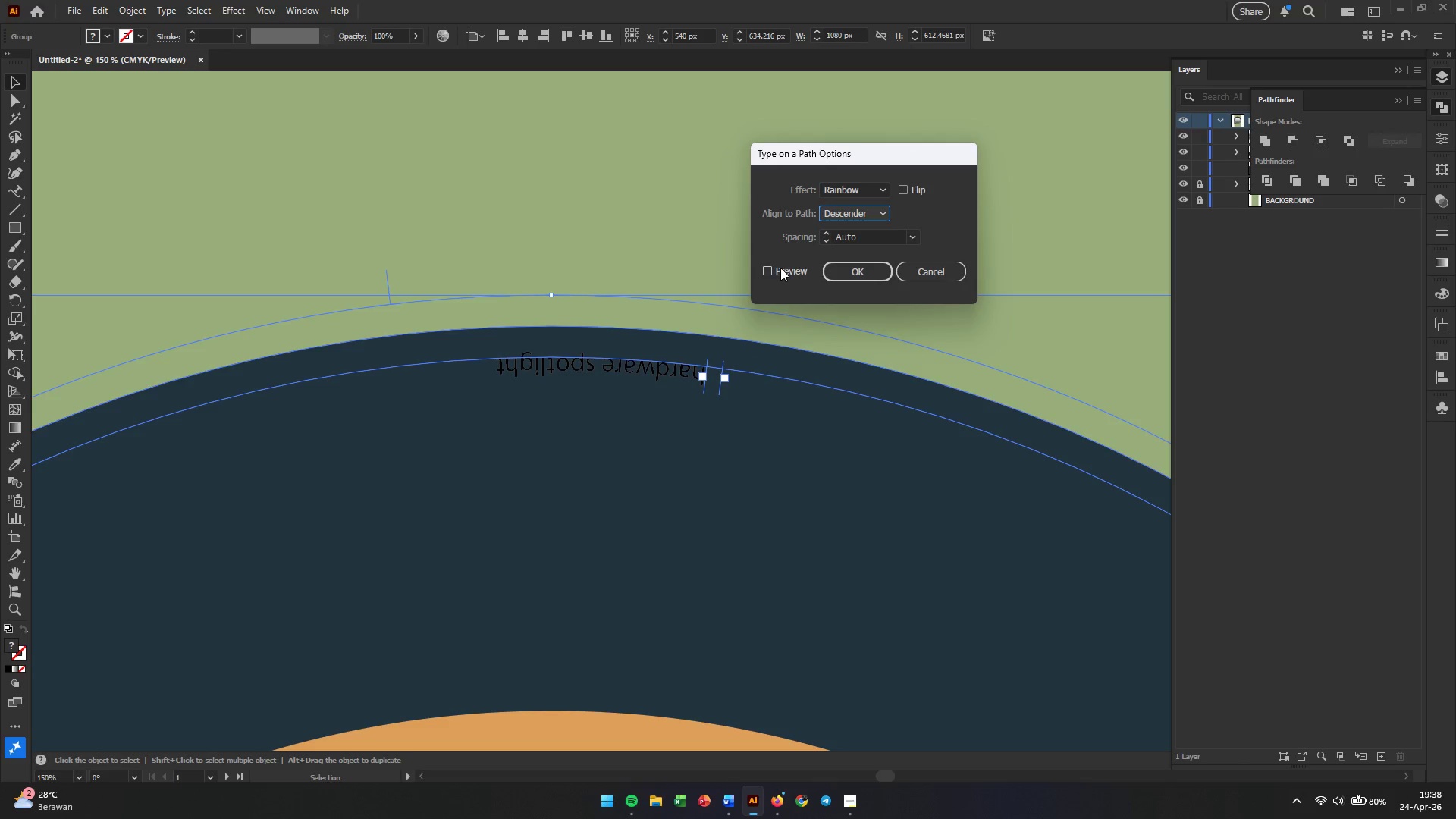 
left_click([764, 270])
 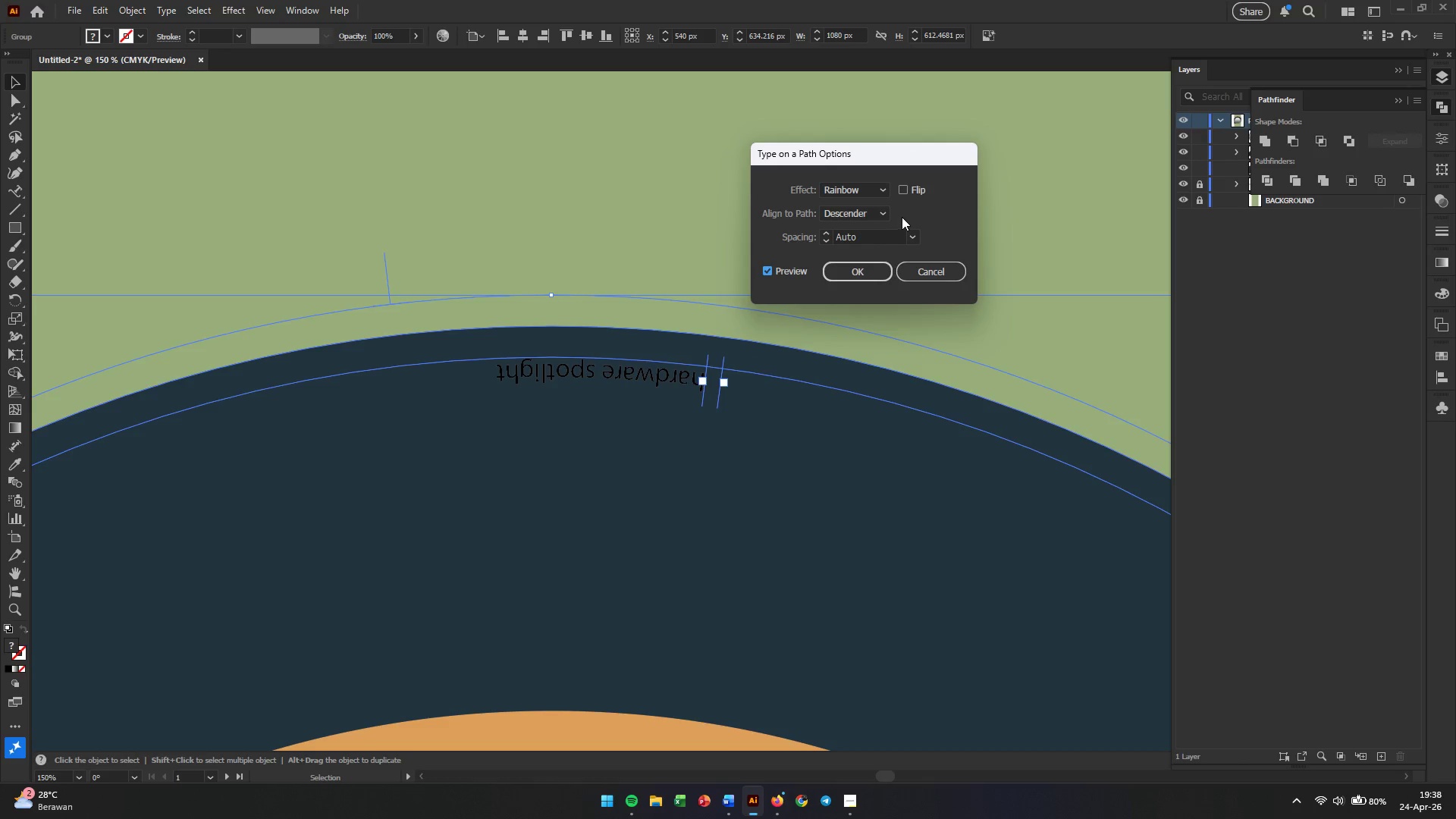 
wait(5.09)
 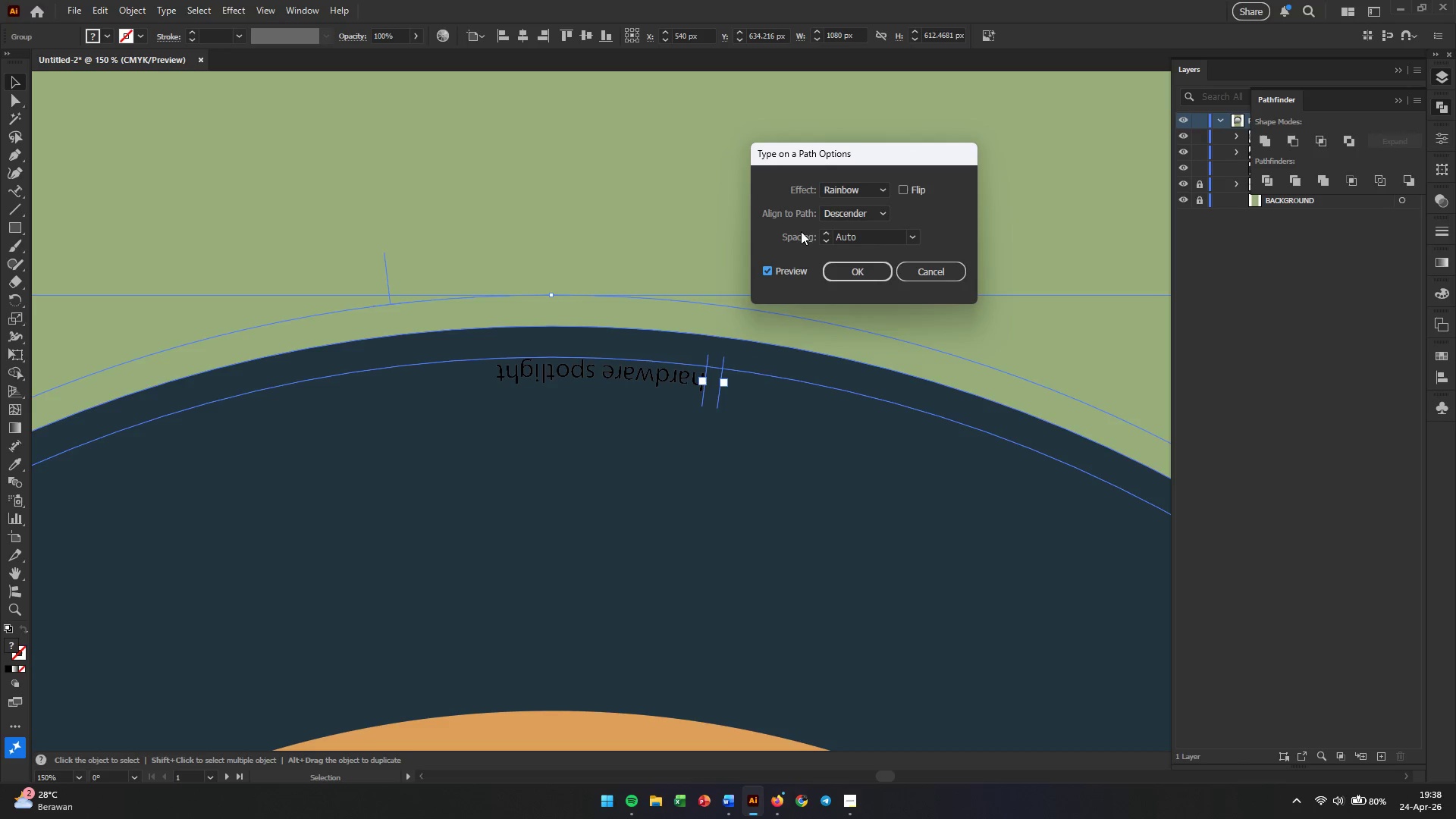 
left_click([906, 187])
 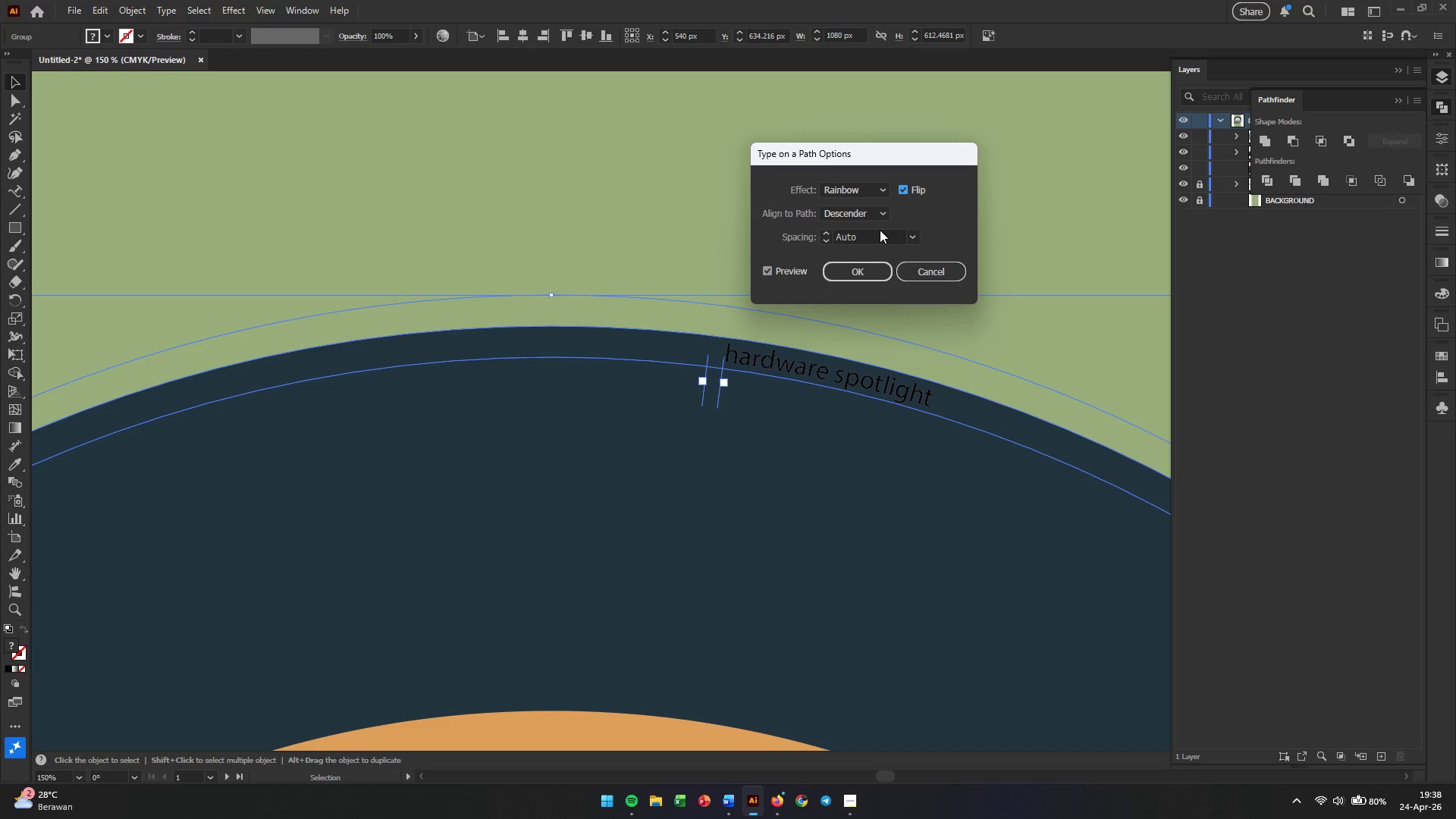 
left_click([880, 219])
 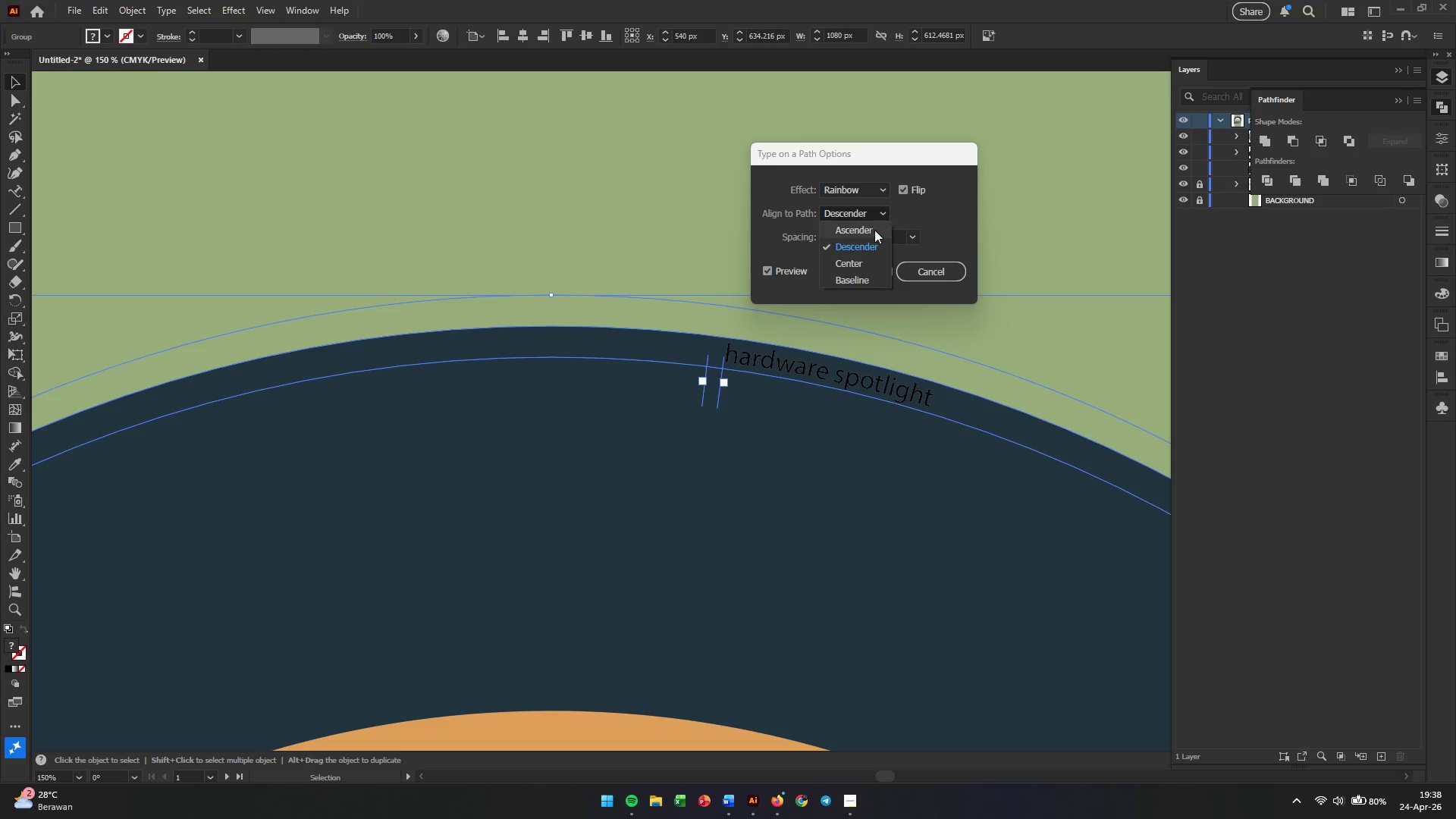 
left_click([874, 230])
 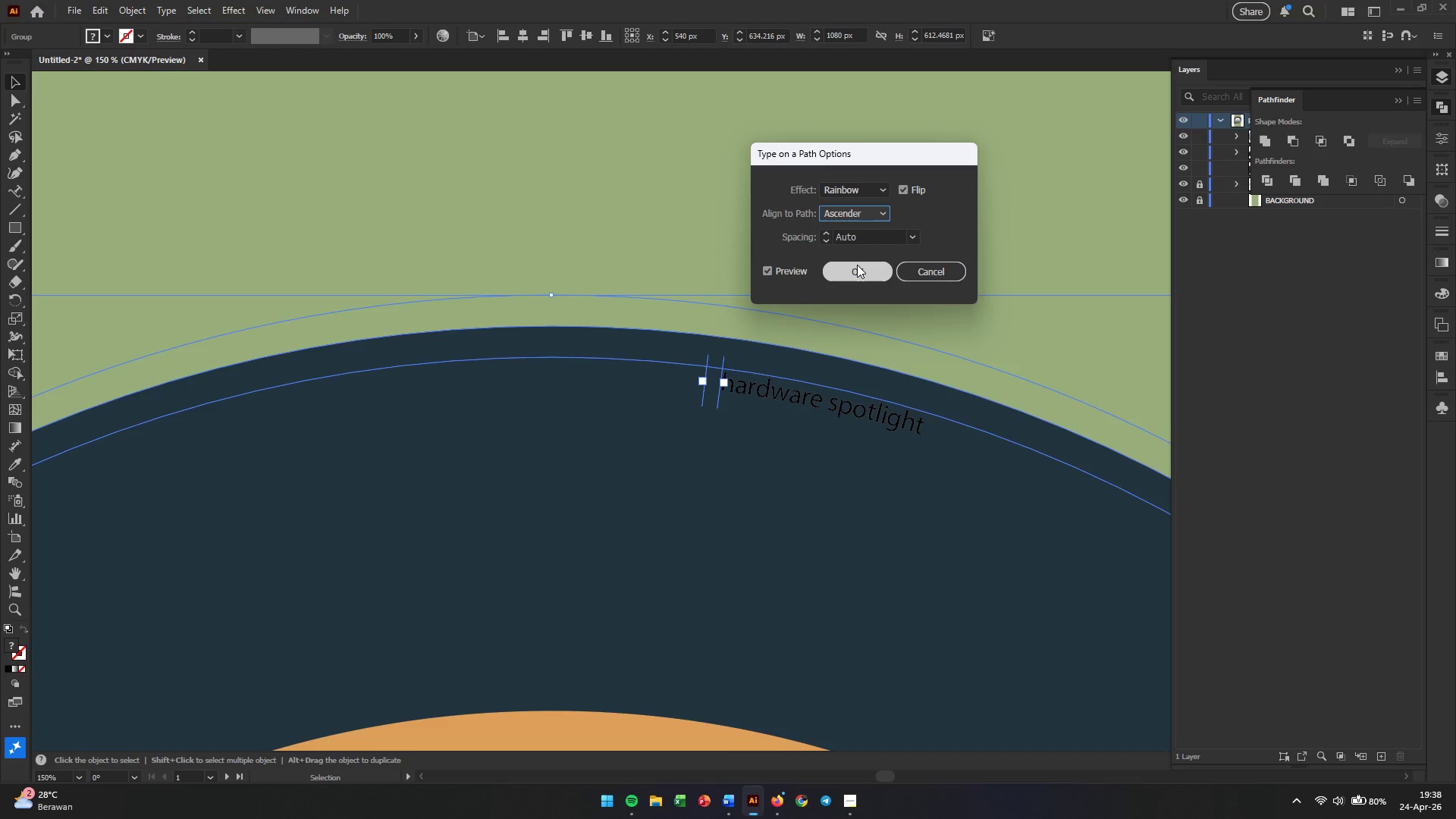 
left_click([857, 265])
 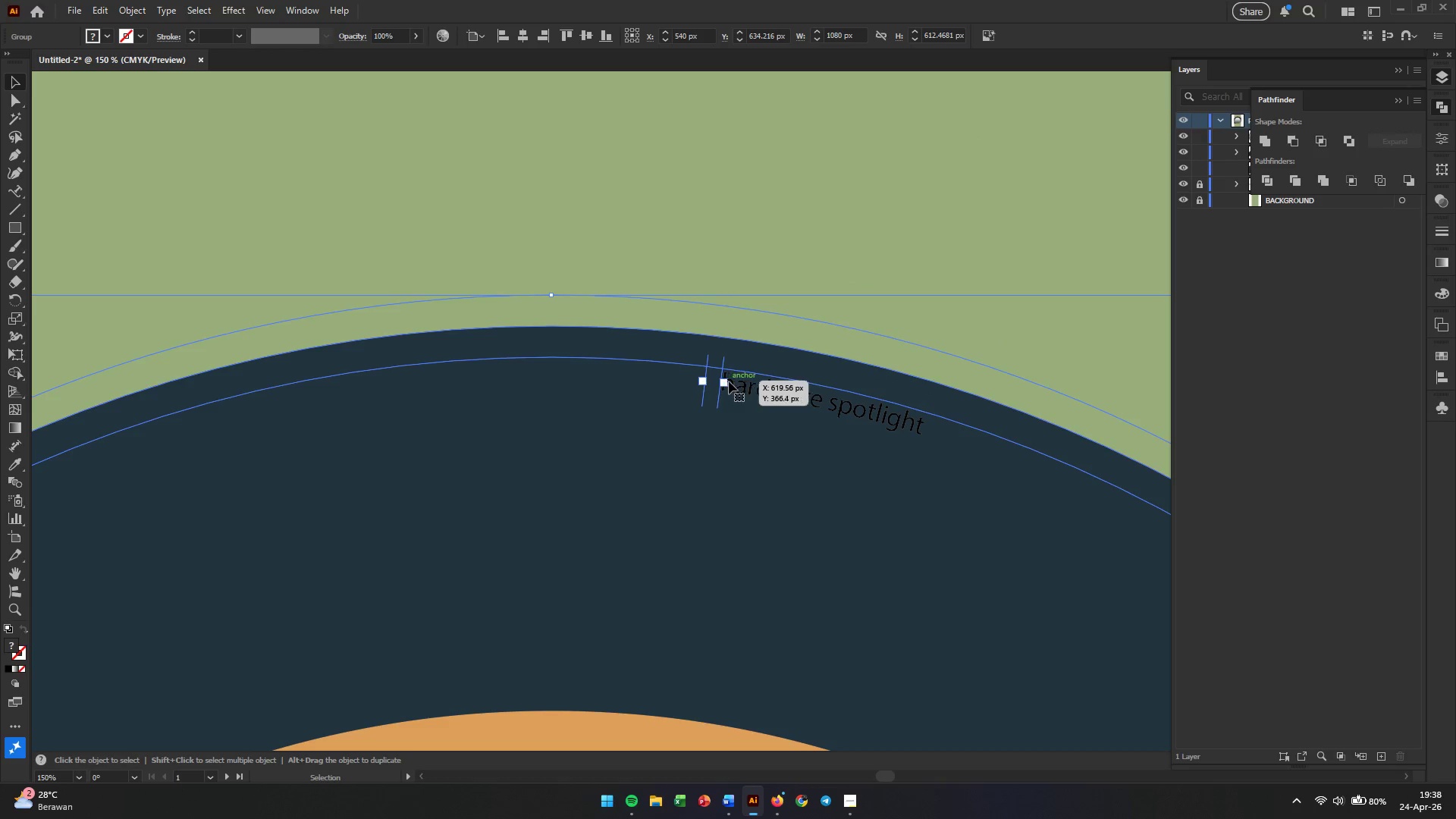 
left_click([772, 391])
 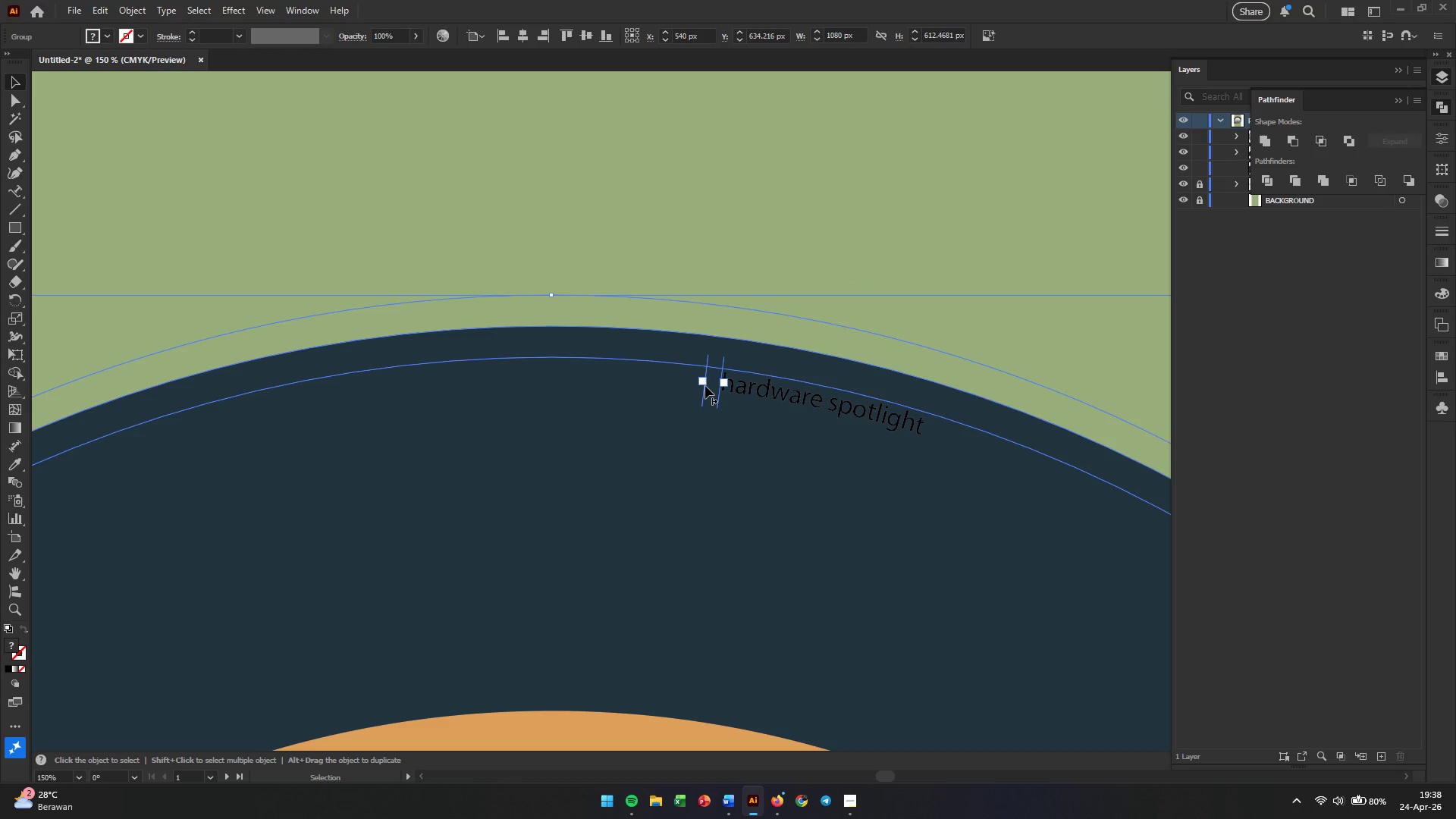 
left_click_drag(start_coordinate=[704, 392], to_coordinate=[548, 393])
 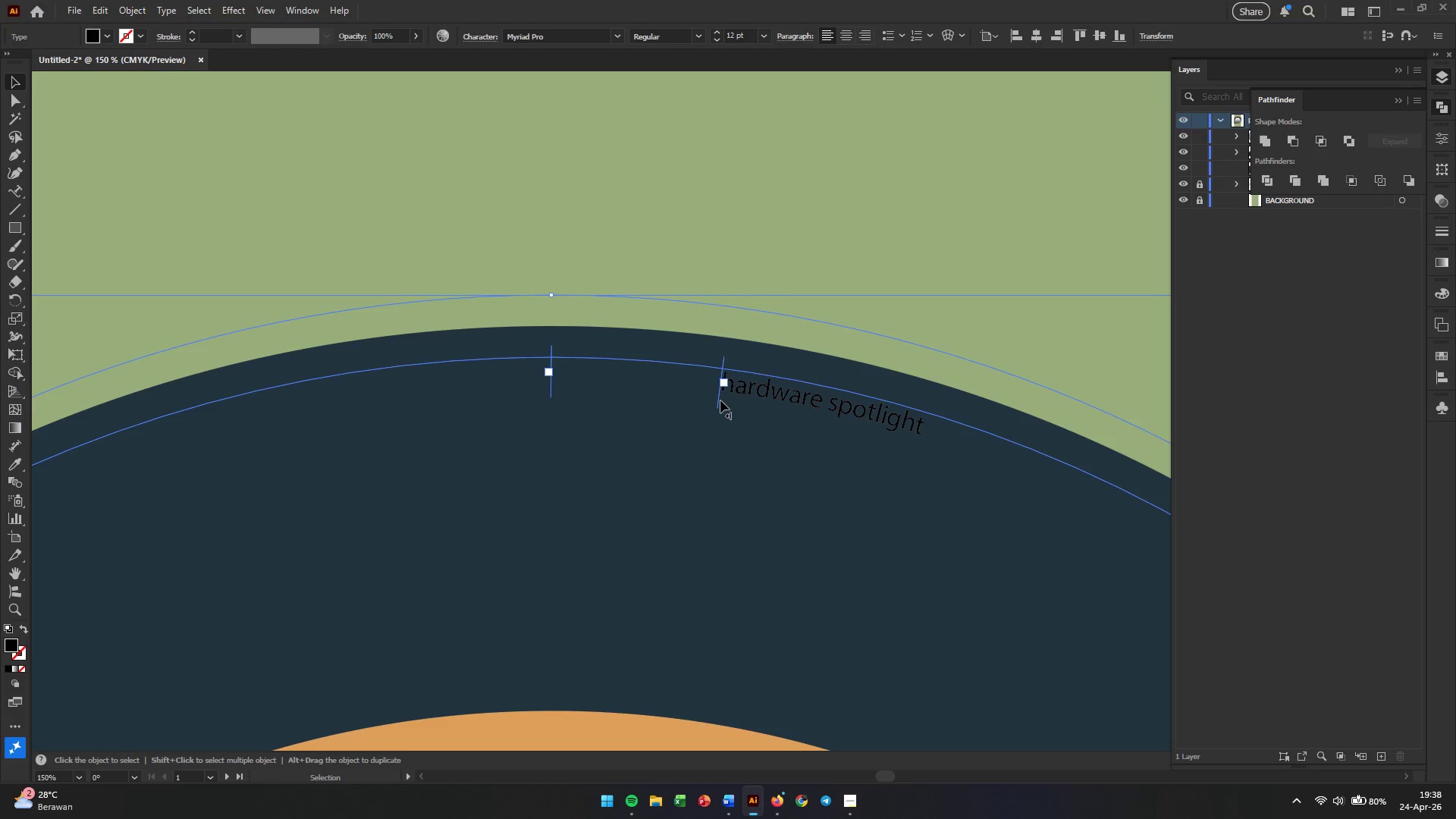 
left_click_drag(start_coordinate=[720, 400], to_coordinate=[717, 388])
 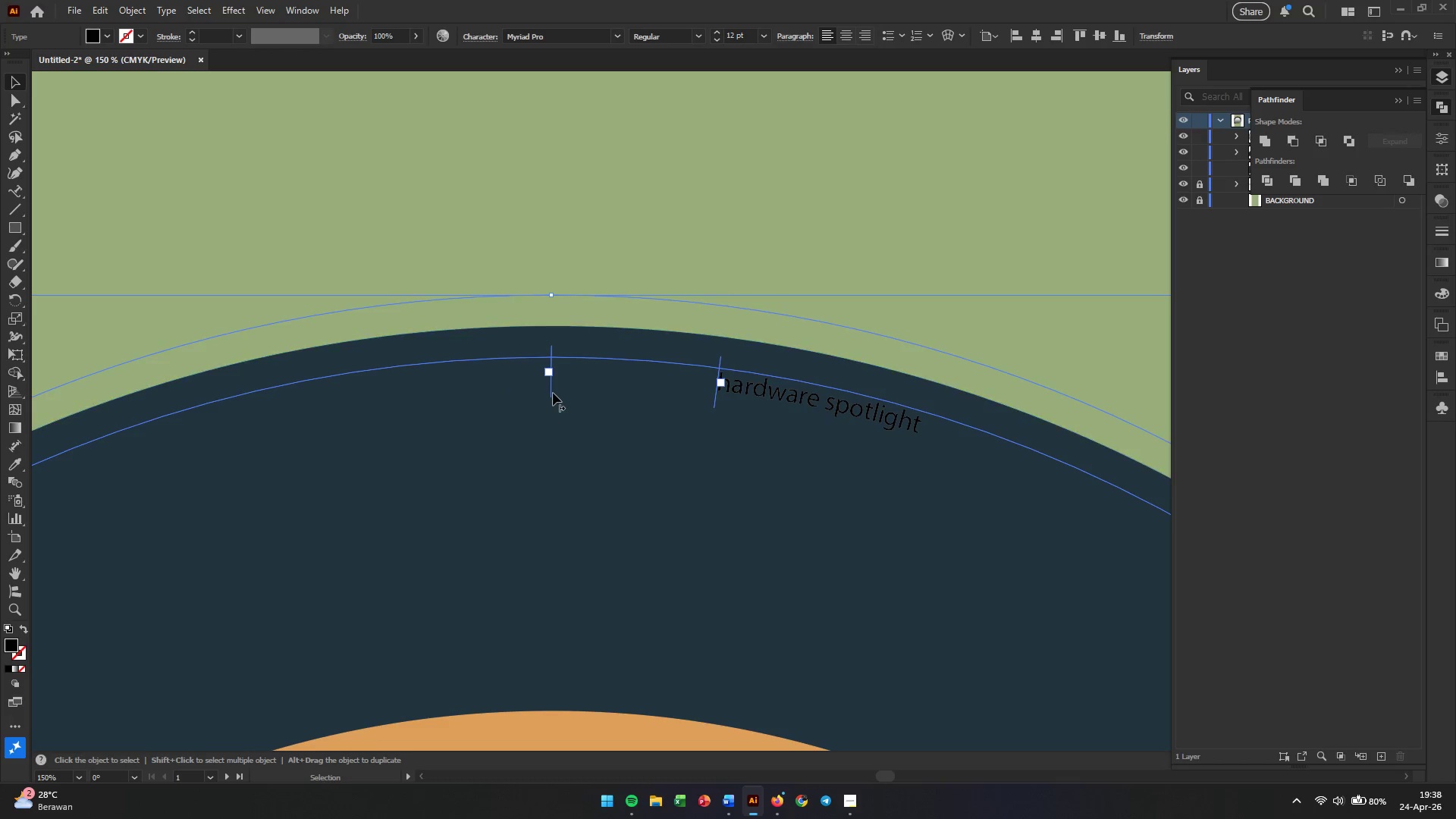 
left_click_drag(start_coordinate=[553, 393], to_coordinate=[144, 495])
 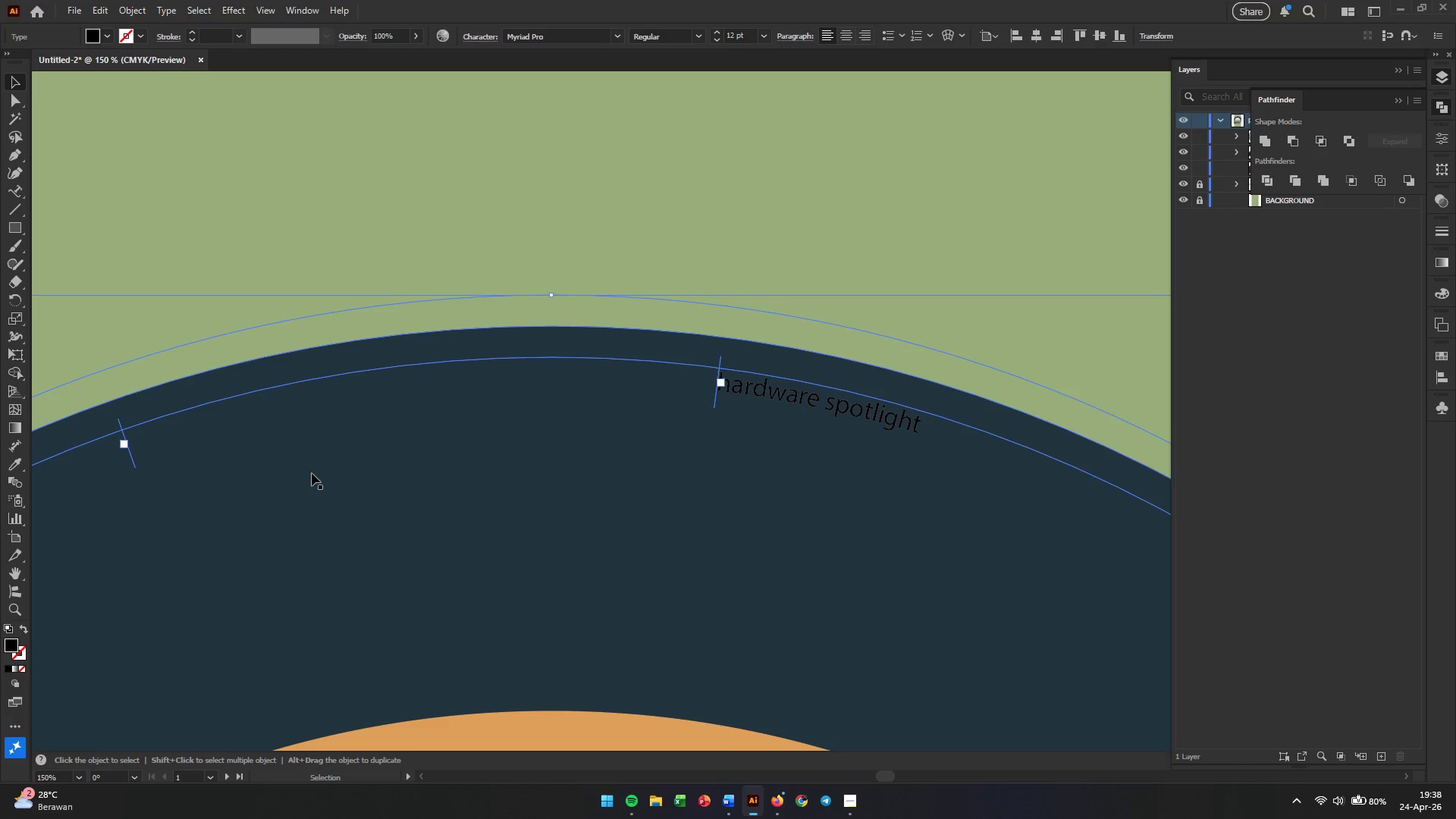 
hold_key(key=AltLeft, duration=0.67)
 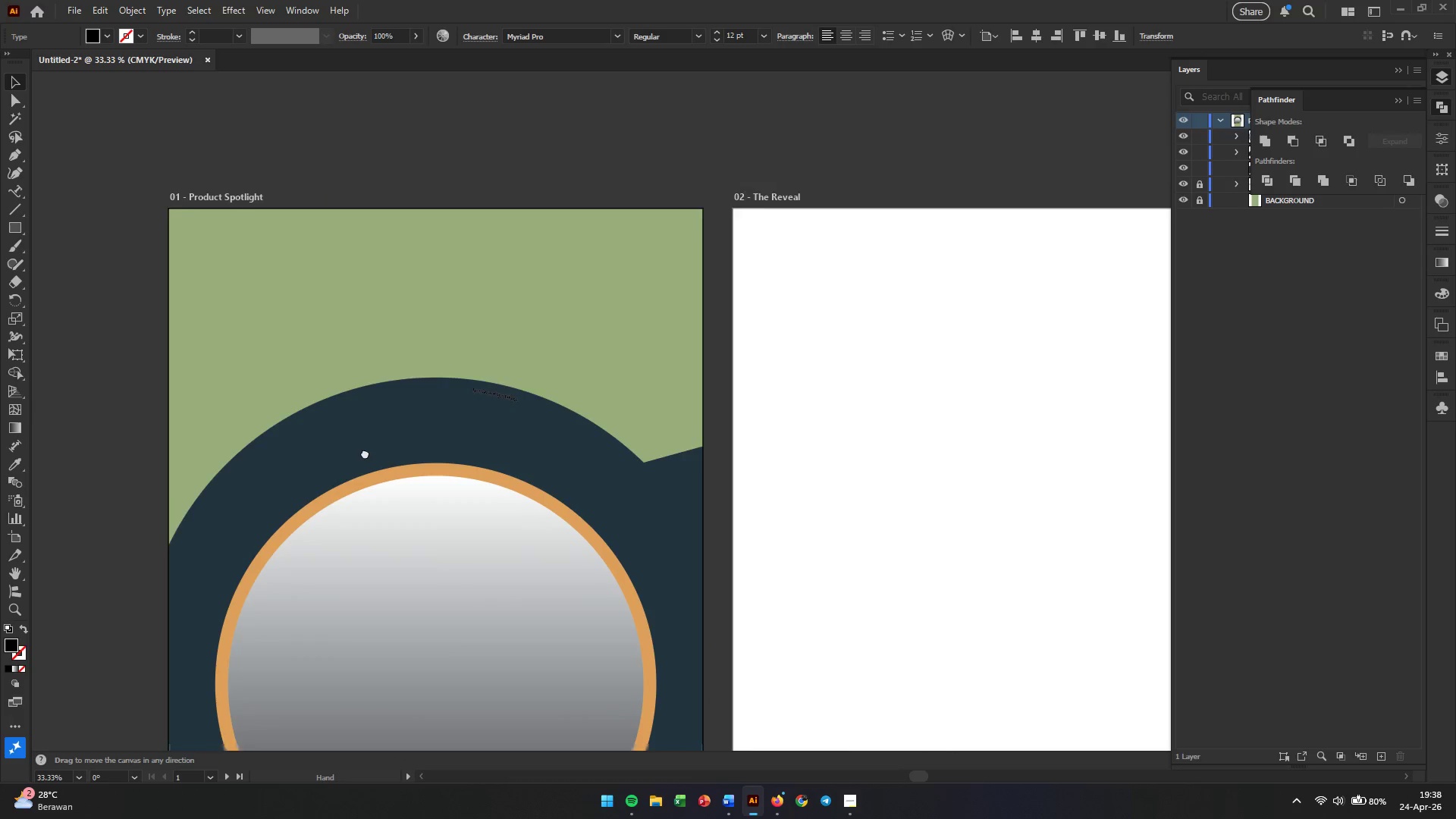 
hold_key(key=Space, duration=0.55)
 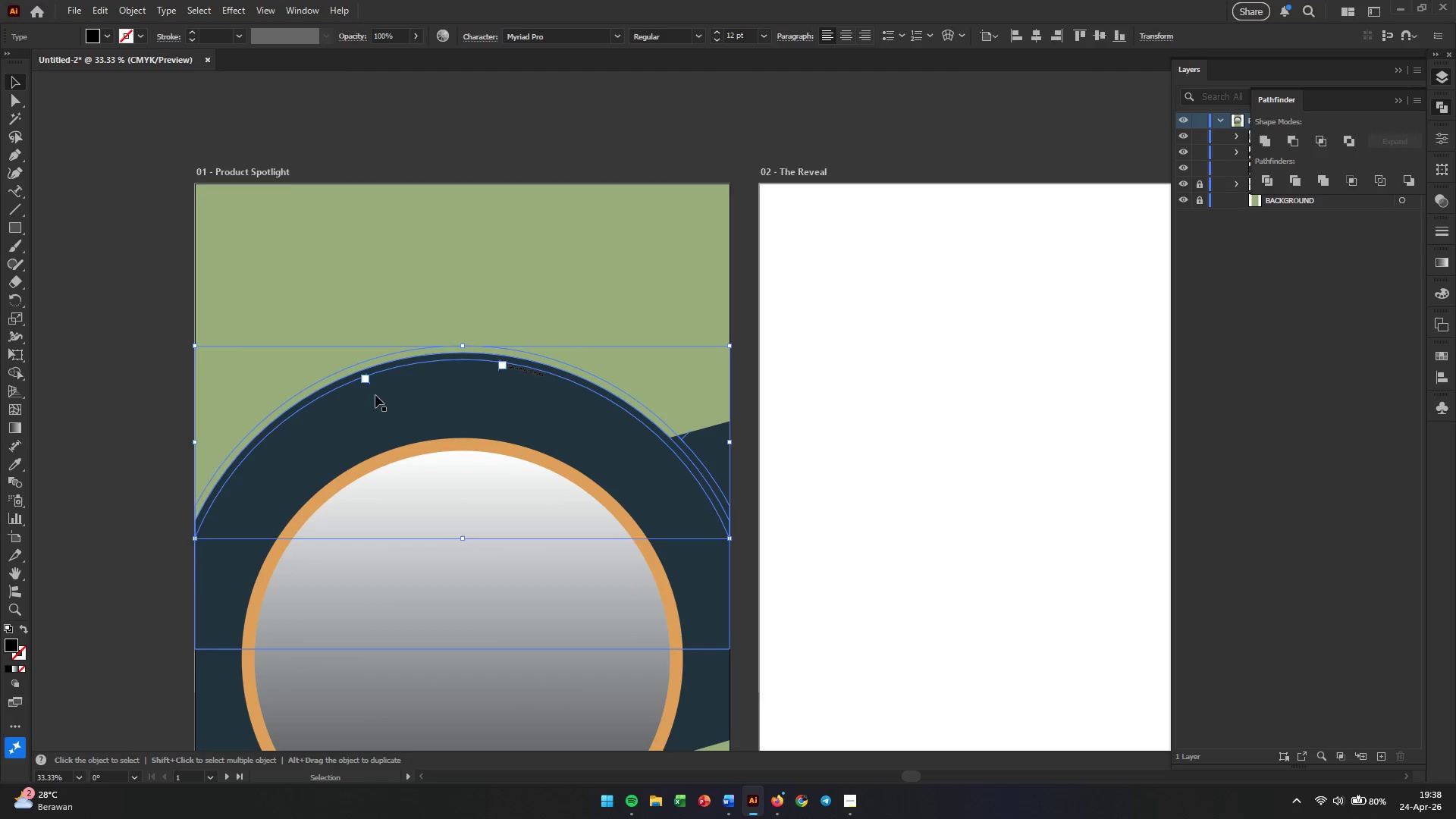 
left_click_drag(start_coordinate=[324, 488], to_coordinate=[391, 428])
 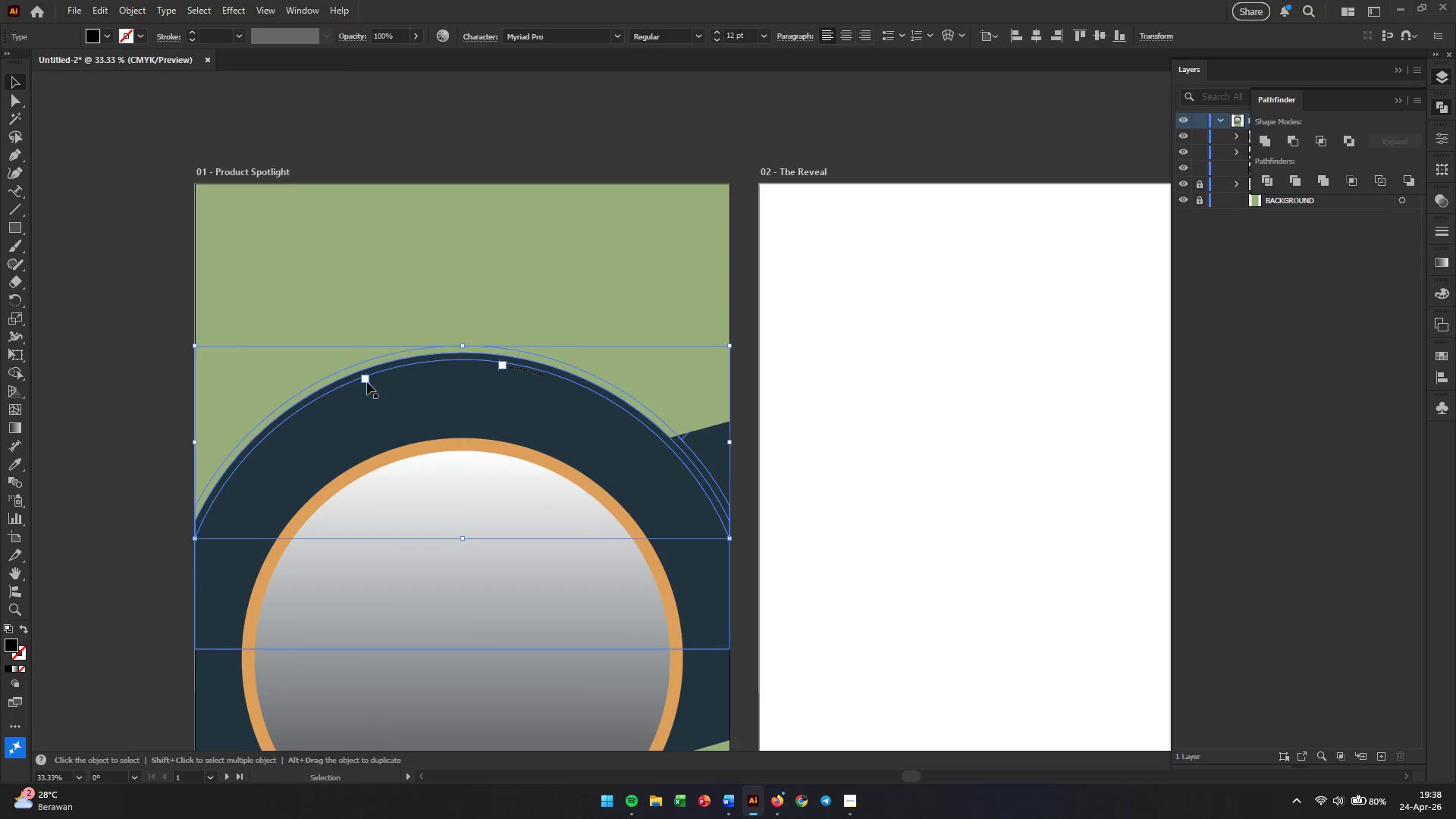 
scroll: coordinate [351, 435], scroll_direction: down, amount: 4.0
 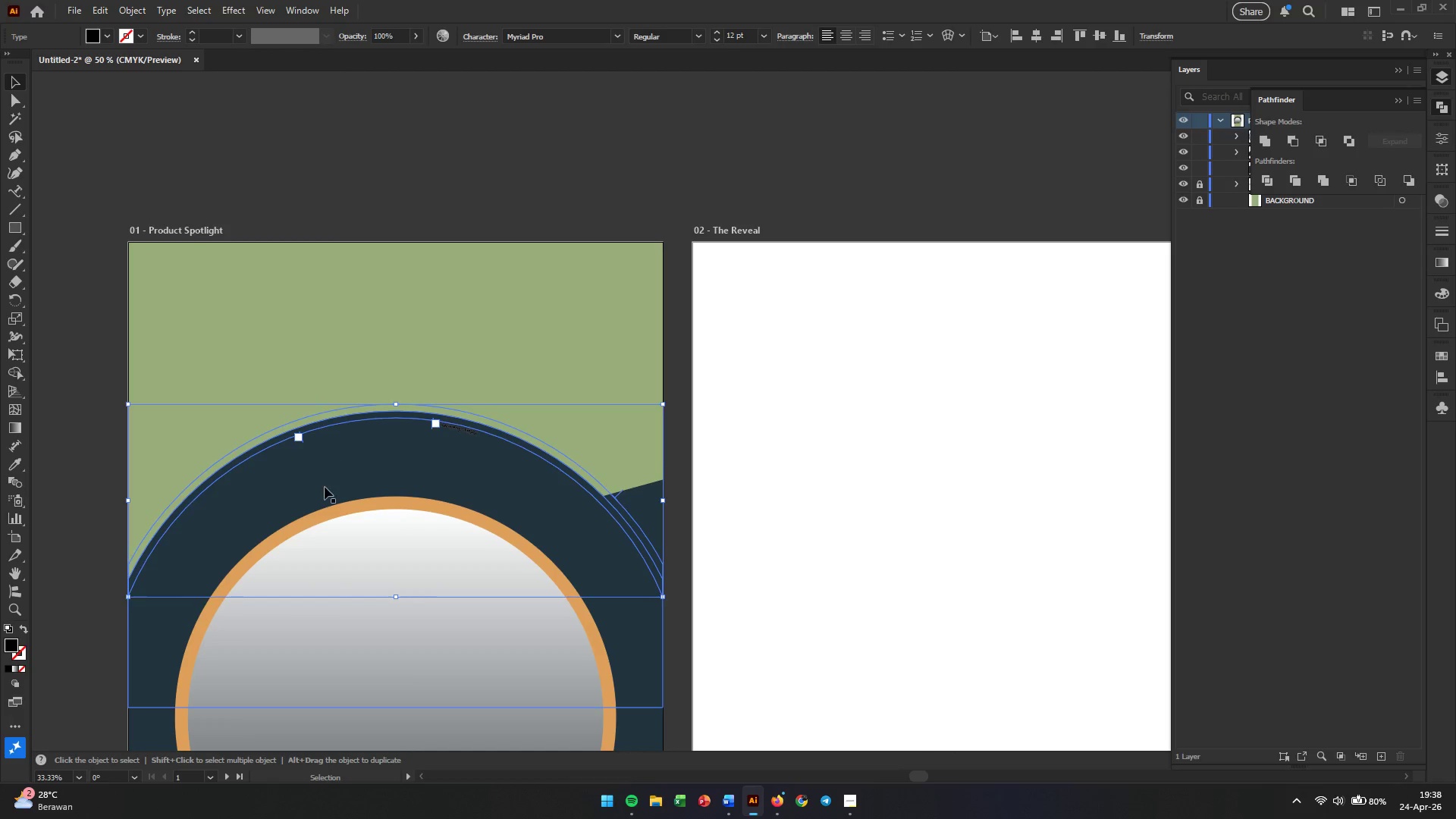 
hold_key(key=AltLeft, duration=0.47)
scroll: coordinate [366, 382], scroll_direction: up, amount: 1.0
 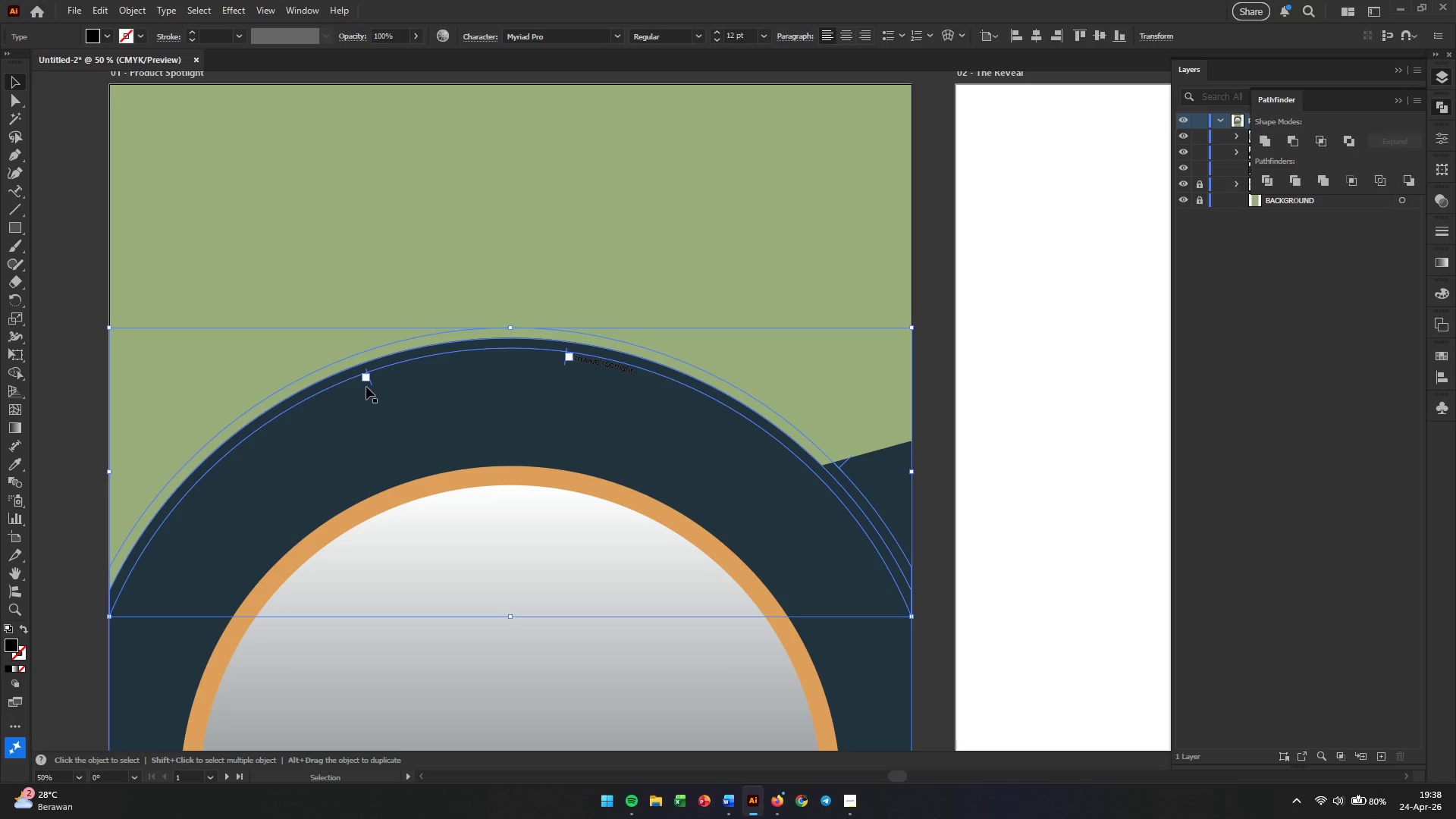 
hold_key(key=Space, duration=0.53)
 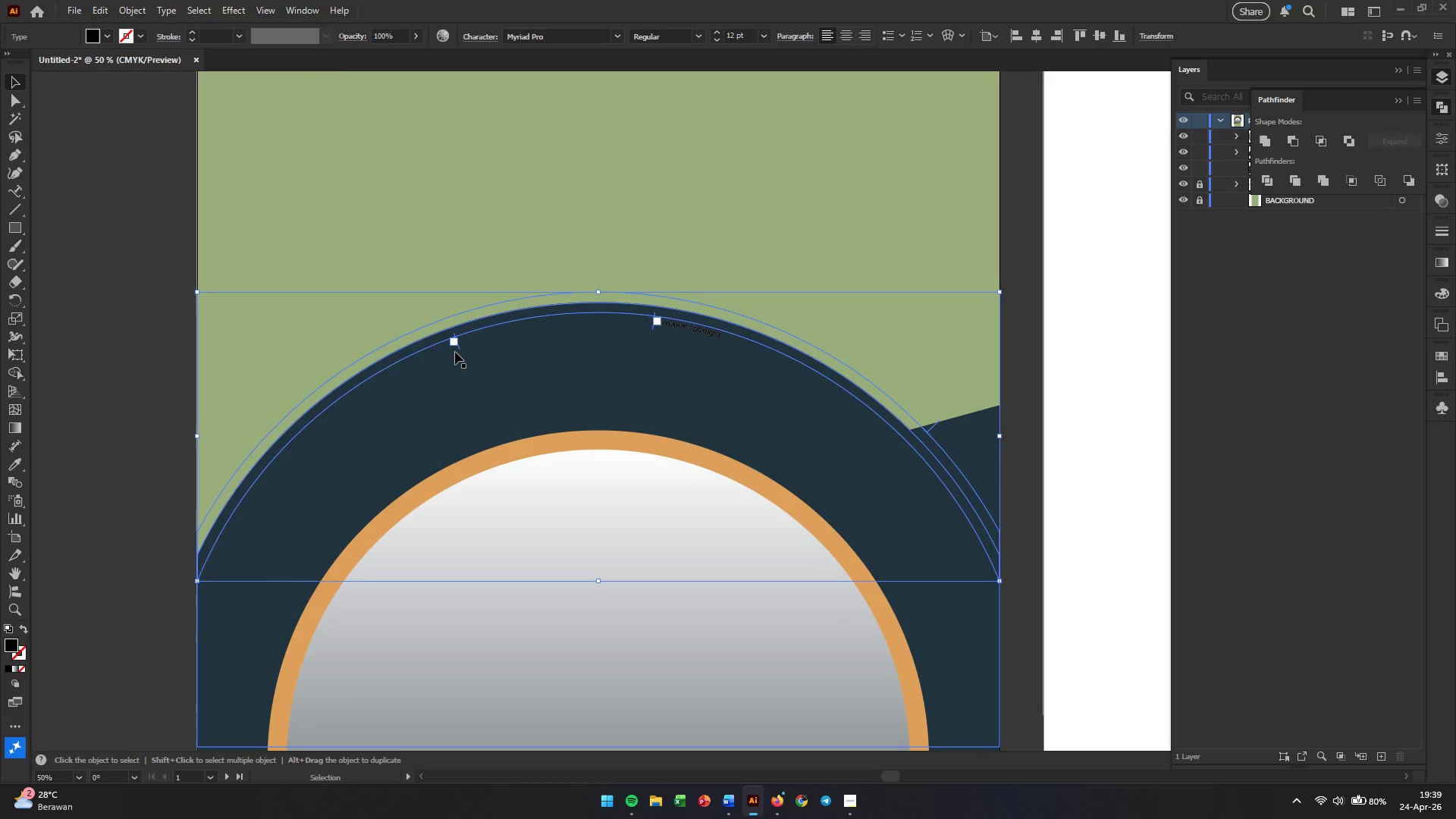 
left_click_drag(start_coordinate=[366, 413], to_coordinate=[453, 377])
 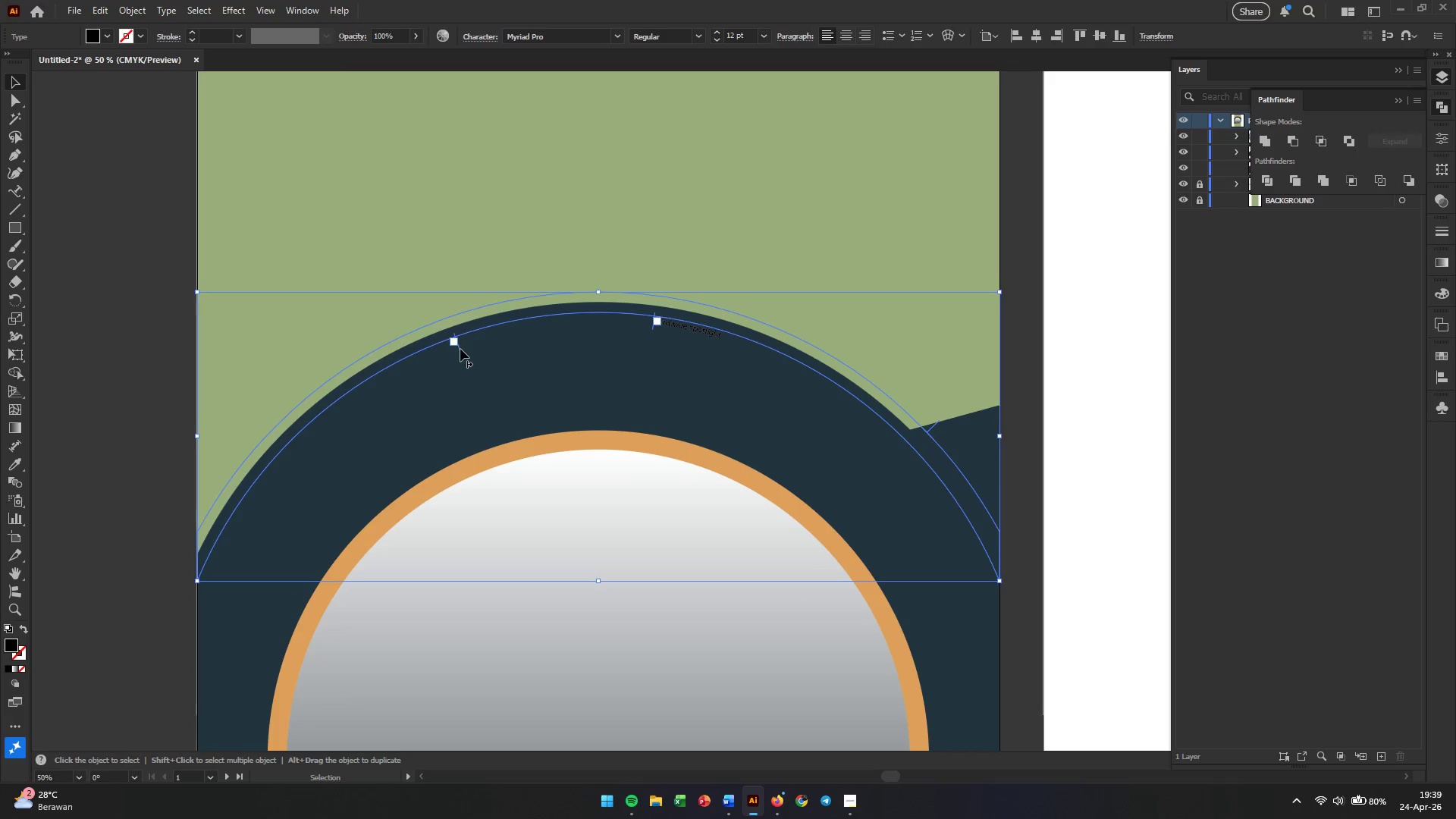 
left_click_drag(start_coordinate=[460, 349], to_coordinate=[264, 610])
 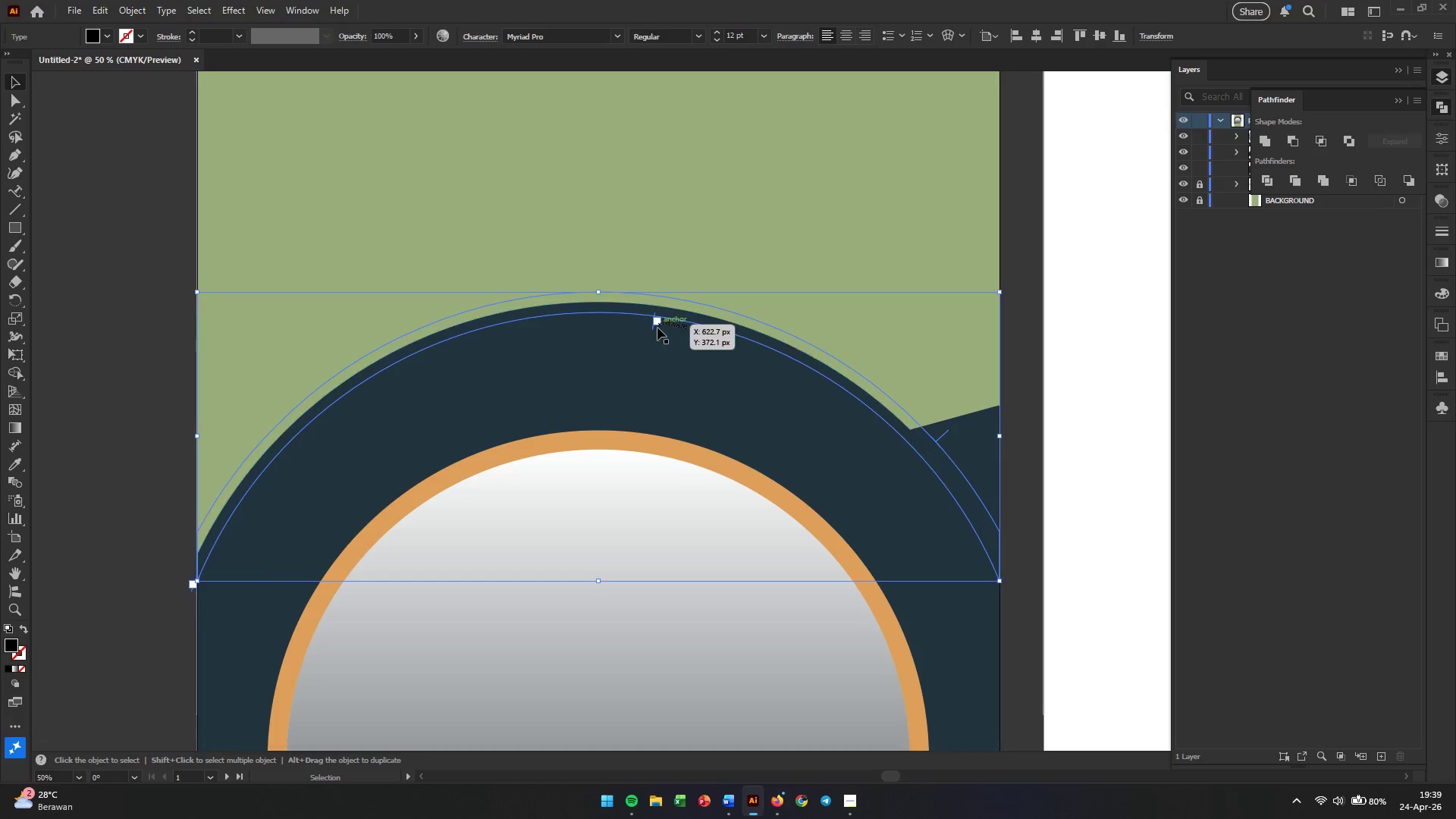 
hold_key(key=AltLeft, duration=0.36)
scroll: coordinate [670, 325], scroll_direction: up, amount: 3.0
 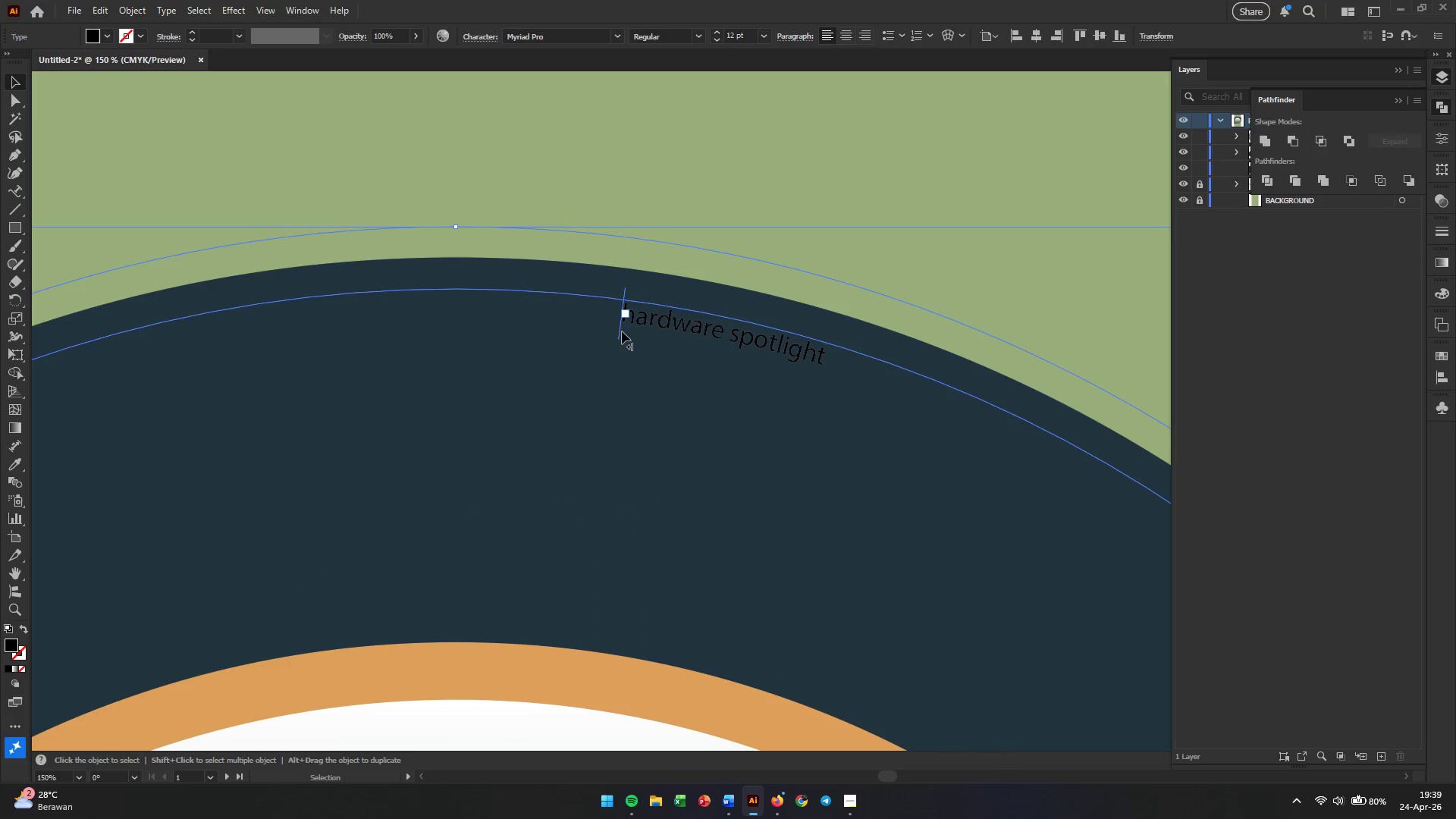 
left_click_drag(start_coordinate=[622, 331], to_coordinate=[346, 355])
 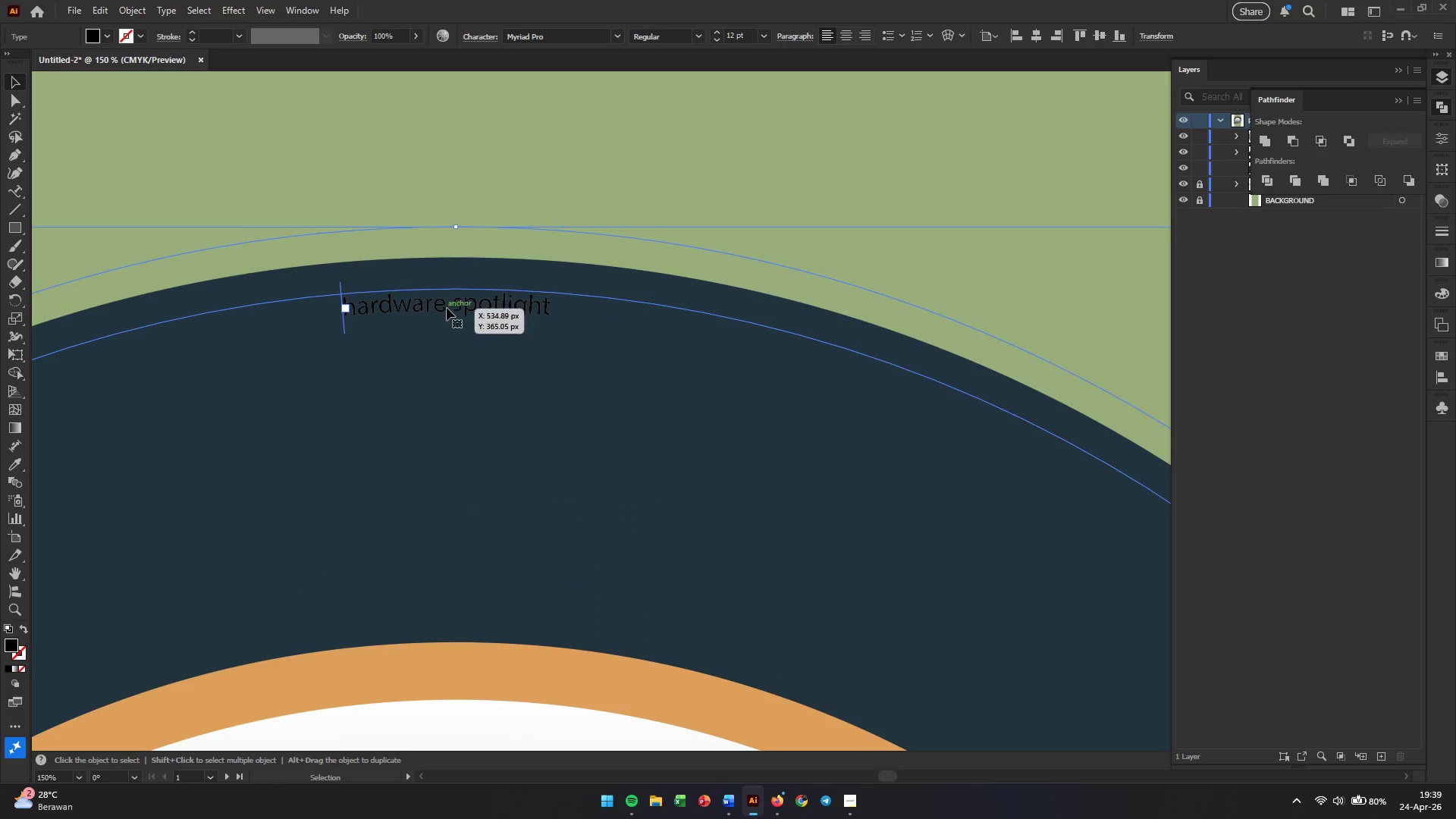 
left_click([447, 308])
 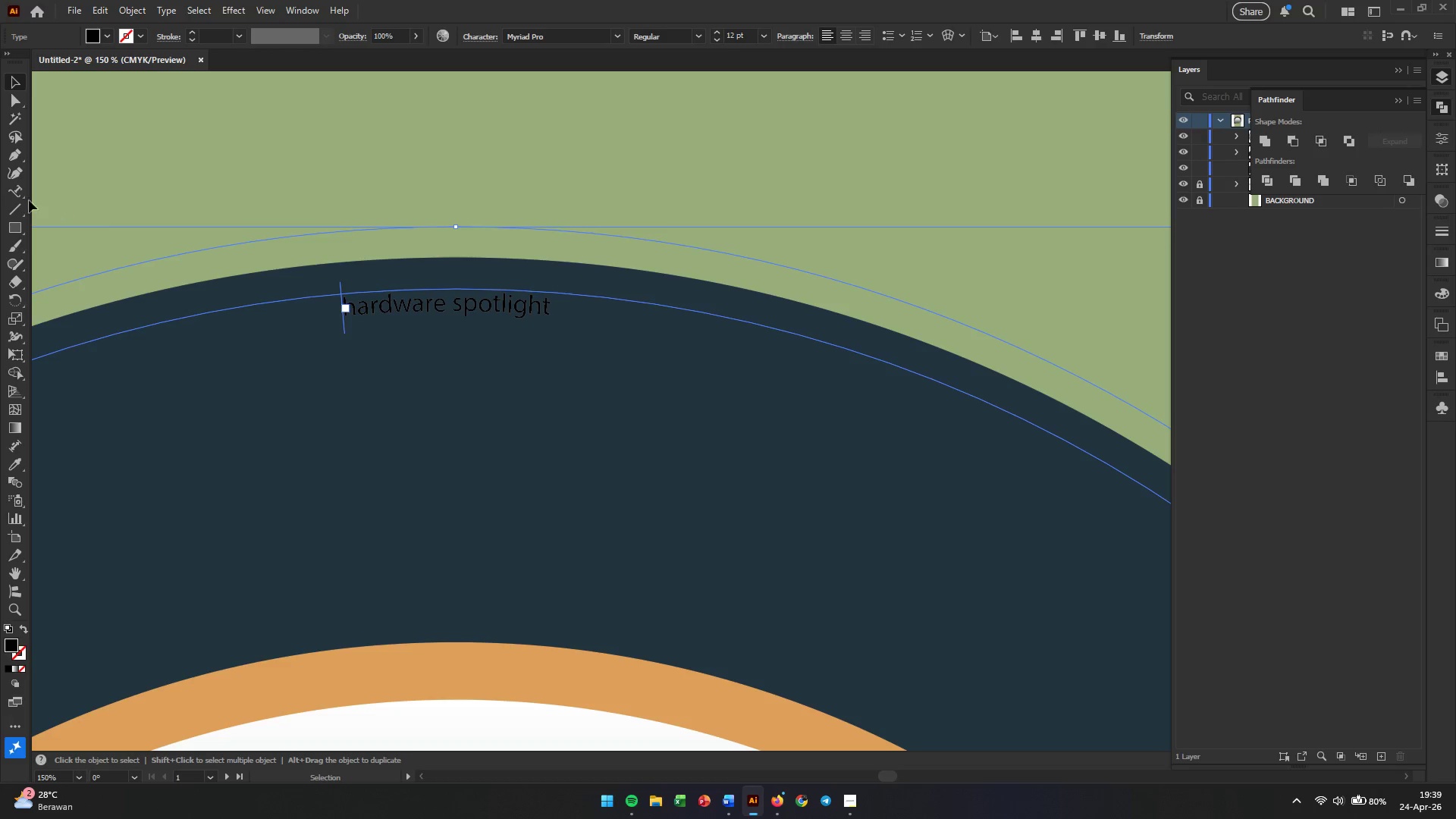 
left_click([8, 188])
 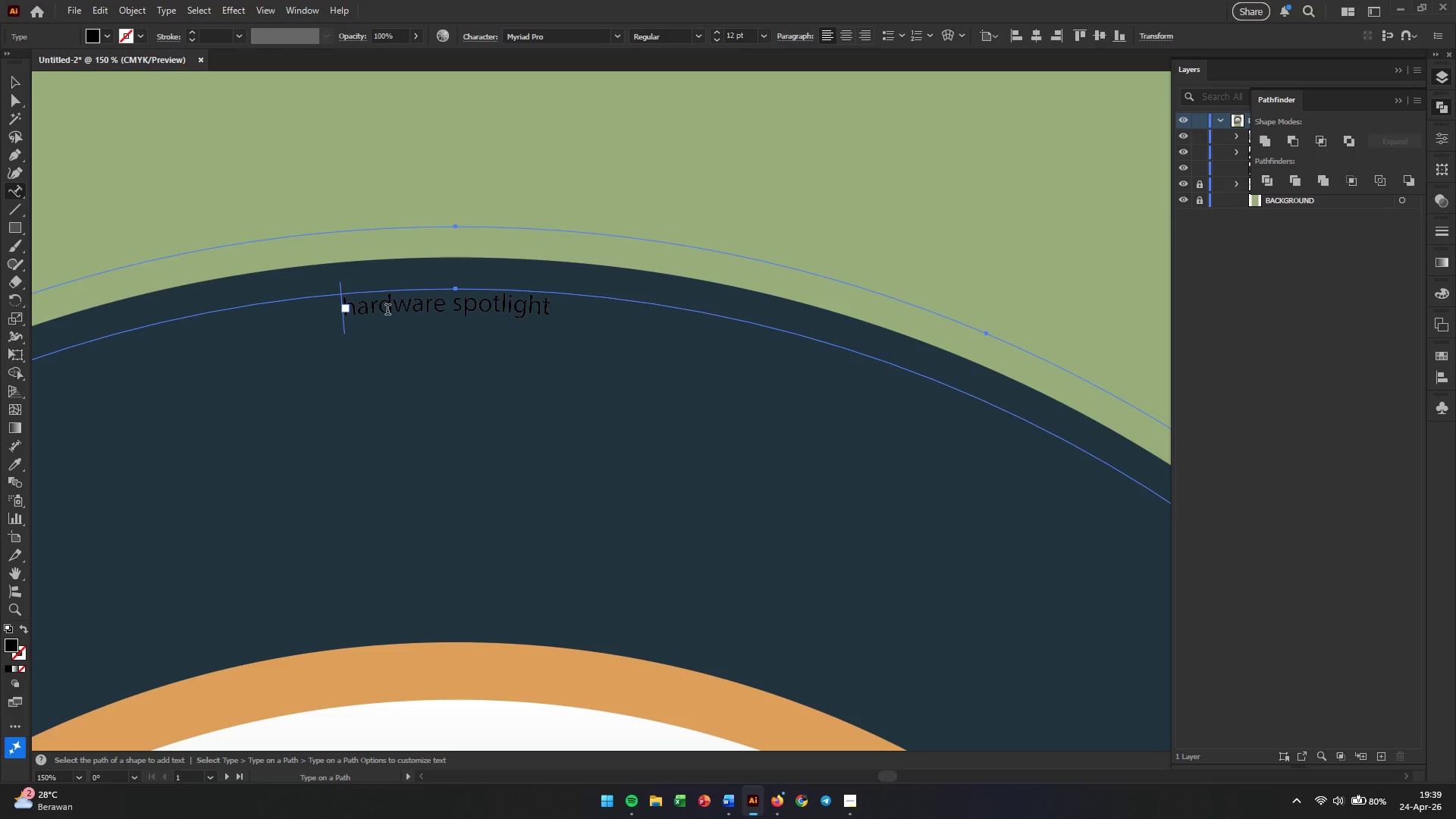 
left_click([402, 311])
 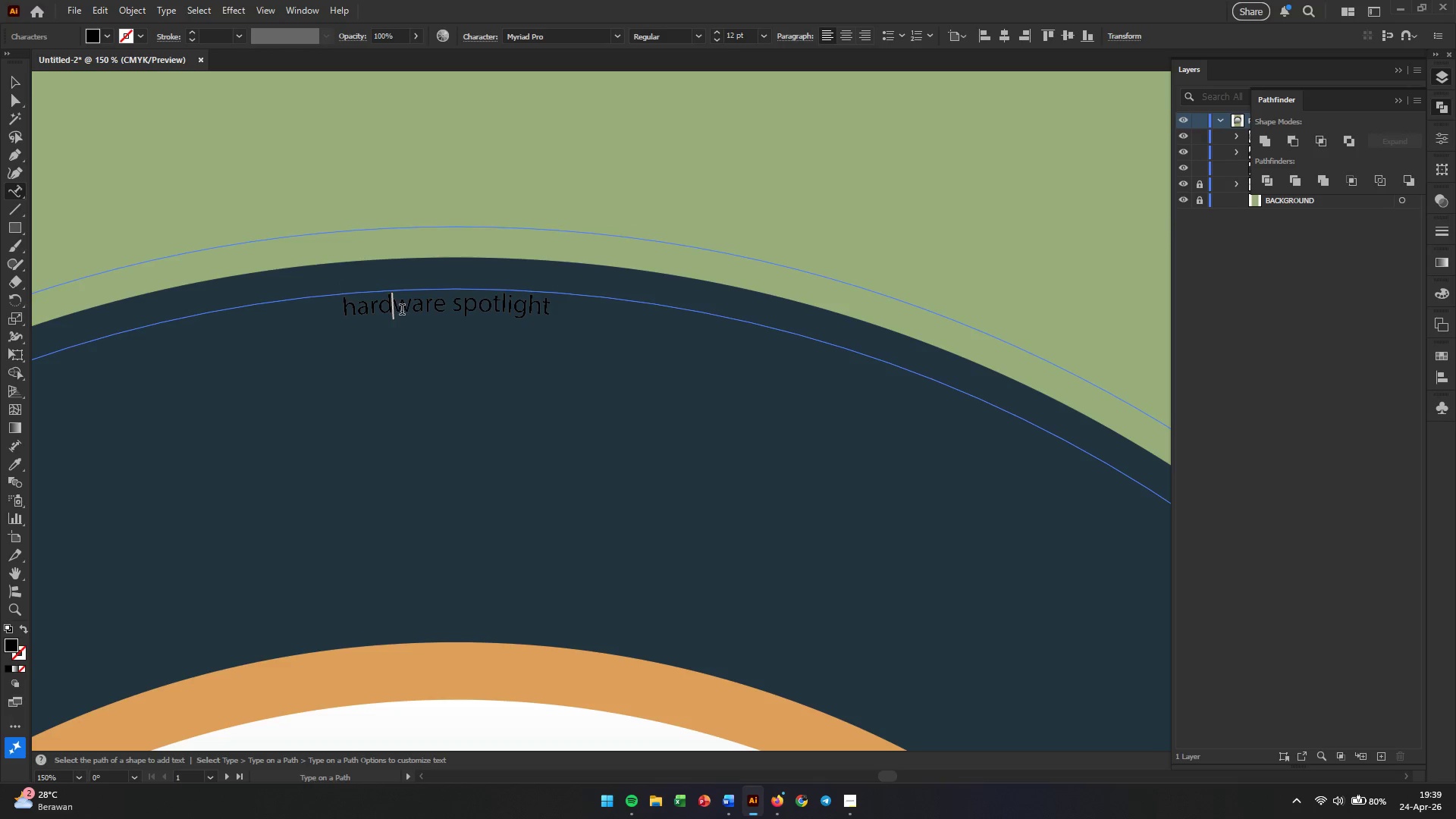 
double_click([402, 311])
 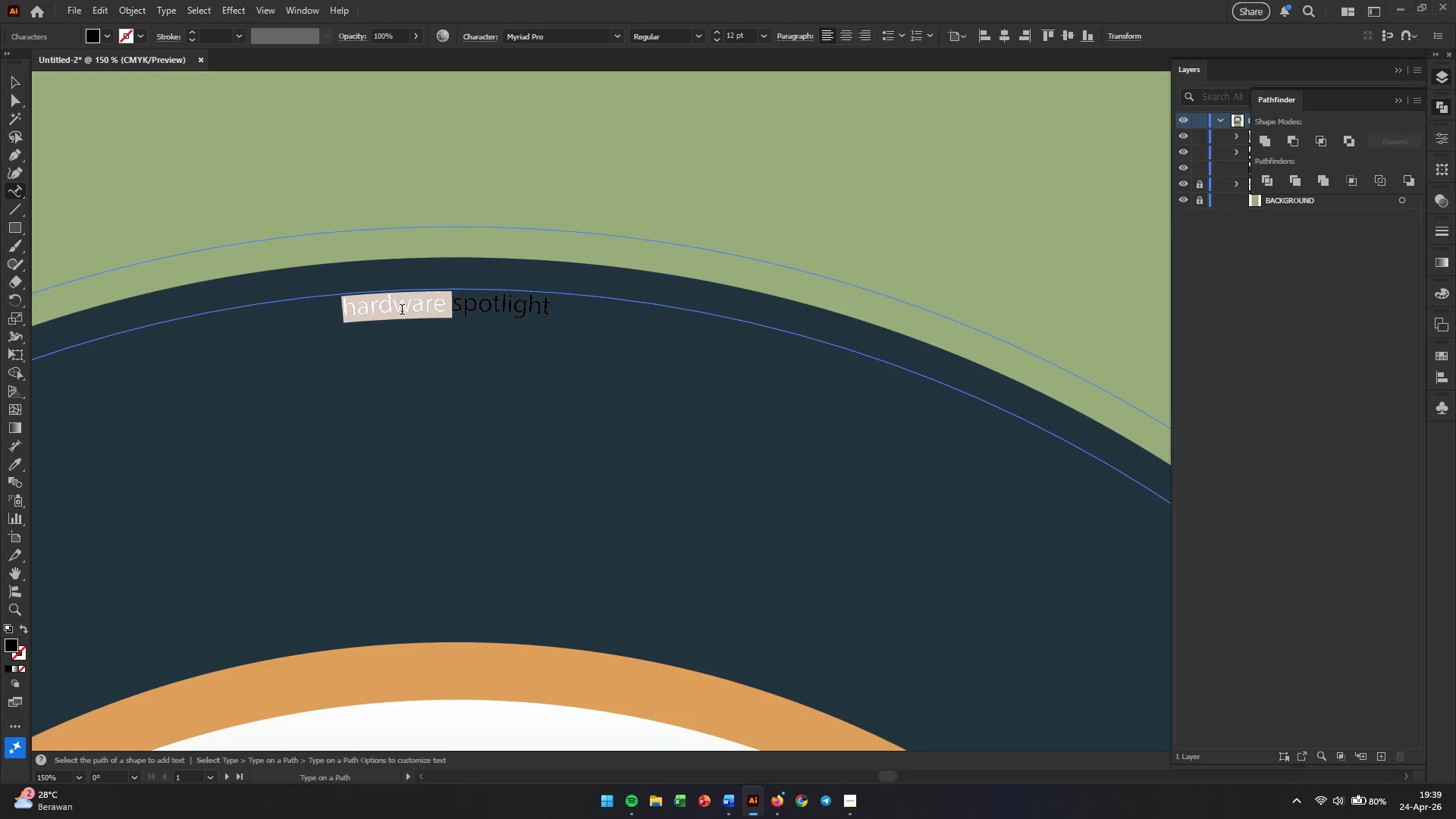 
triple_click([402, 311])
 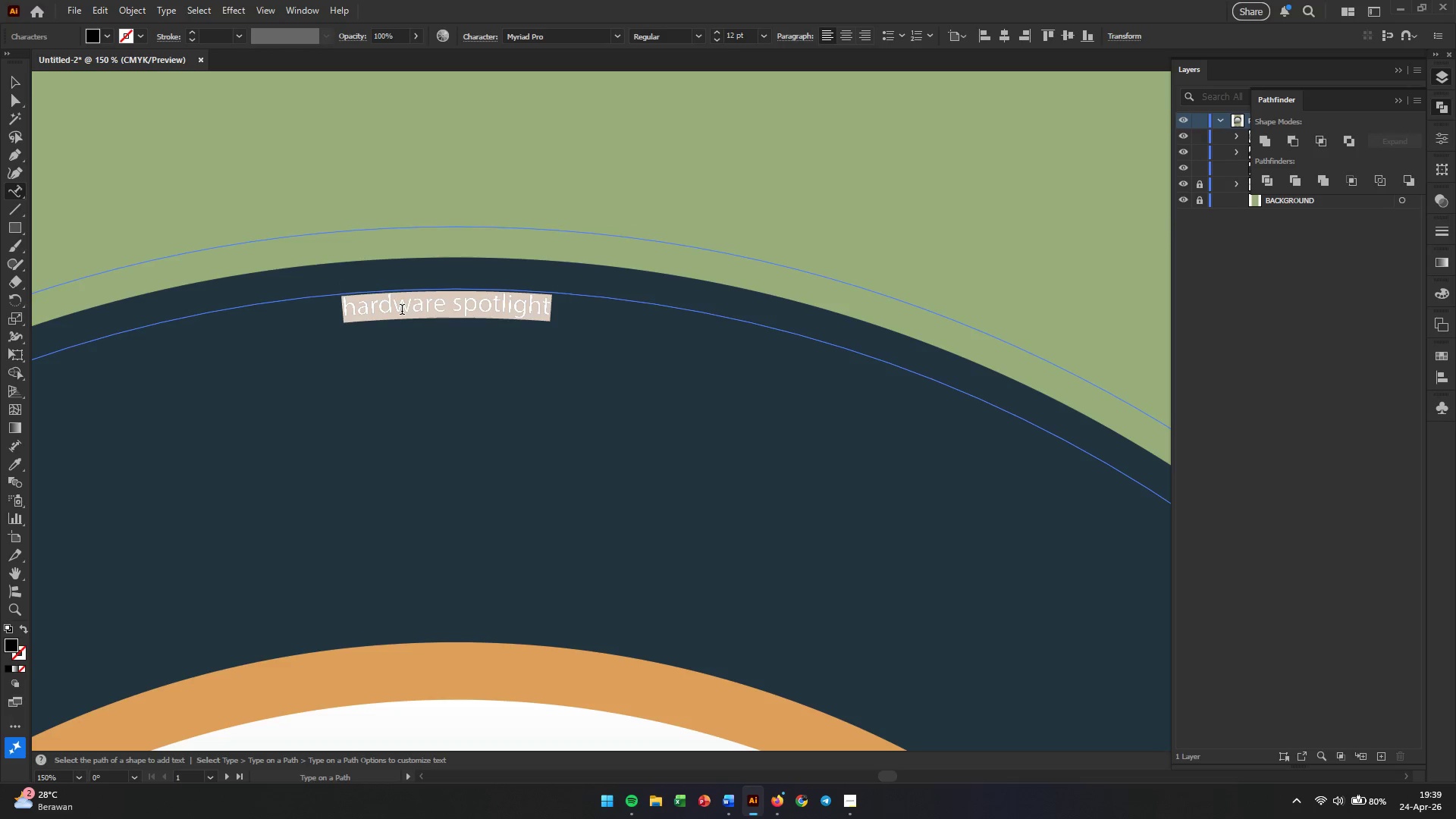 
triple_click([402, 311])
 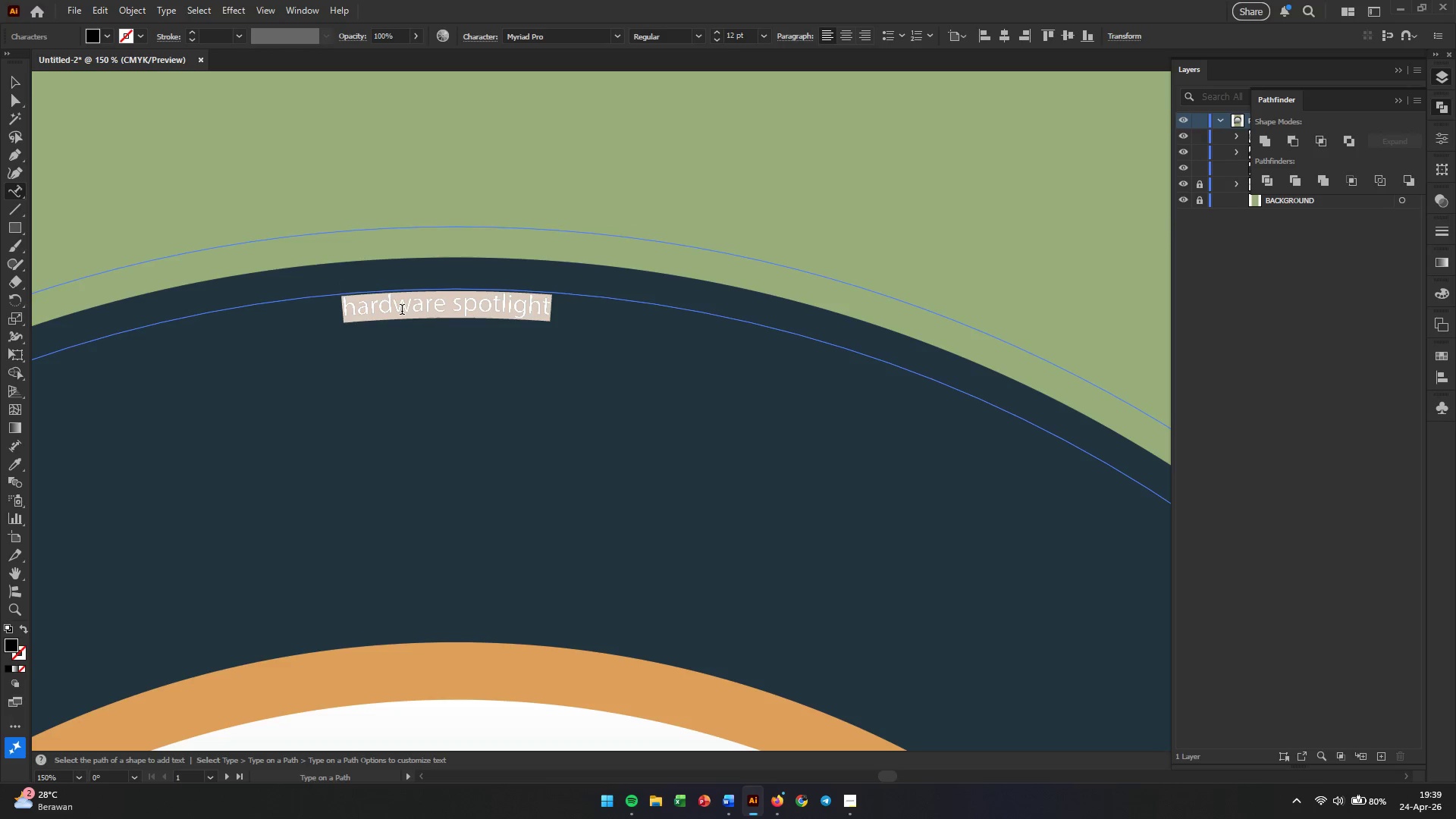 
type(HARDWARE SPOTLIGHT)
 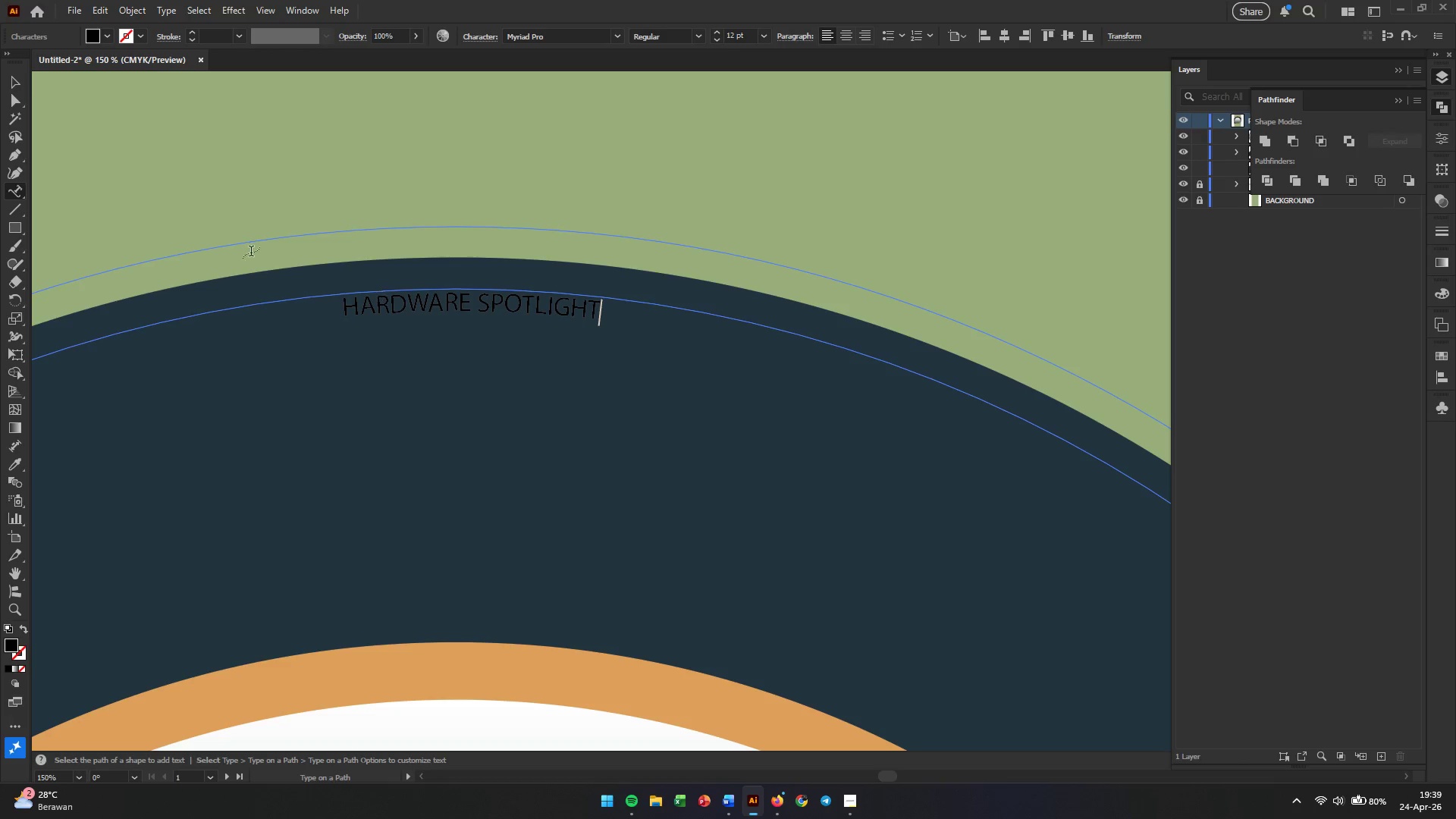 
double_click([387, 305])
 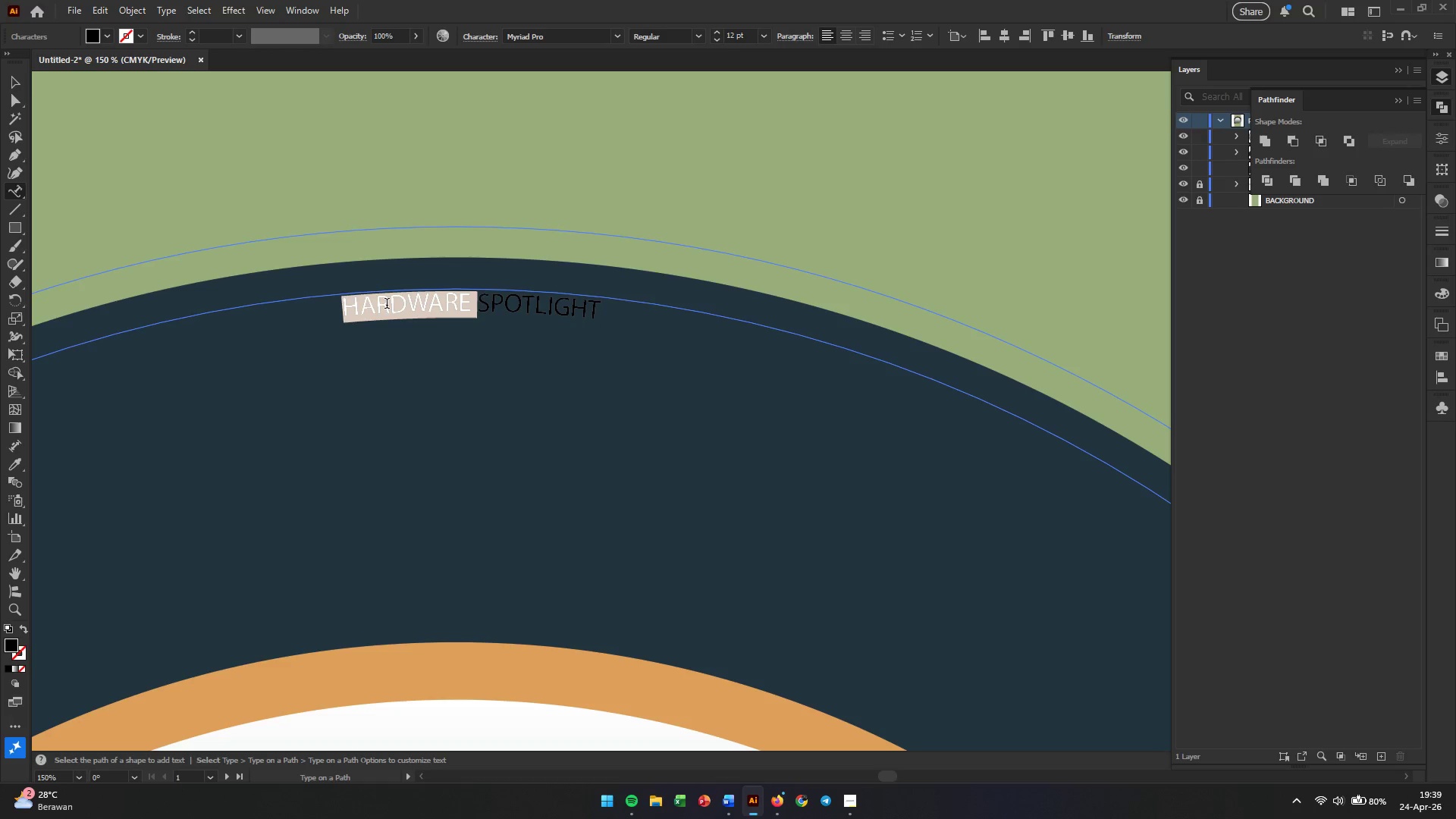 
triple_click([387, 305])
 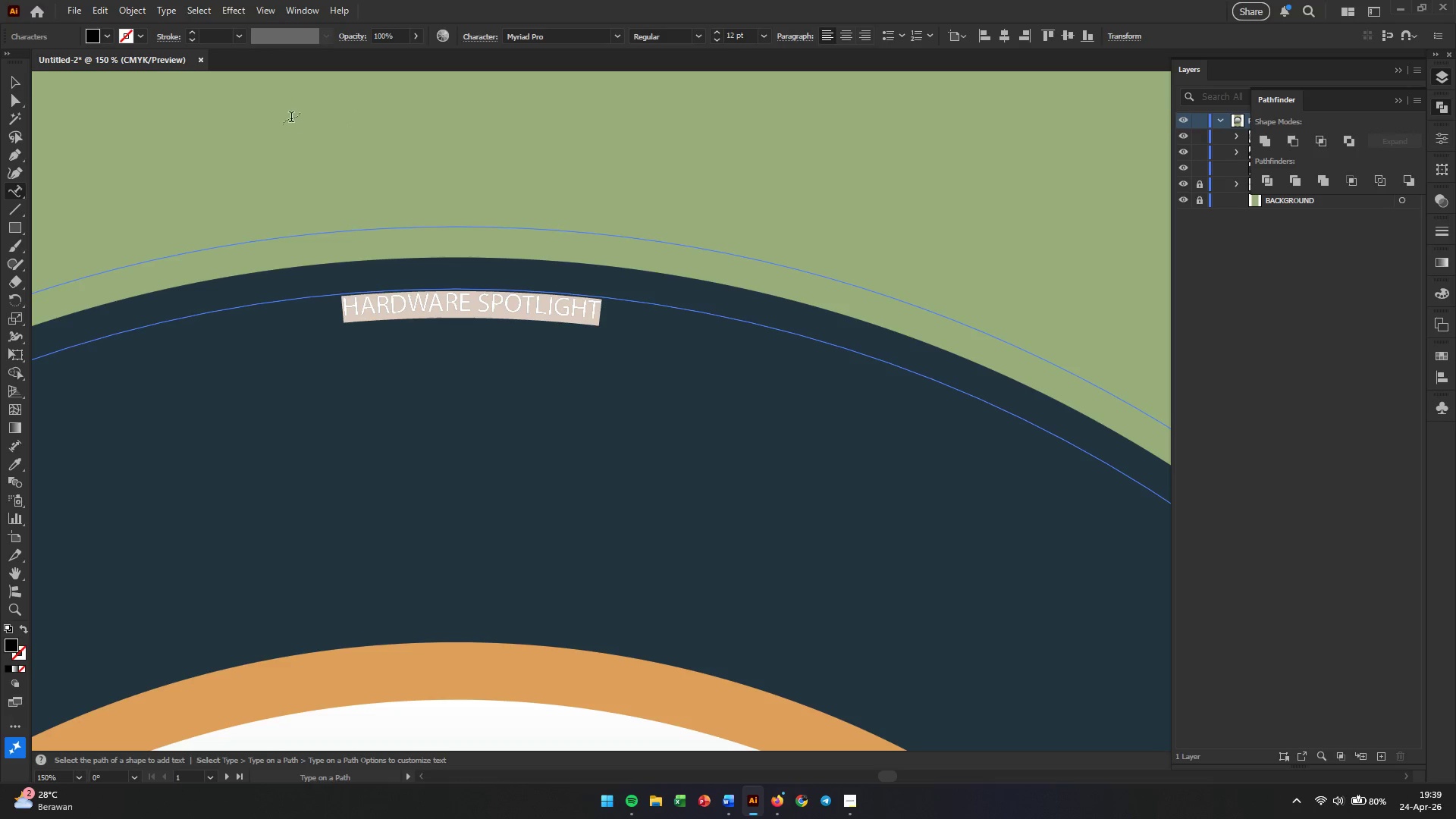 
wait(8.5)
 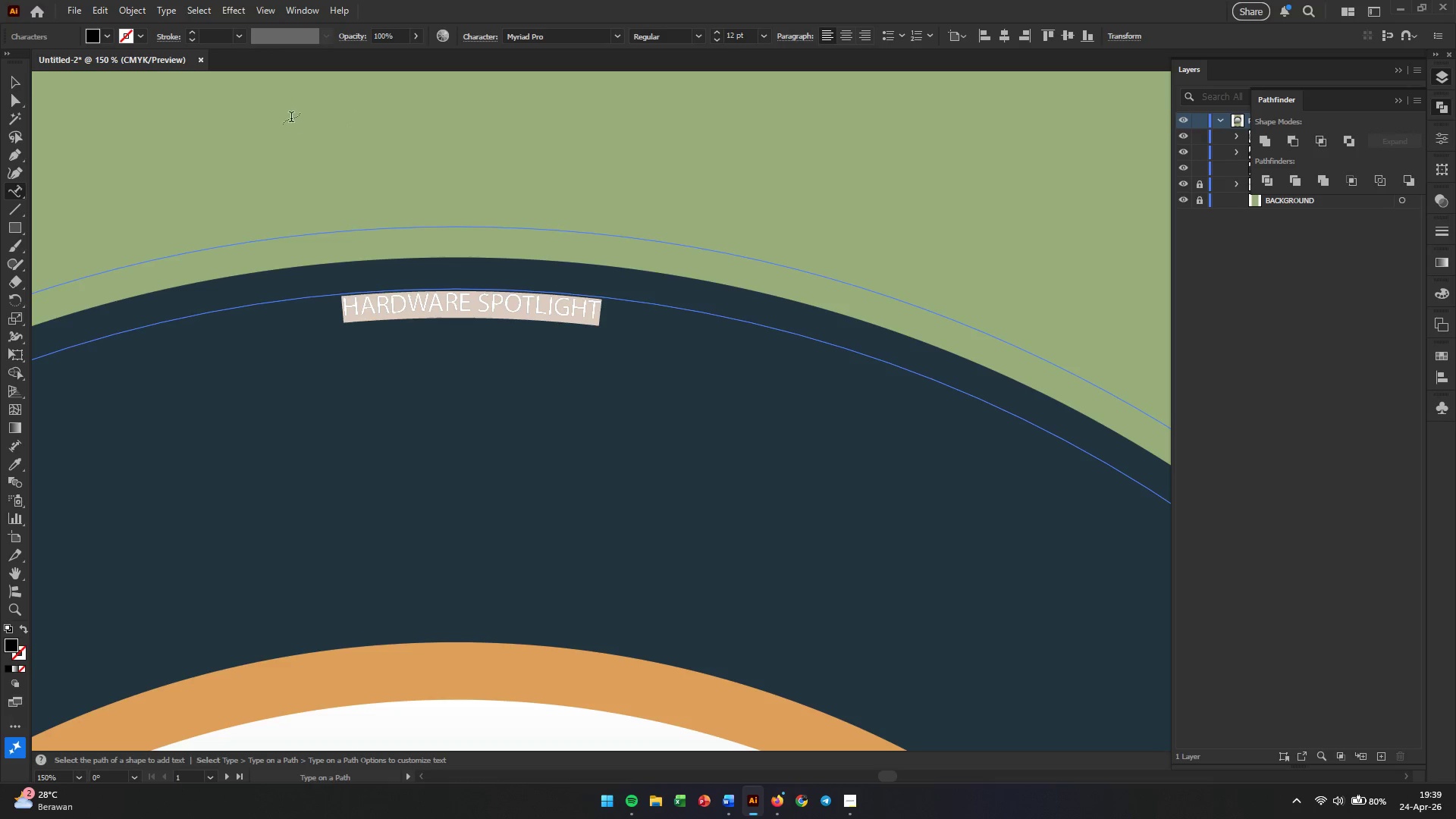 
left_click([617, 38])
 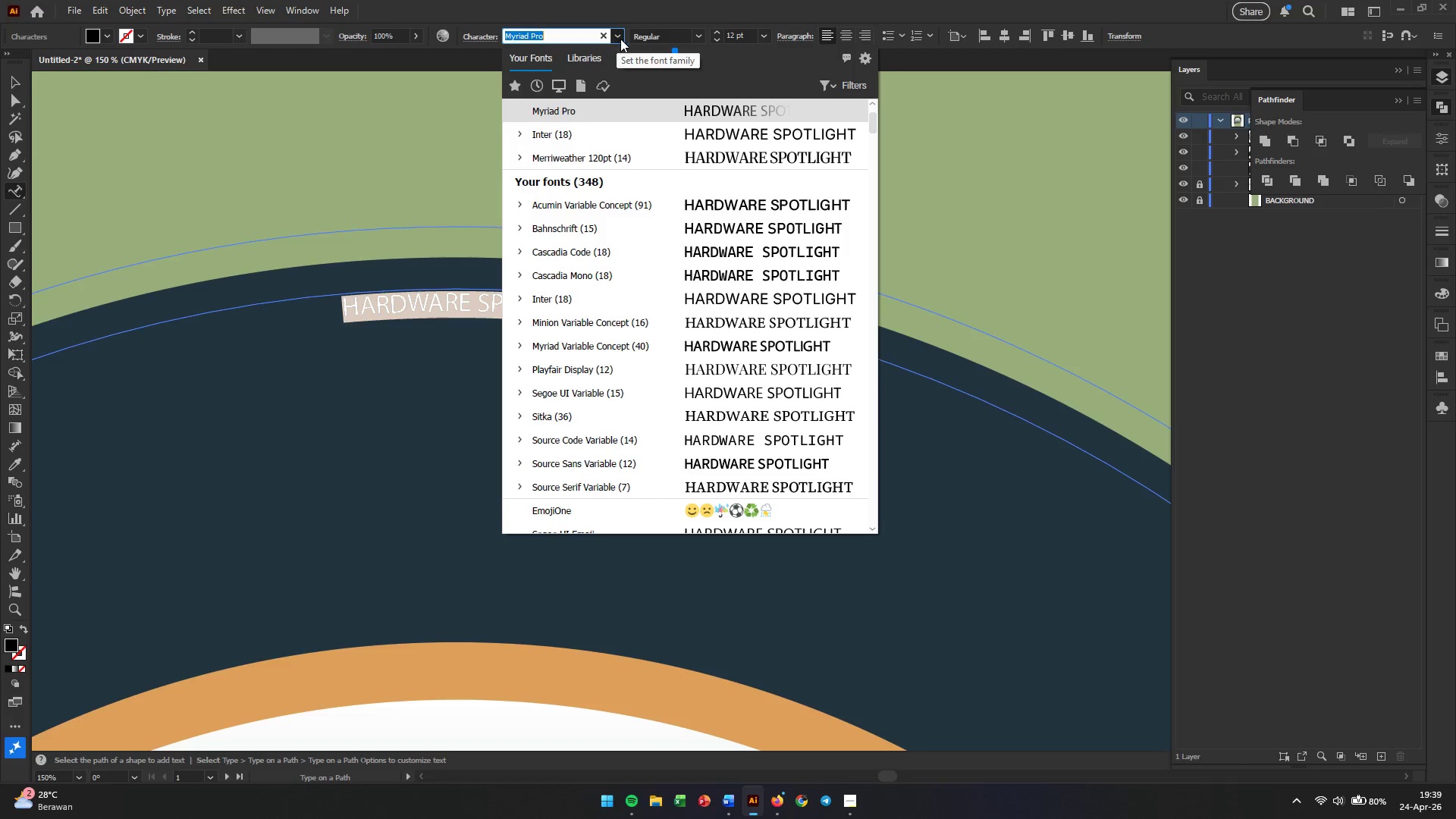 
scroll: coordinate [679, 186], scroll_direction: up, amount: 13.0
 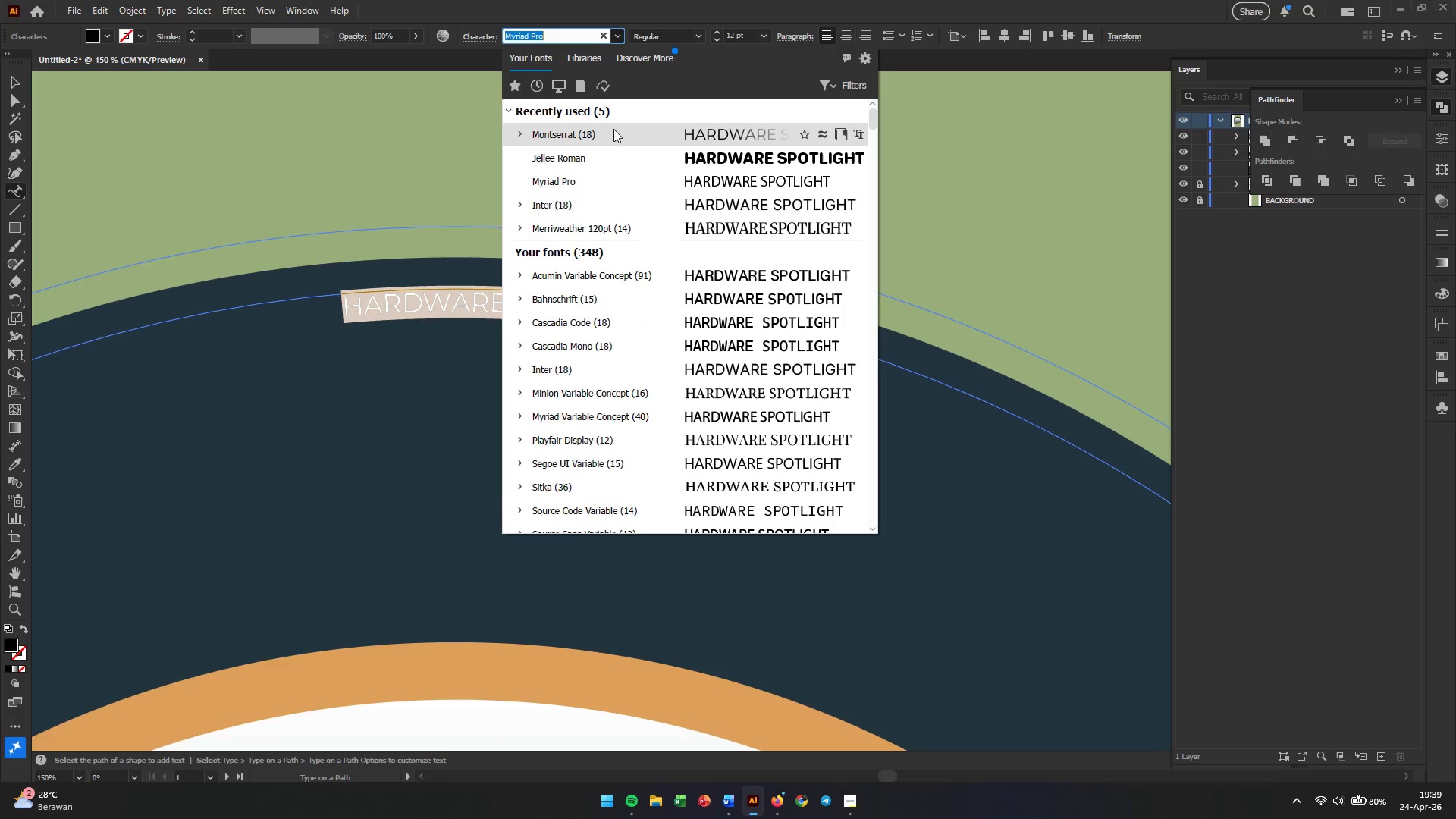 
left_click([613, 129])
 